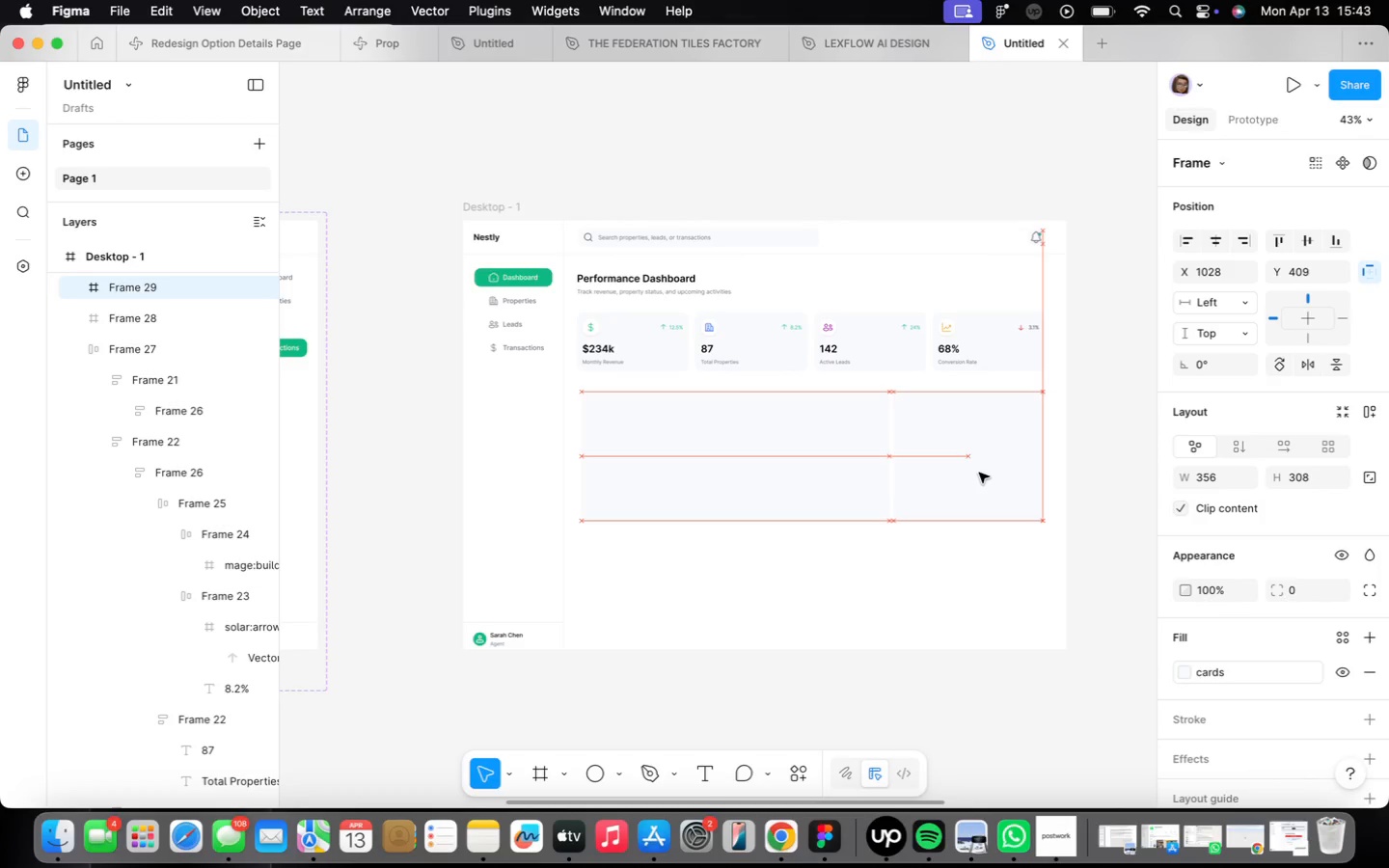 
left_click_drag(start_coordinate=[743, 572], to_coordinate=[982, 472])
 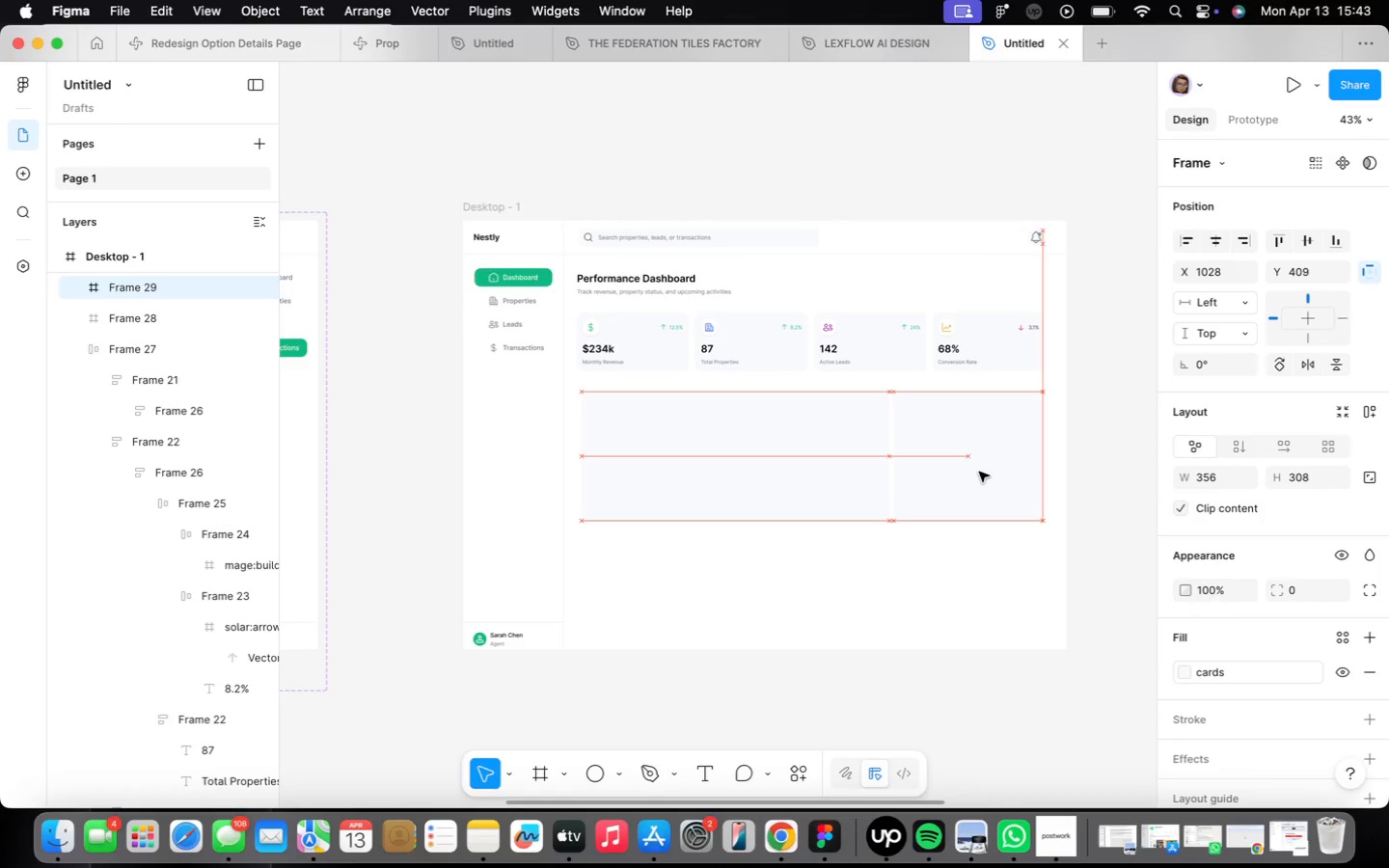 
left_click([694, 467])
 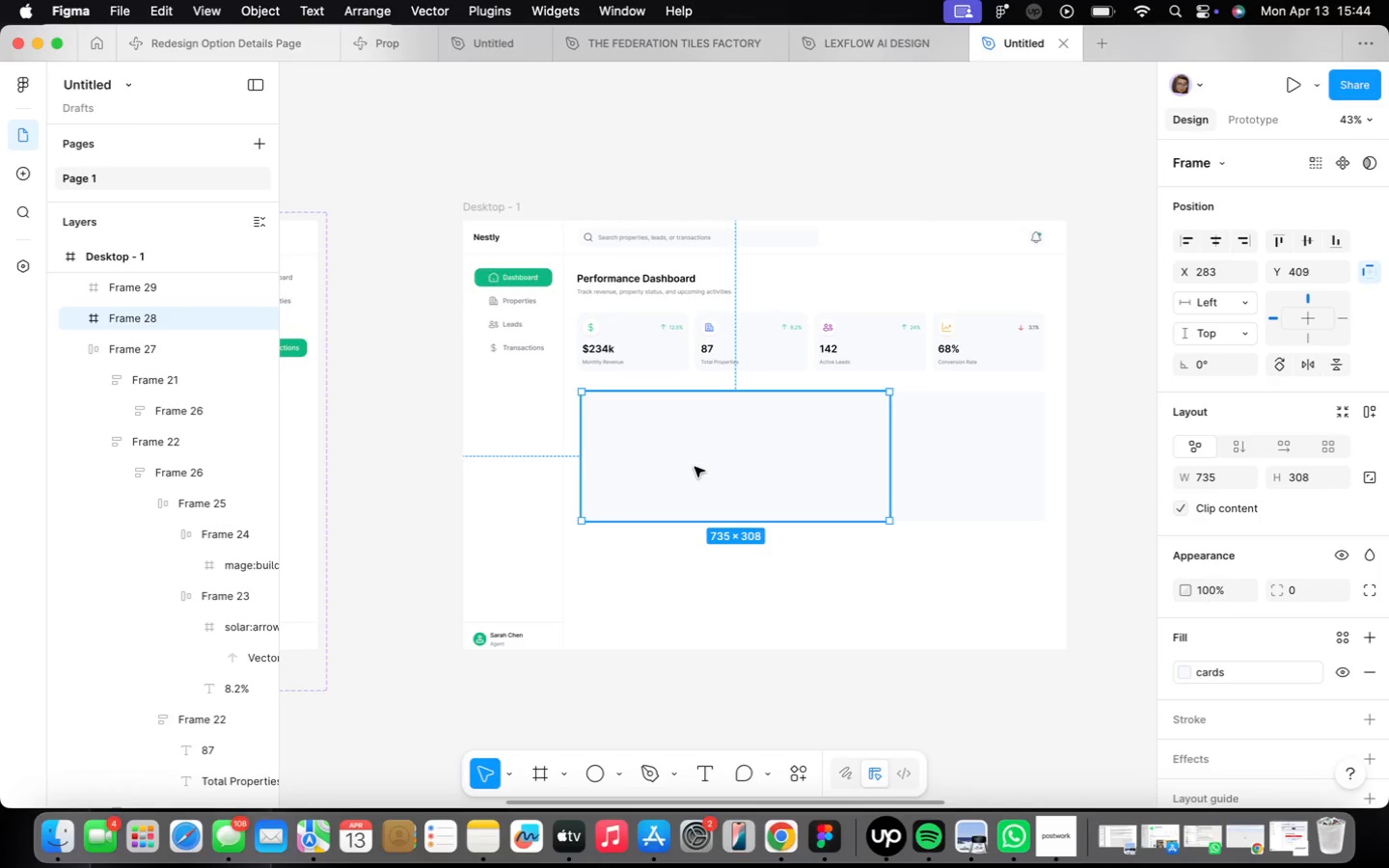 
scroll: coordinate [691, 468], scroll_direction: up, amount: 6.0
 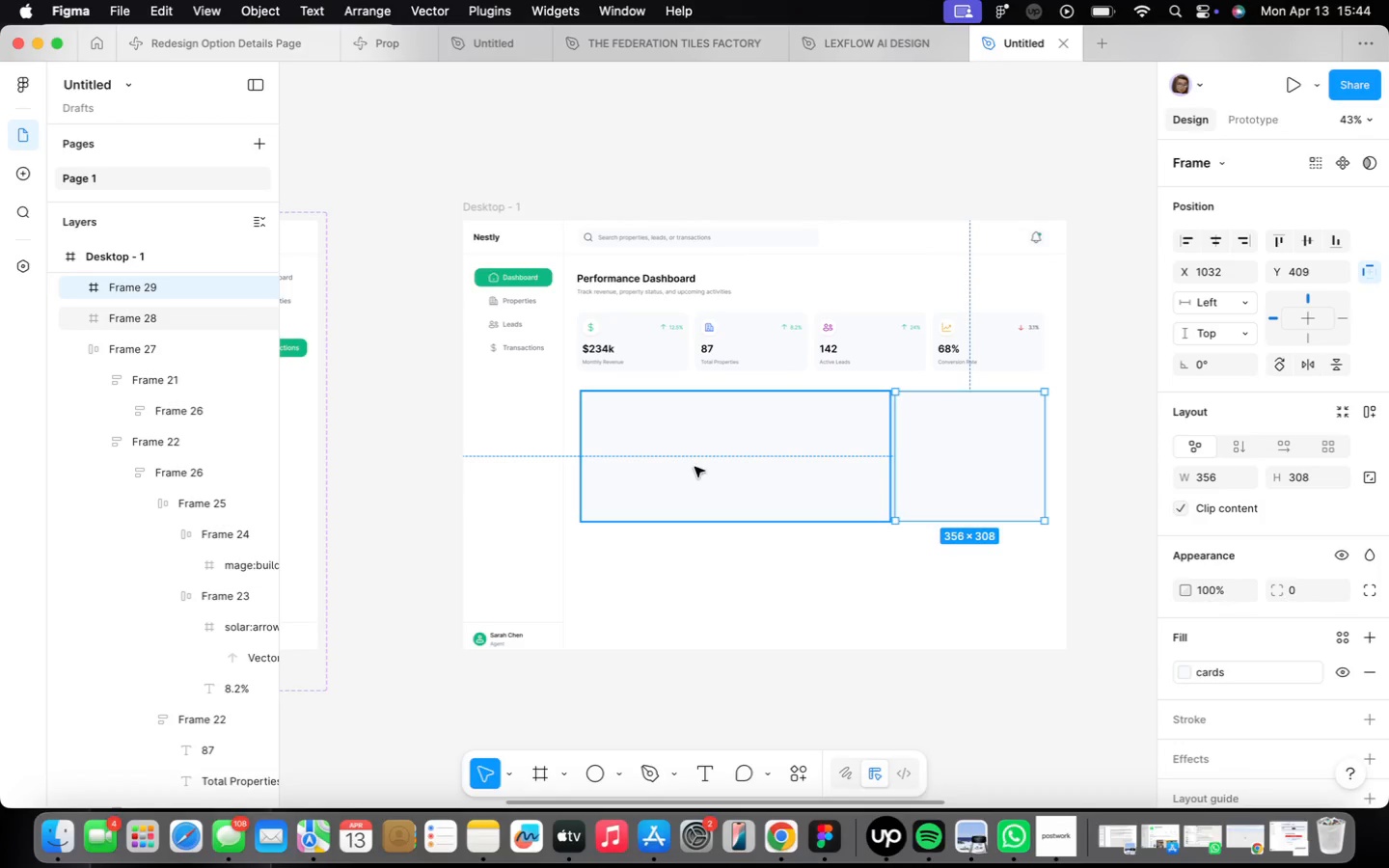 
left_click_drag(start_coordinate=[686, 470], to_coordinate=[678, 467])
 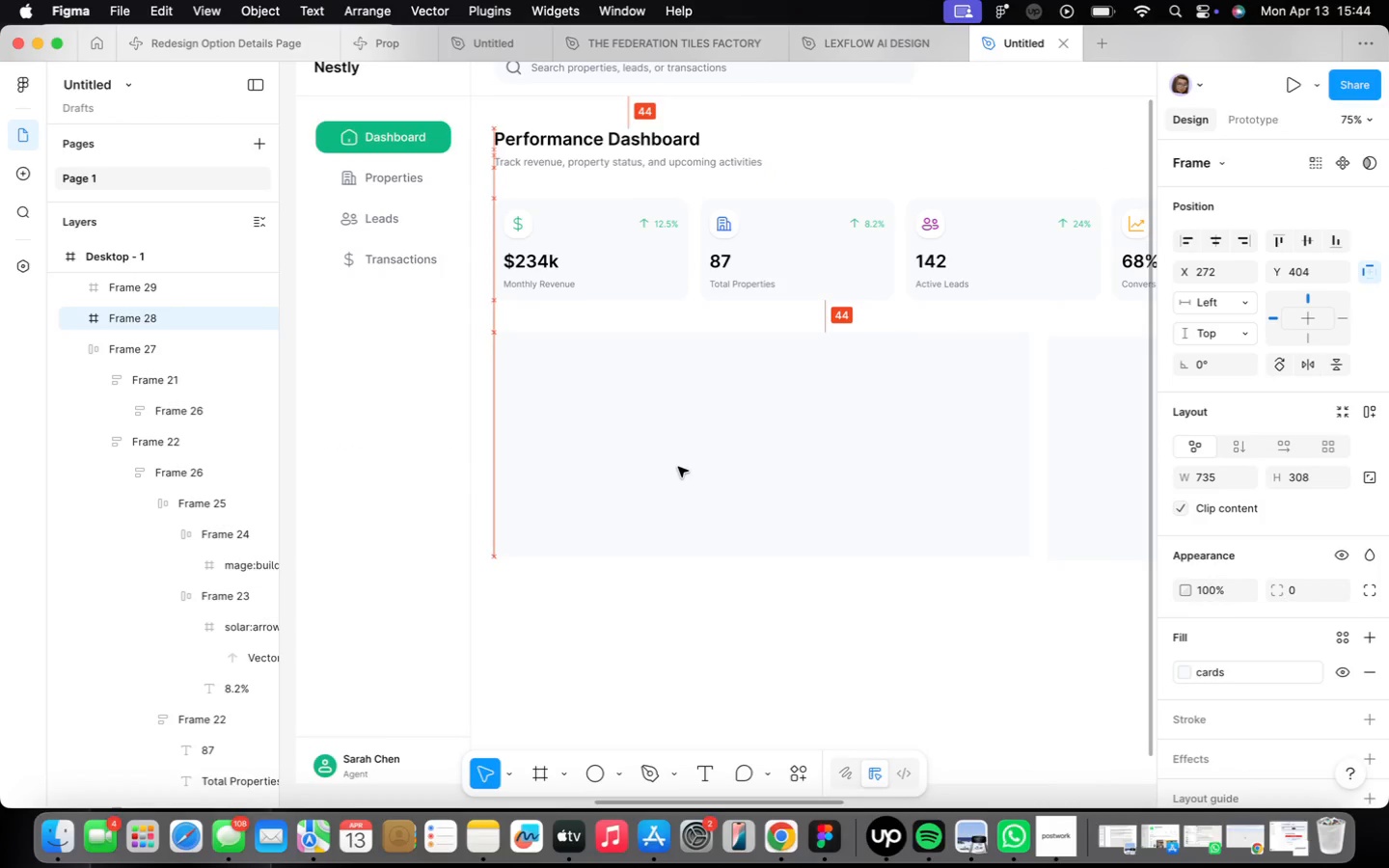 
hold_key(key=OptionLeft, duration=0.69)
 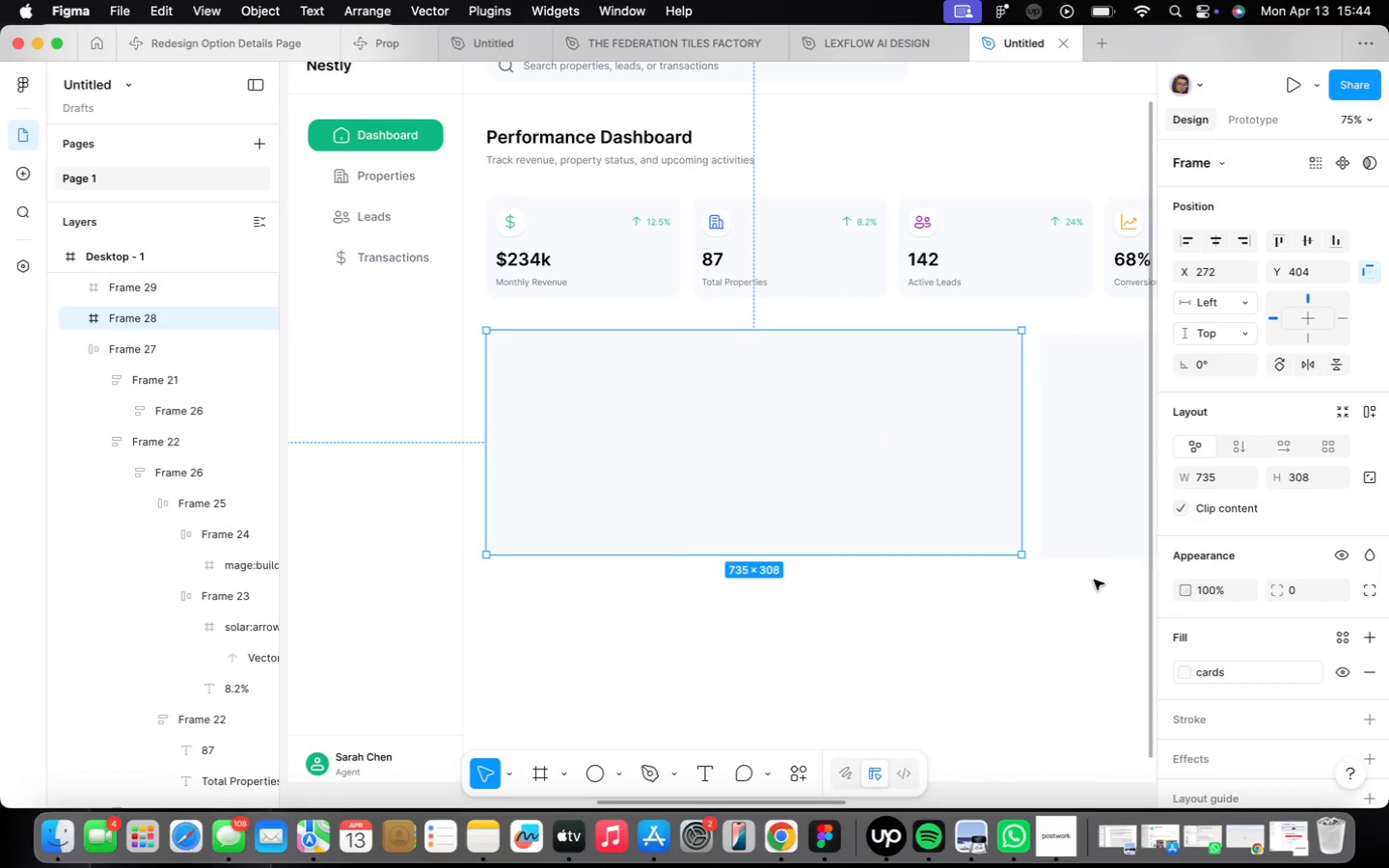 
left_click([881, 475])
 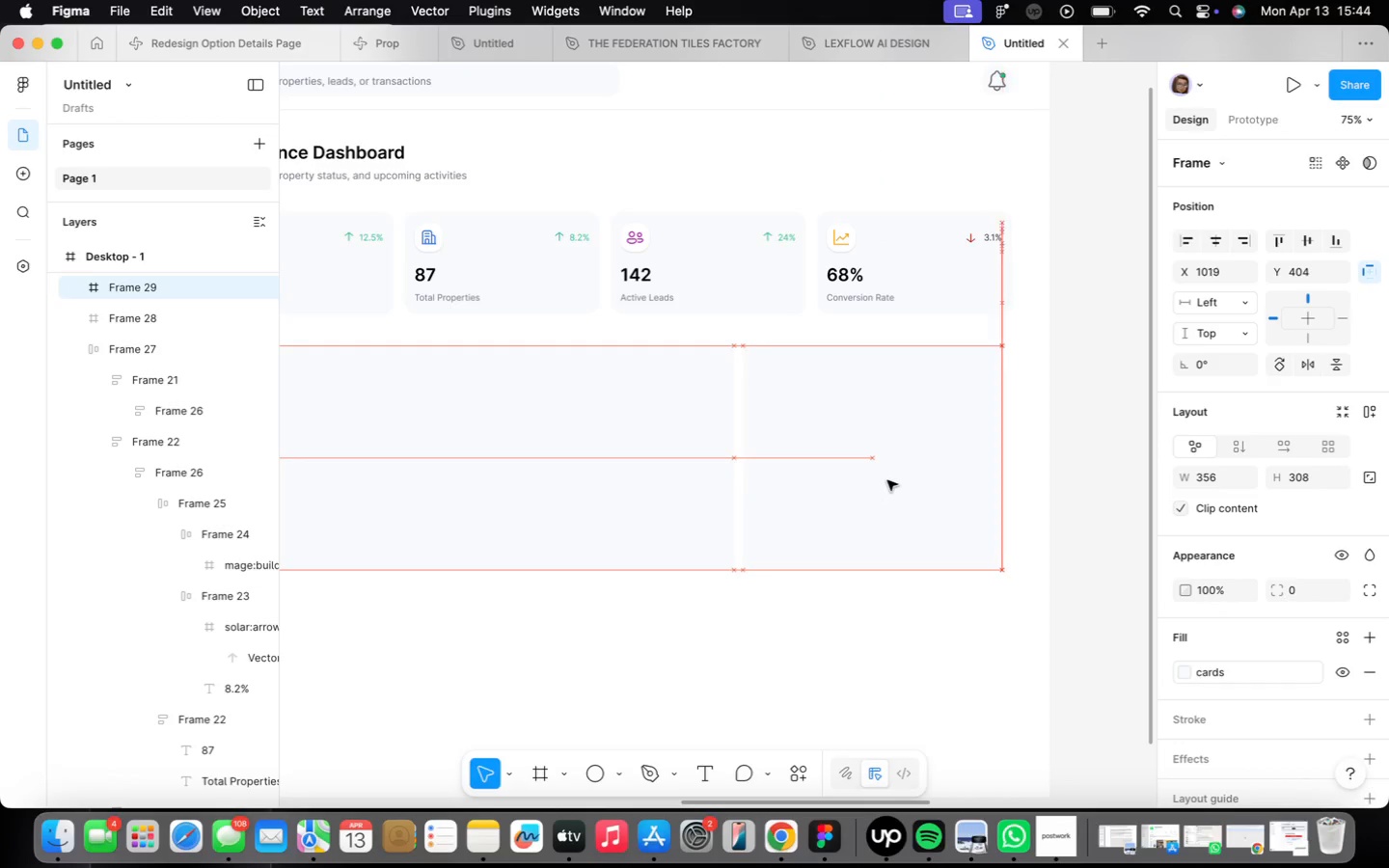 
left_click_drag(start_coordinate=[887, 470], to_coordinate=[887, 463])
 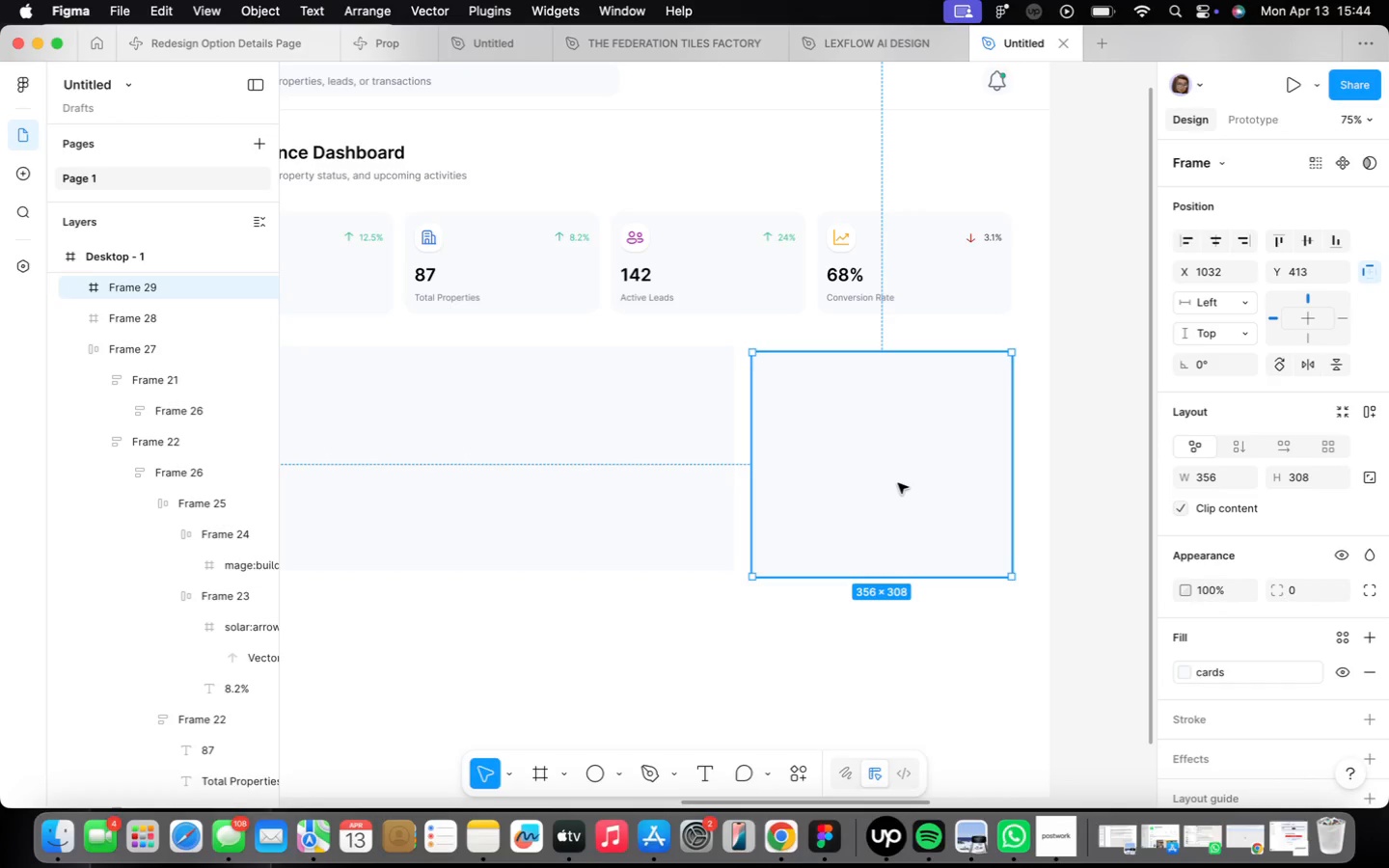 
hold_key(key=OptionLeft, duration=1.24)
 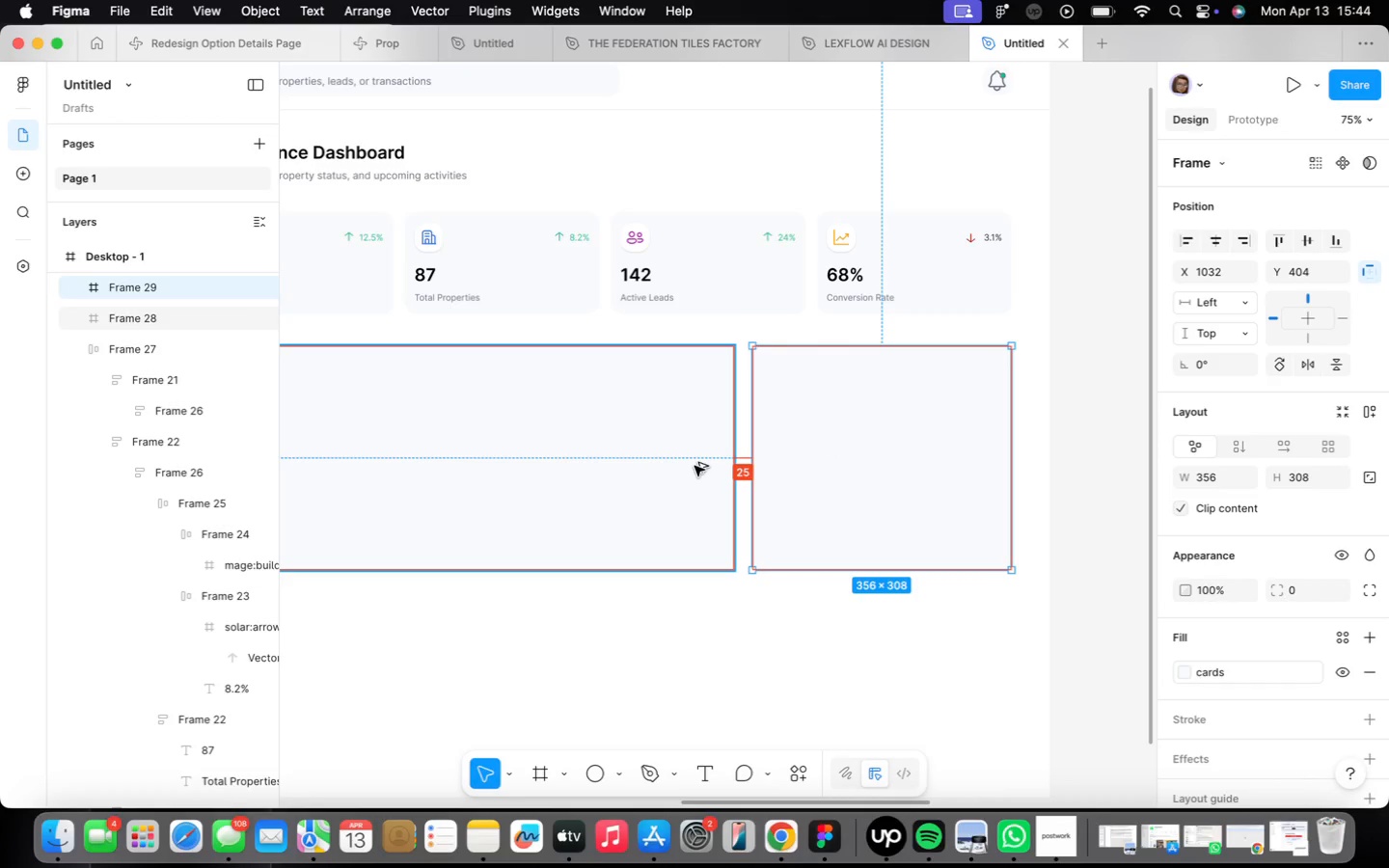 
left_click([779, 603])
 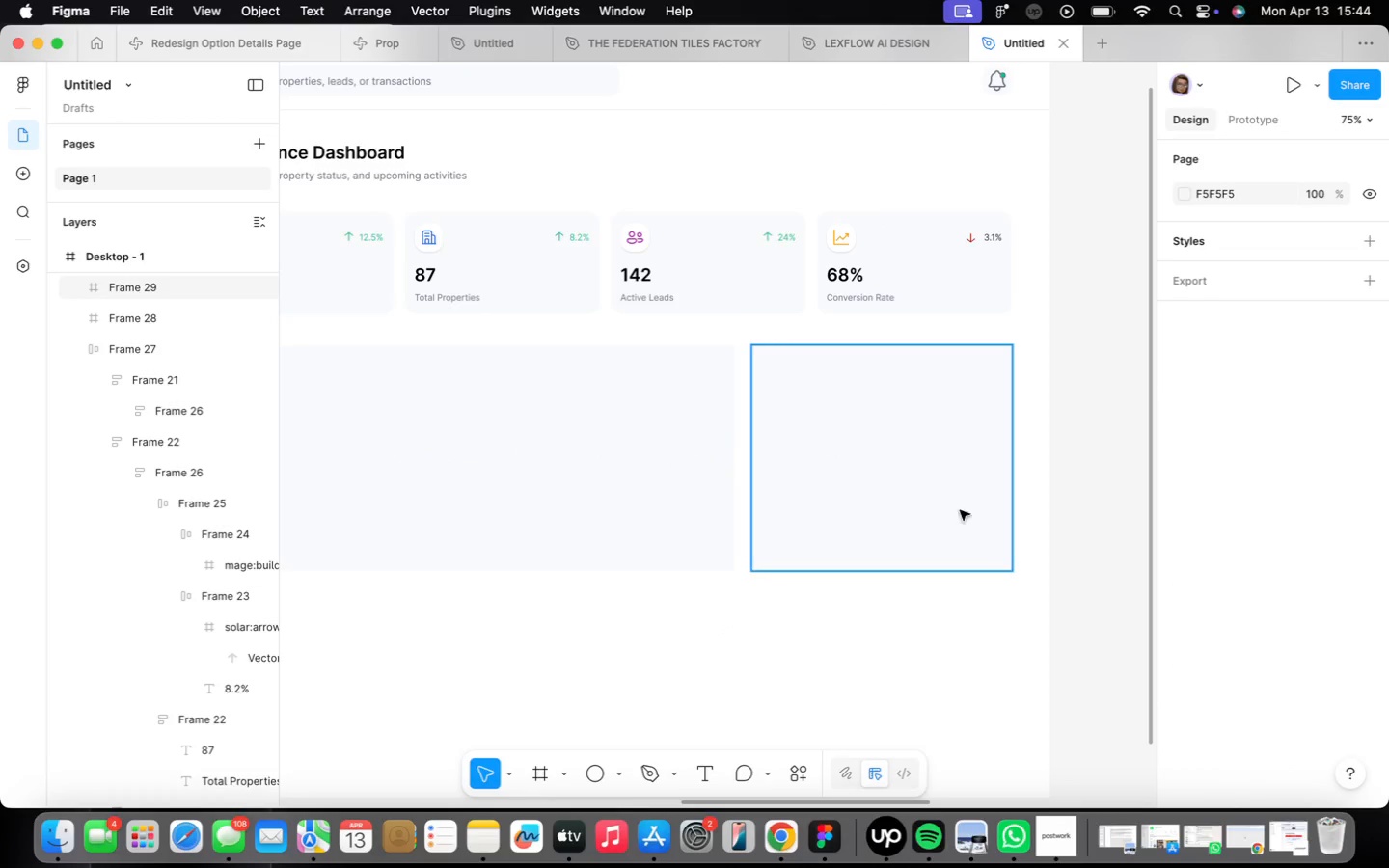 
left_click([954, 505])
 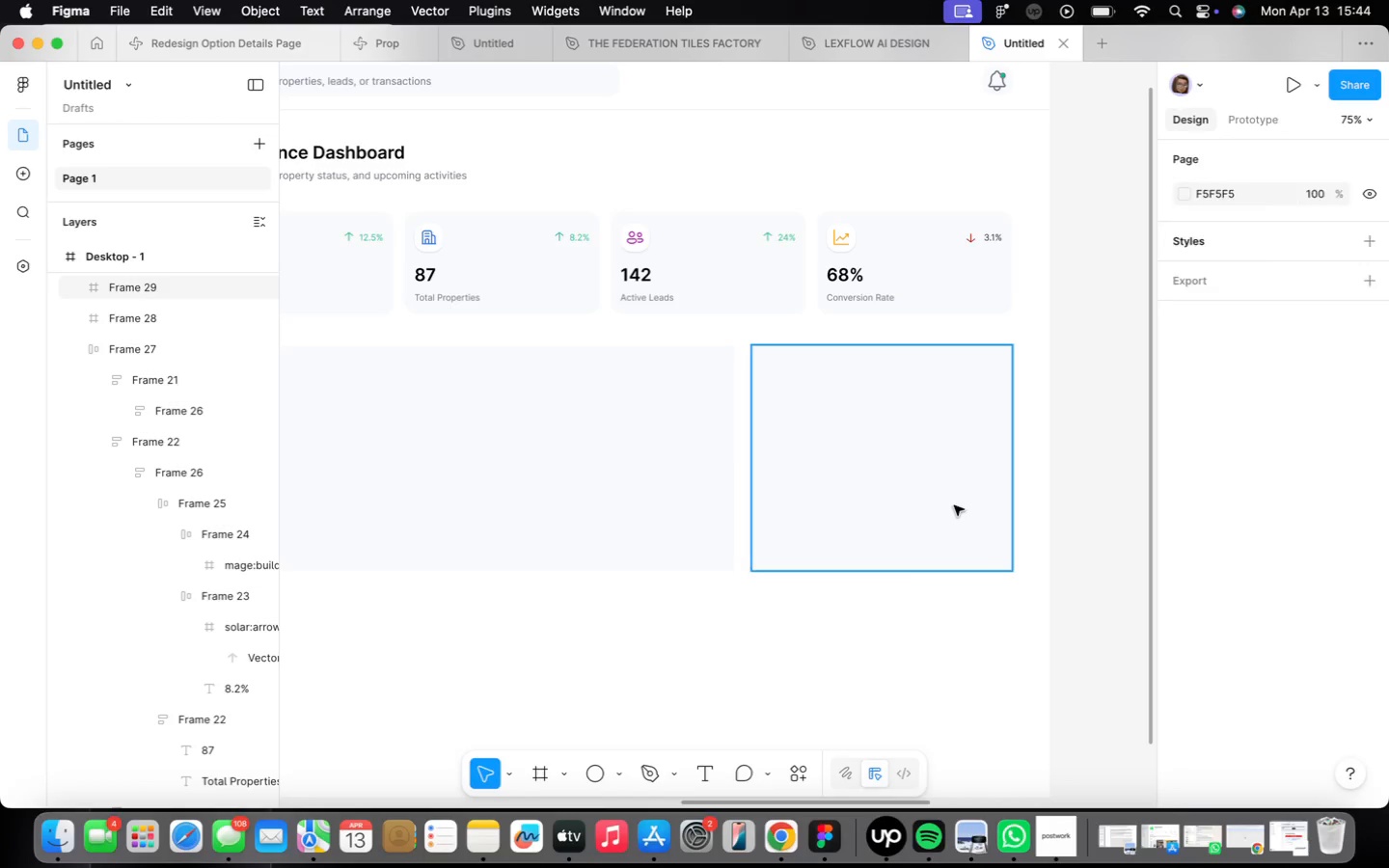 
type(16)
 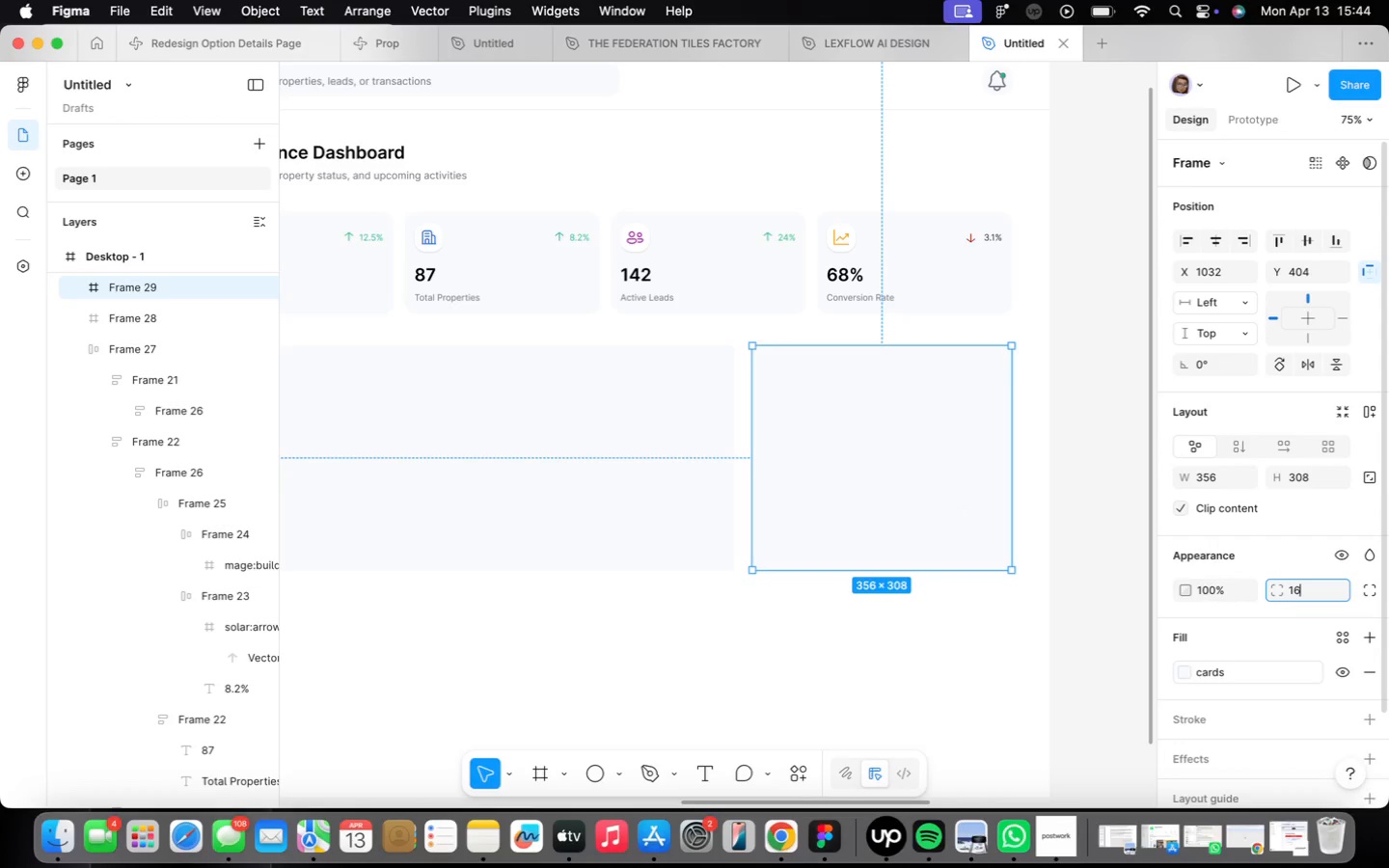 
key(Enter)
 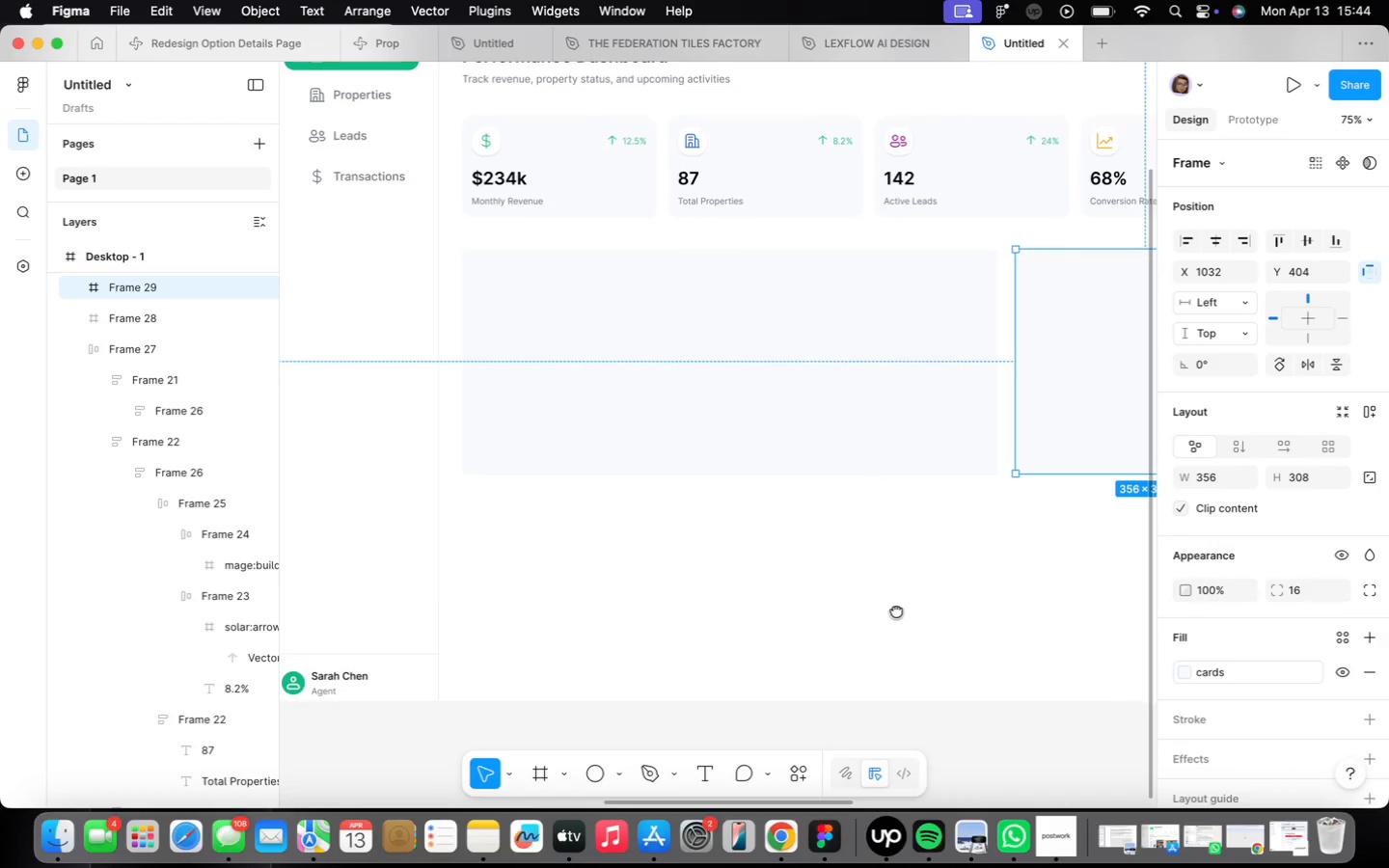 
left_click([849, 393])
 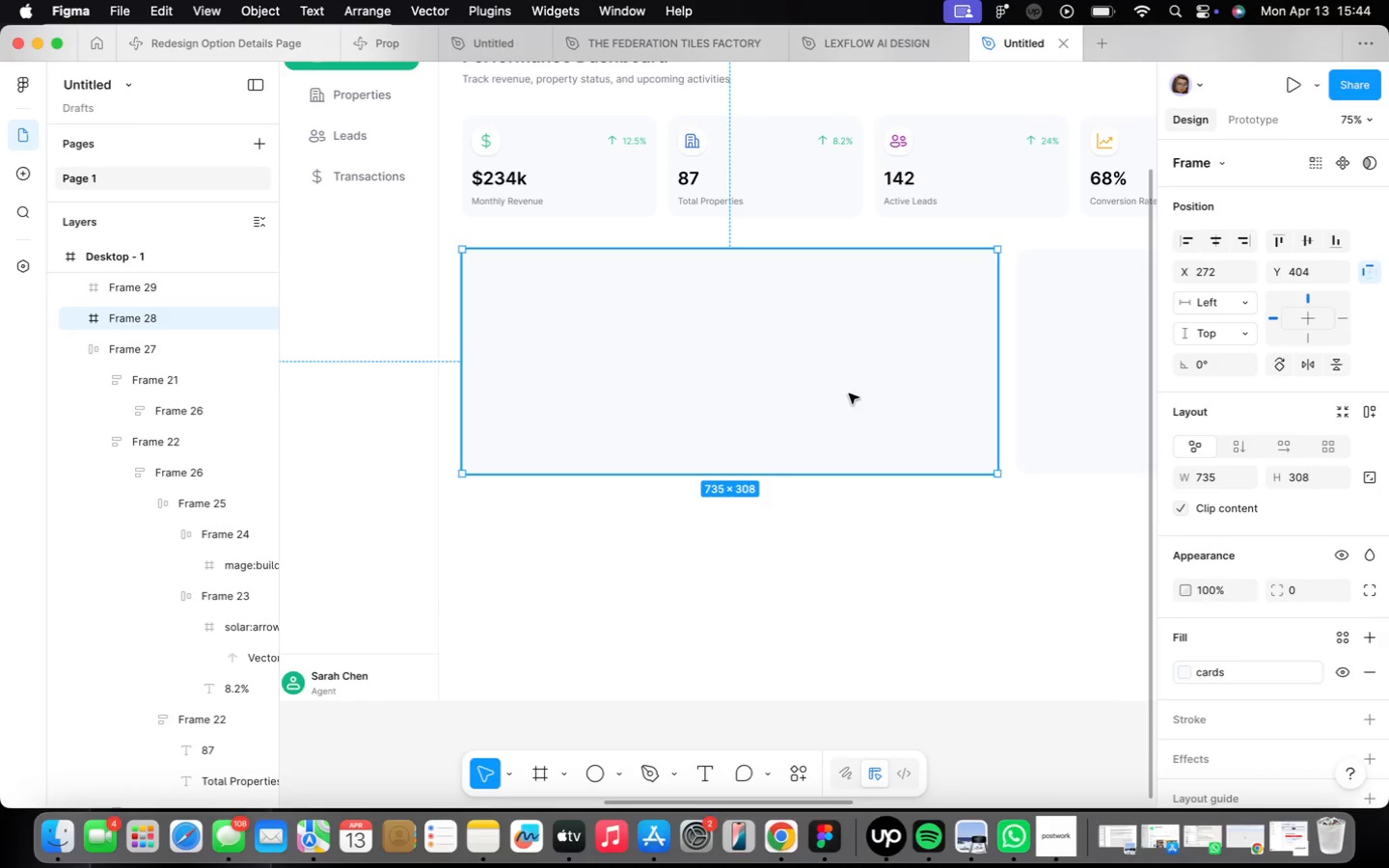 
left_click([1298, 591])
 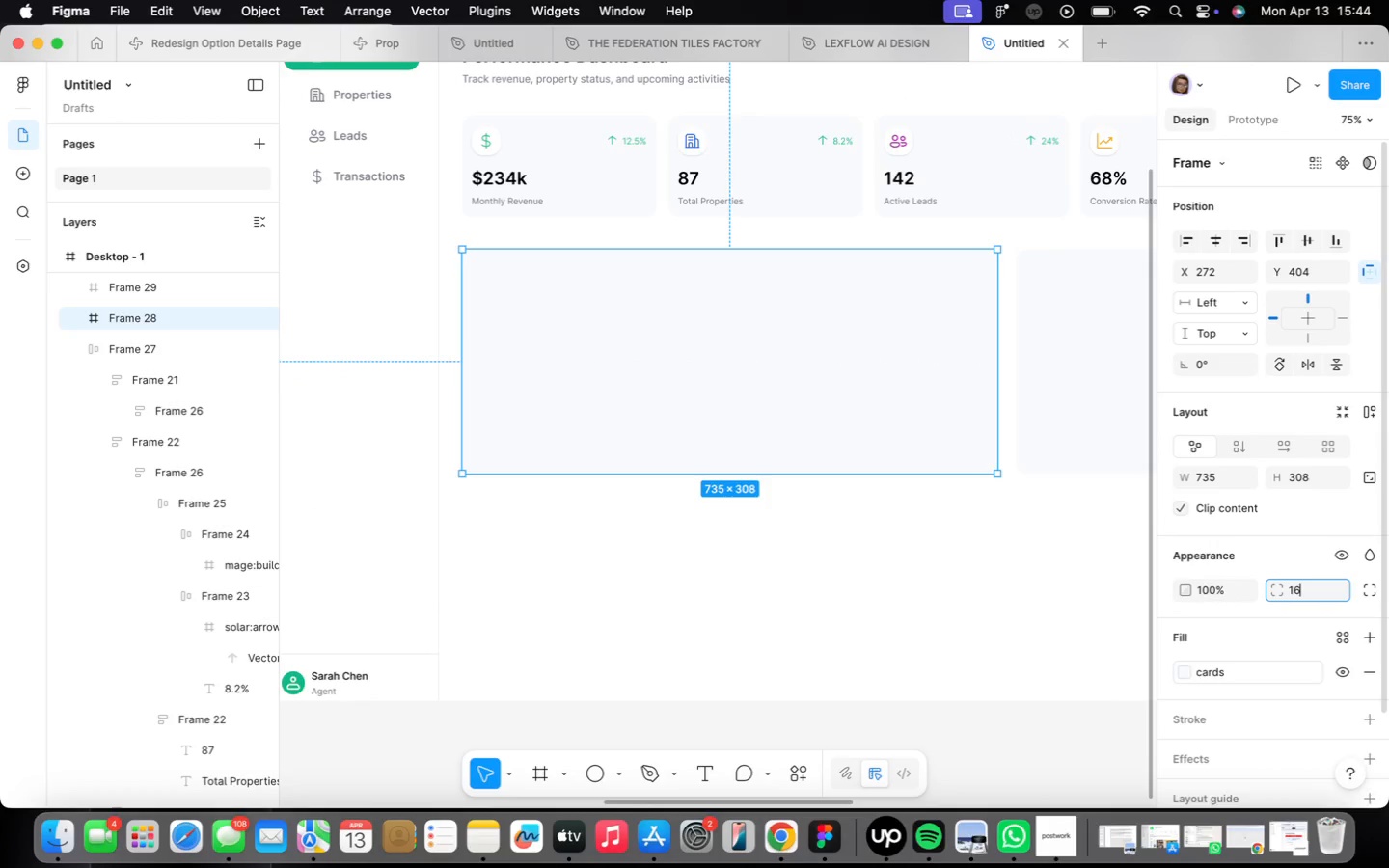 
type(16)
 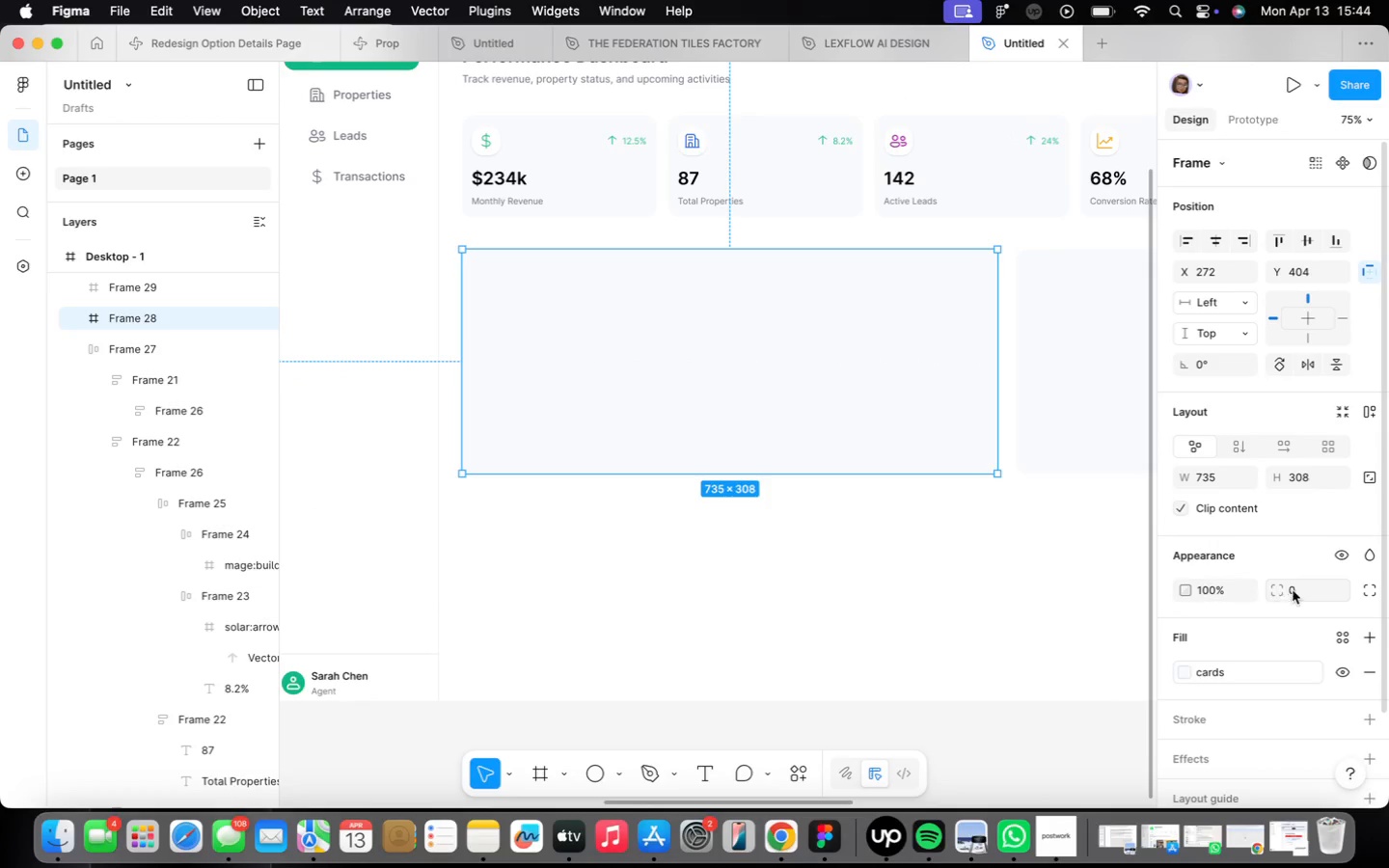 
key(Enter)
 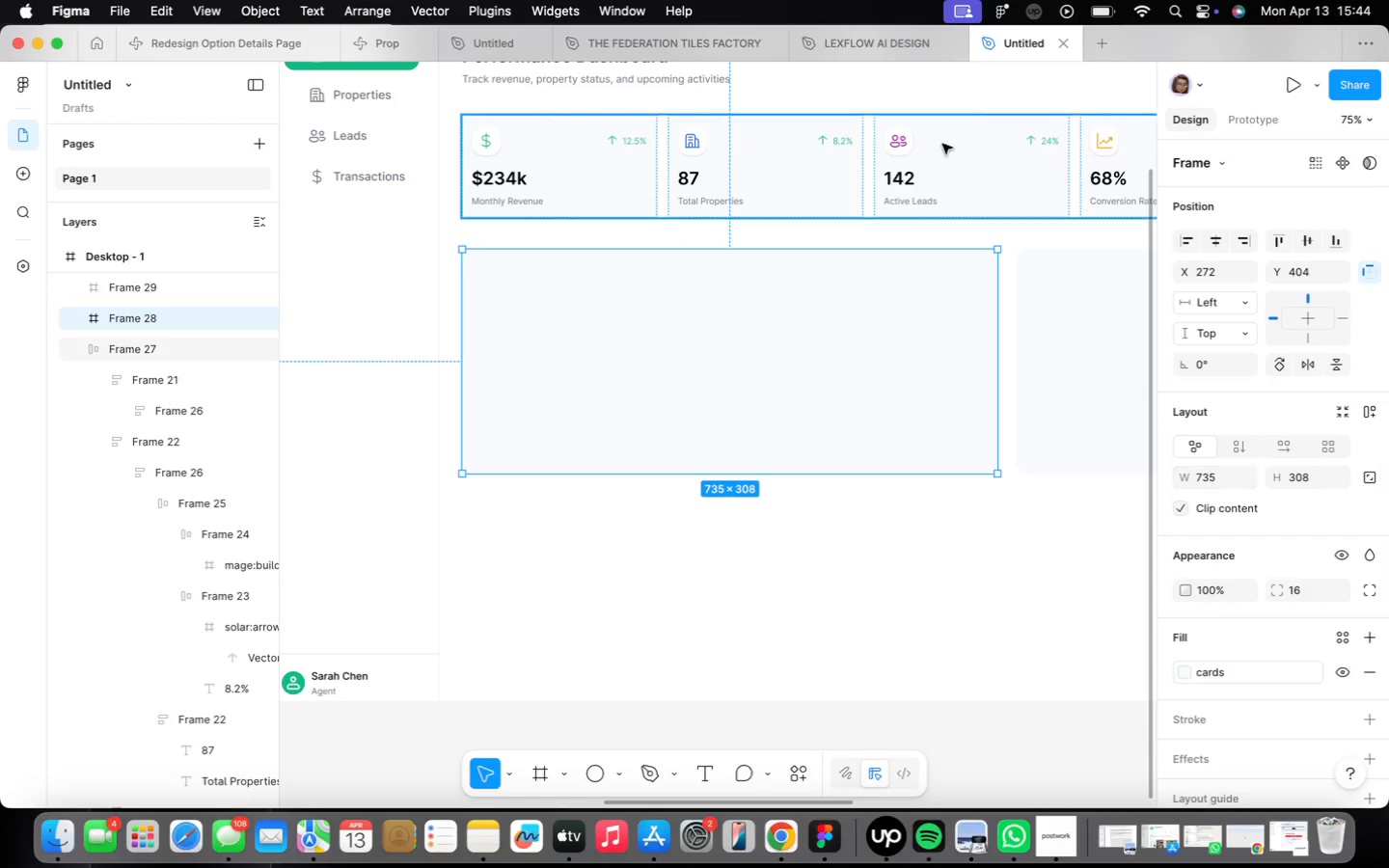 
wait(11.29)
 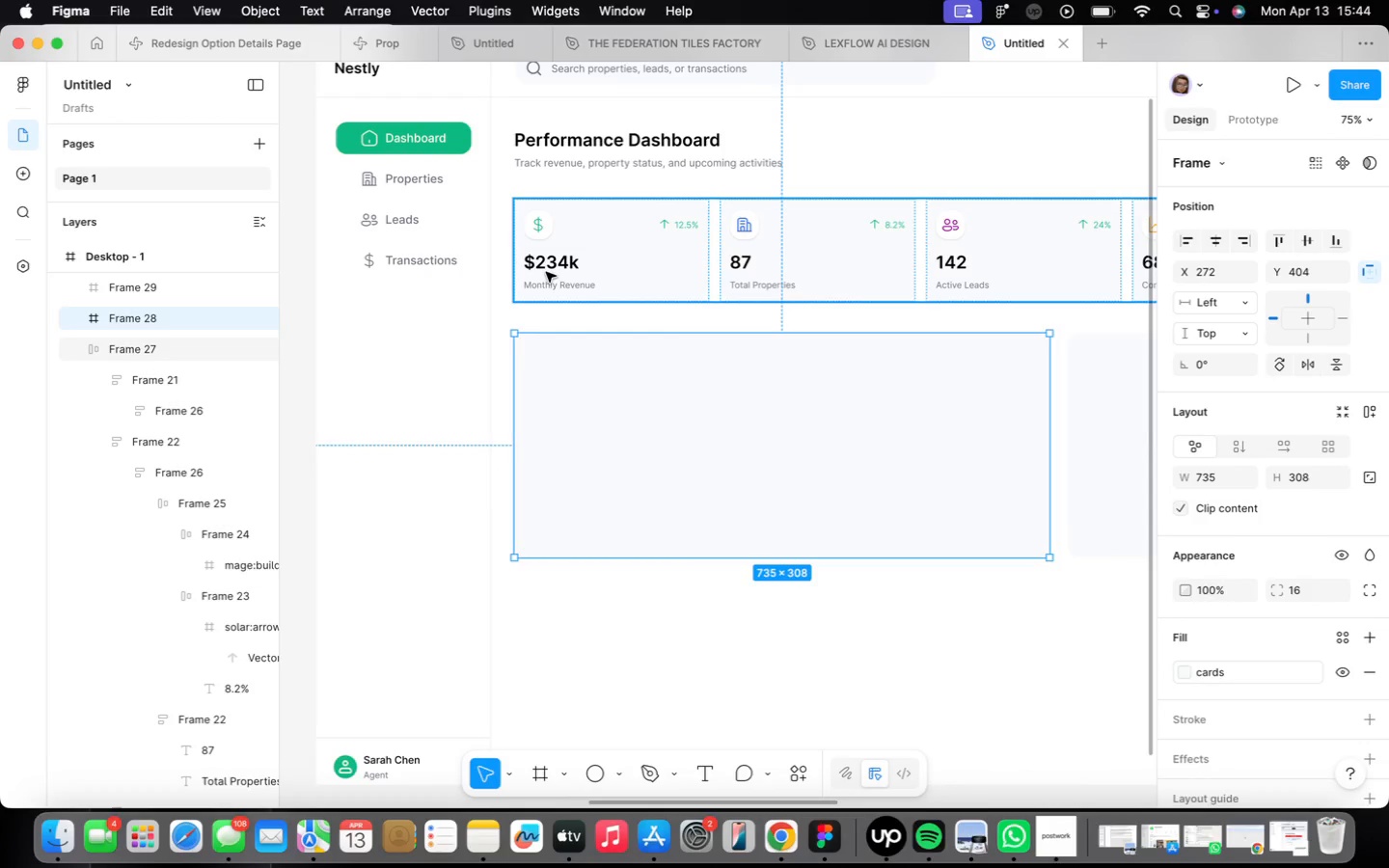 
double_click([546, 272])
 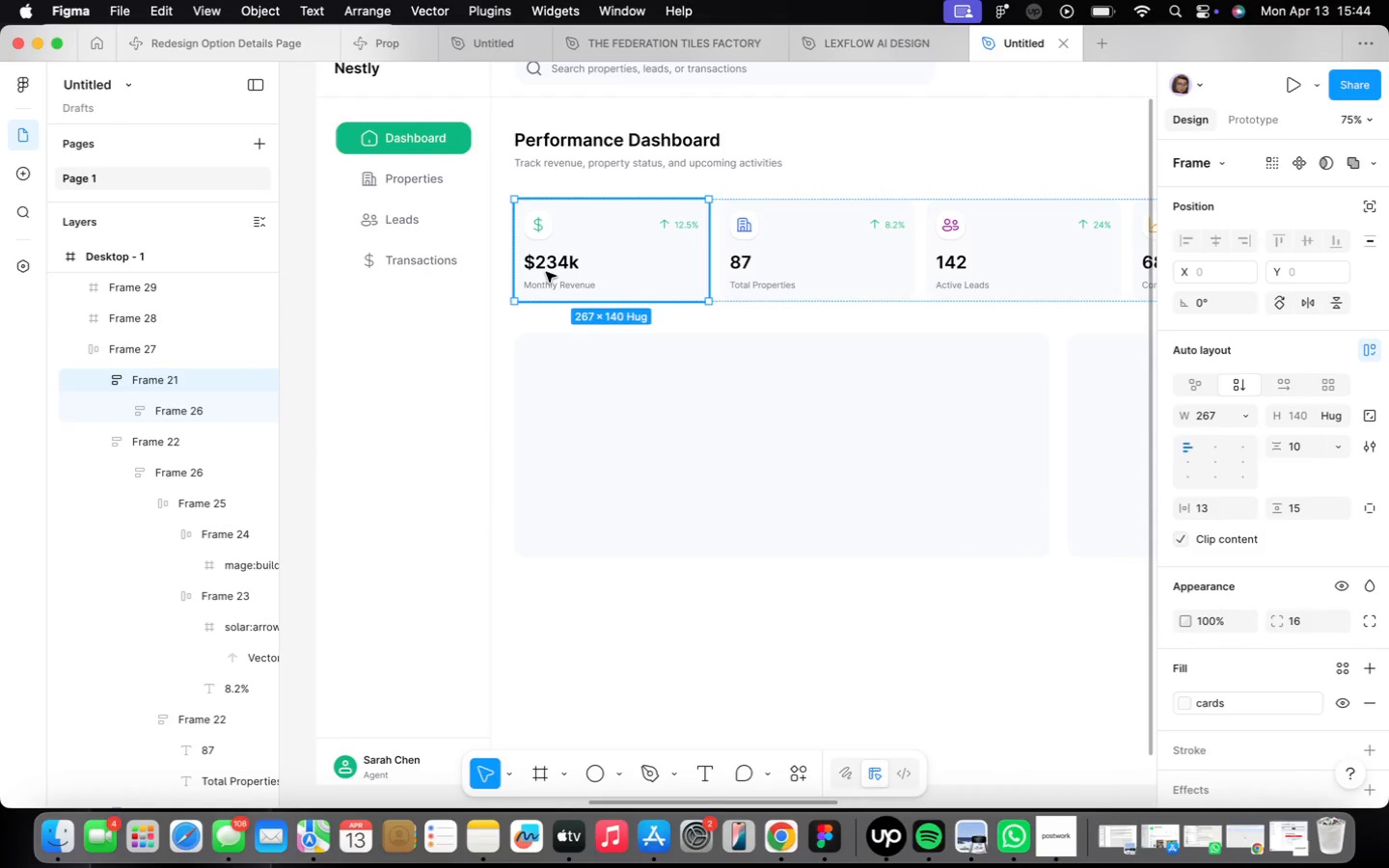 
triple_click([546, 272])
 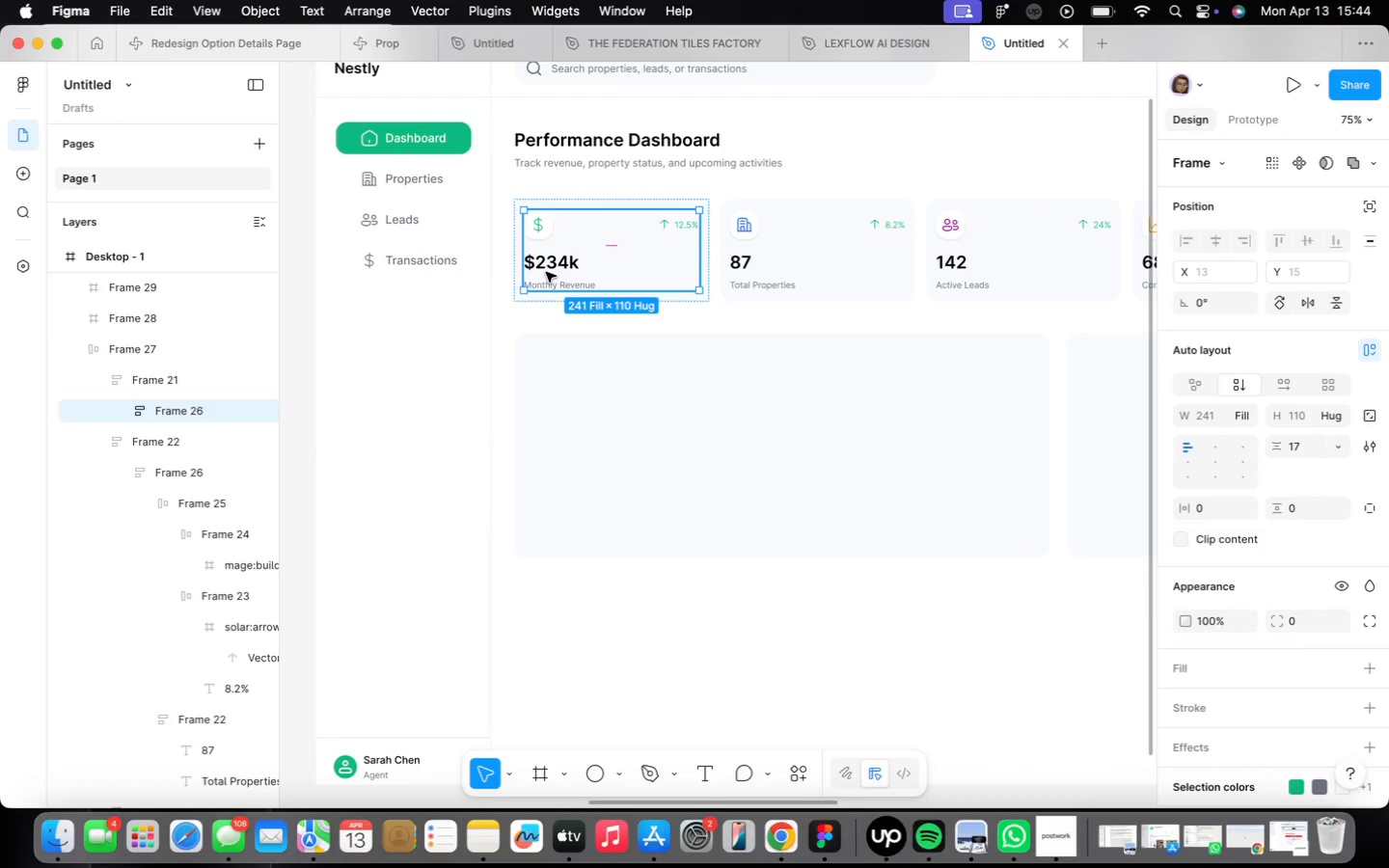 
double_click([546, 271])
 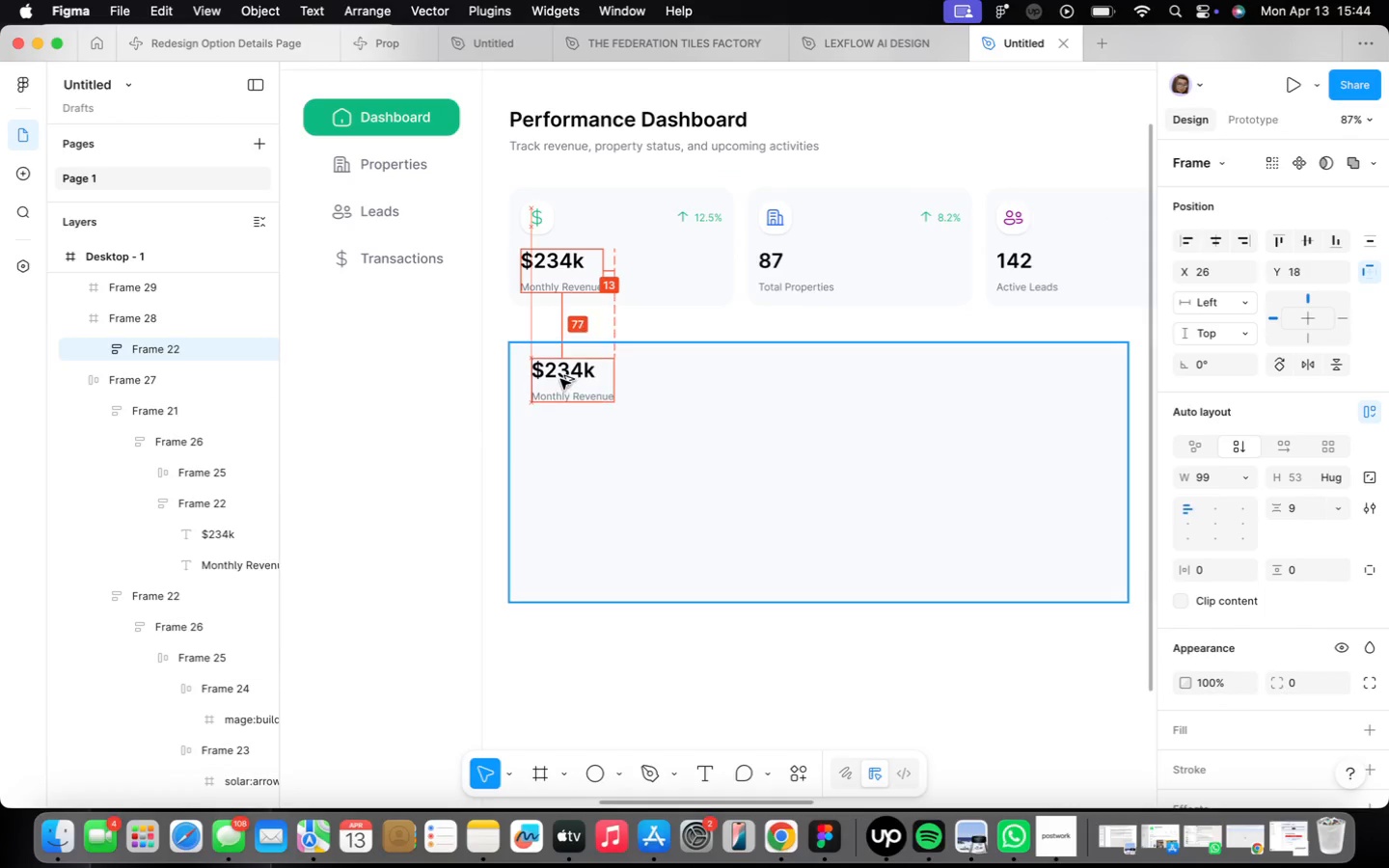 
scroll: coordinate [546, 272], scroll_direction: up, amount: 2.0
 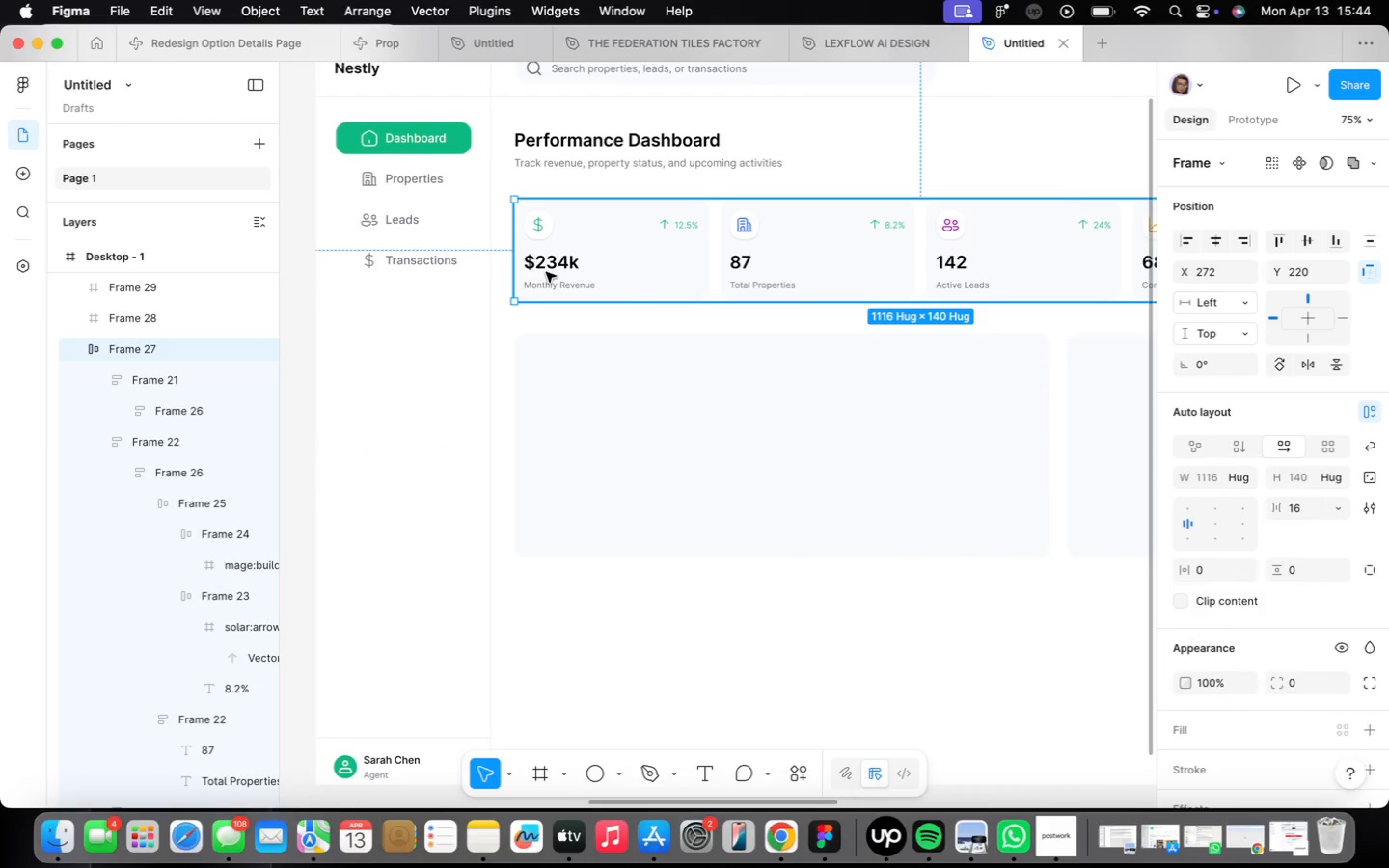 
hold_key(key=OptionLeft, duration=1.4)
left_click_drag(start_coordinate=[549, 270], to_coordinate=[560, 379])
 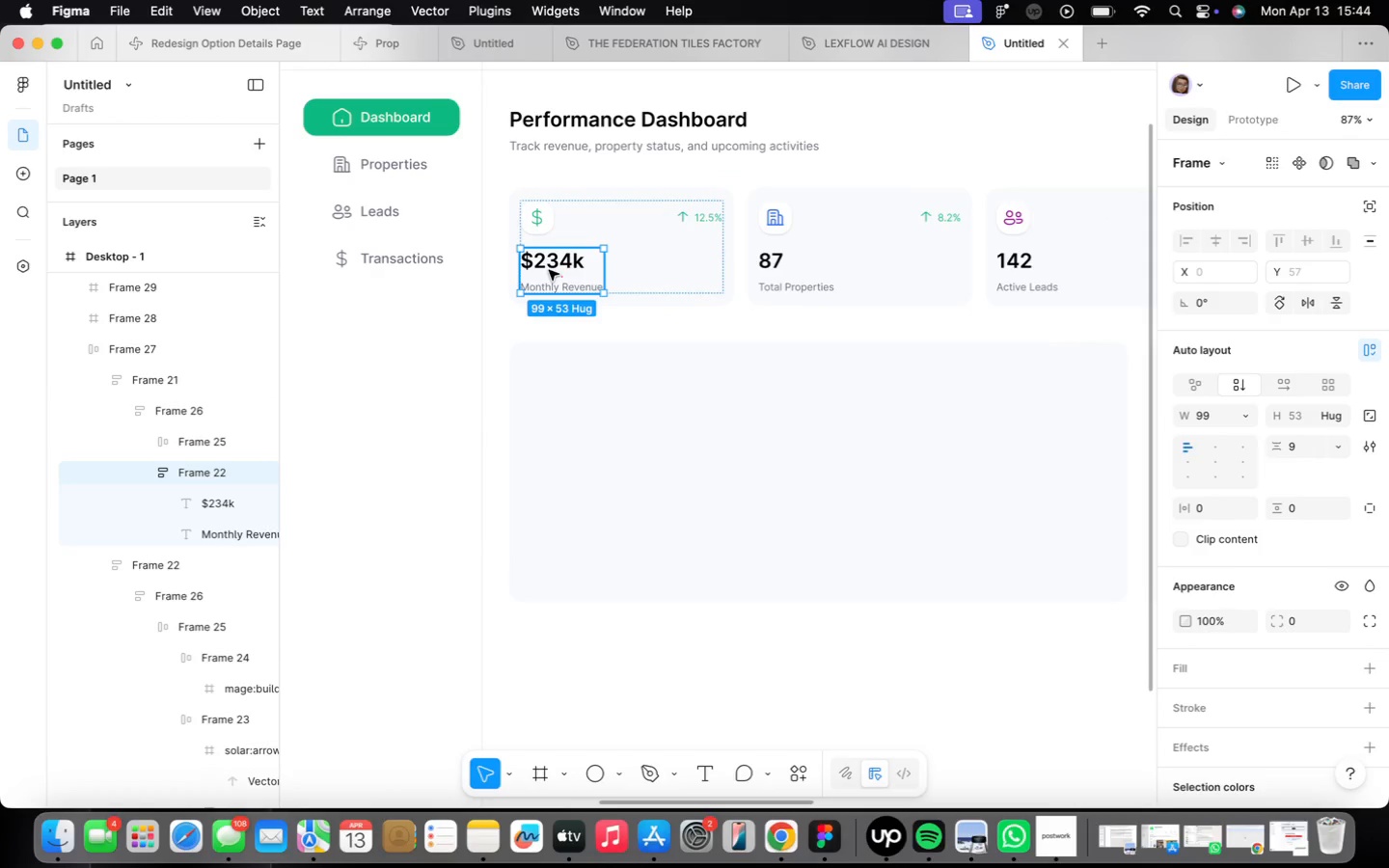 
double_click([559, 377])
 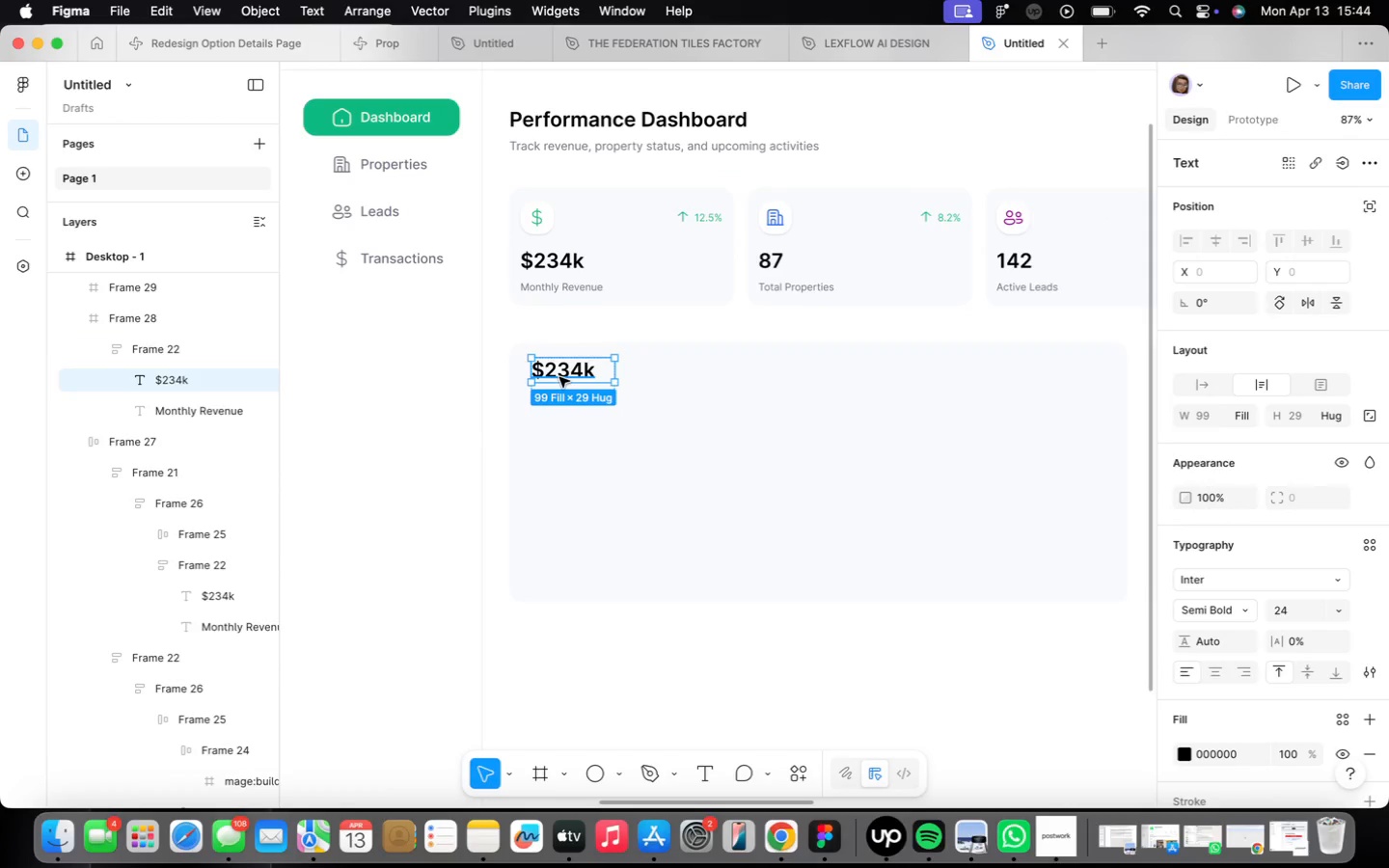 
triple_click([559, 377])
 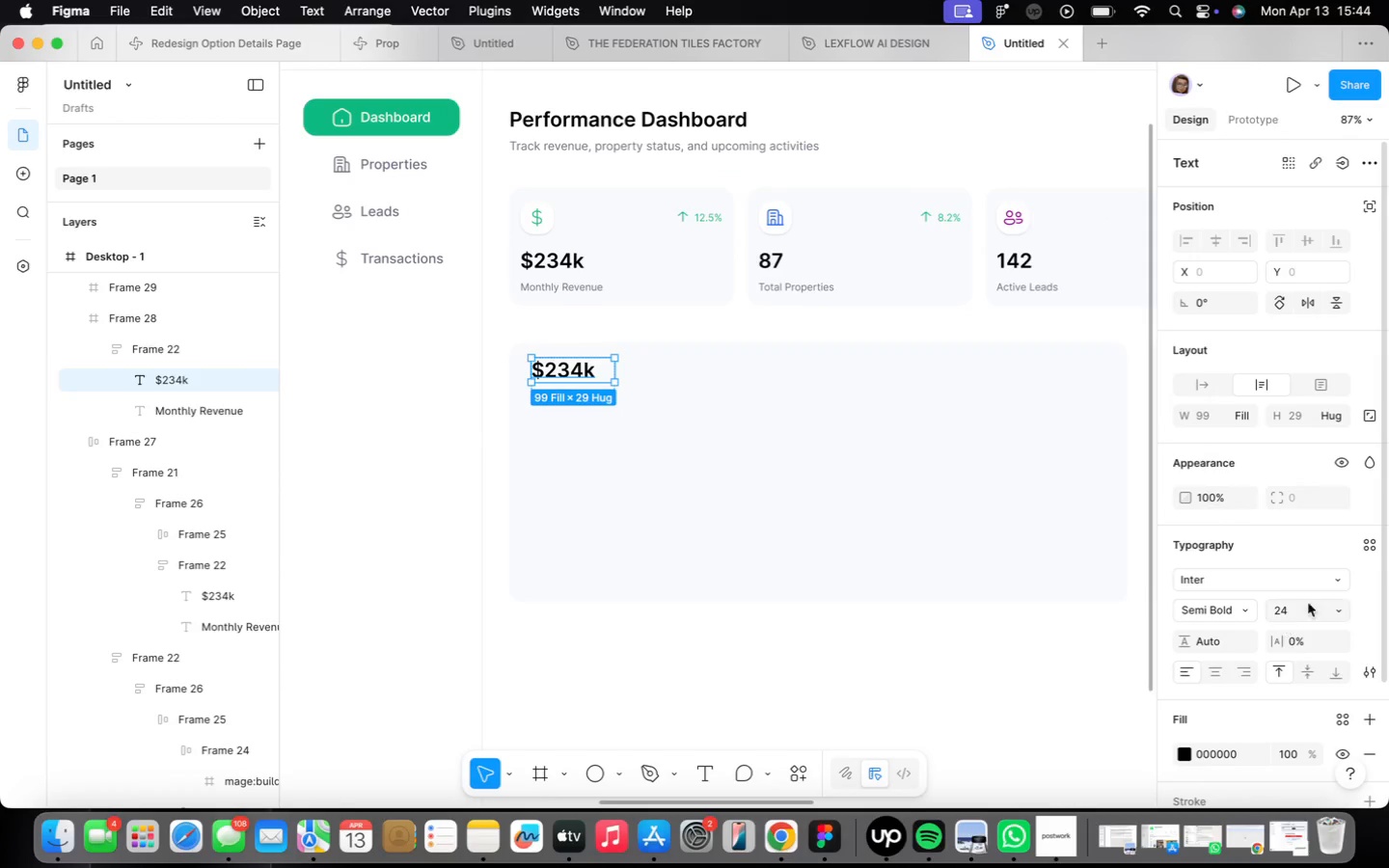 
left_click([1343, 610])
 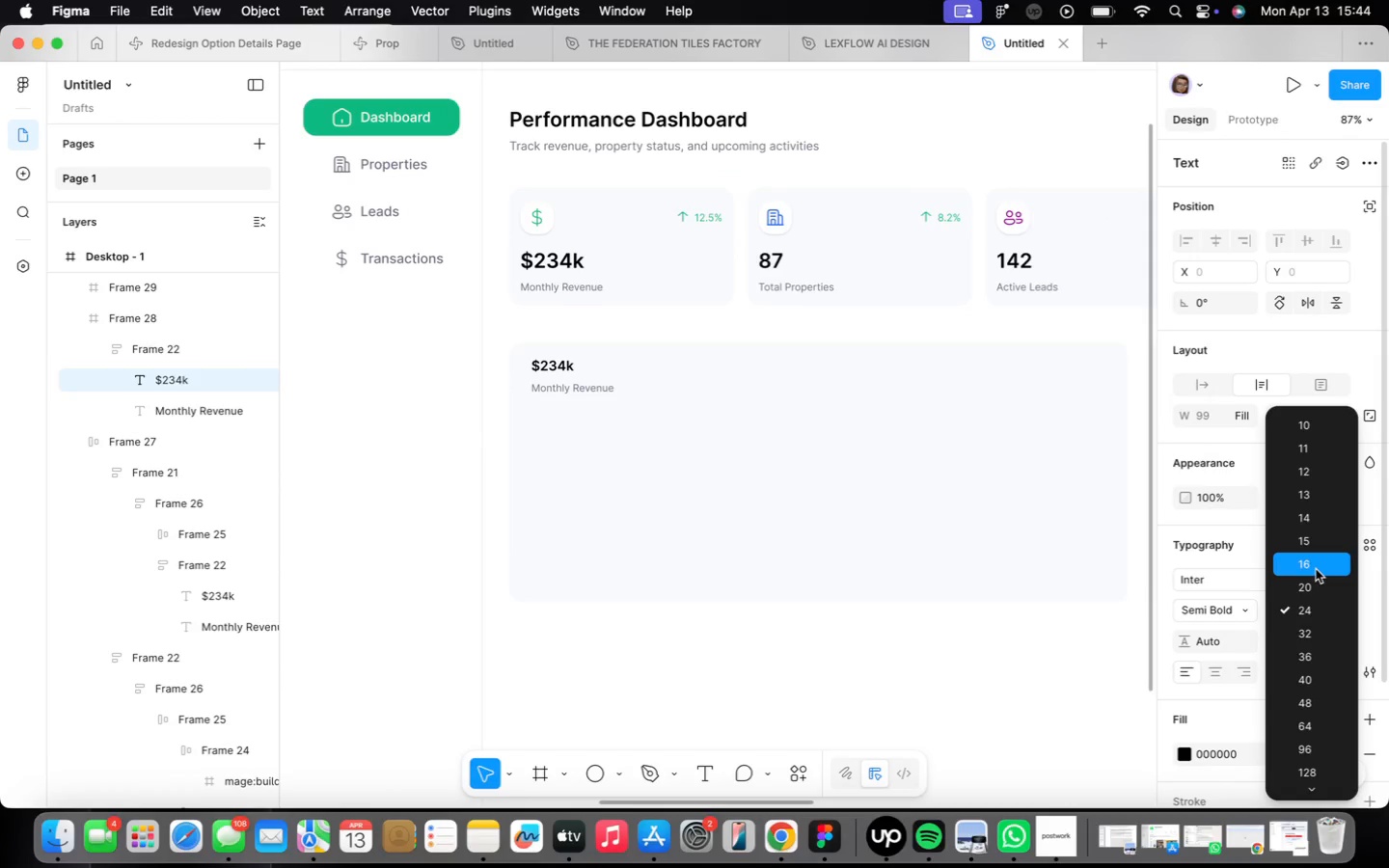 
left_click([1315, 567])
 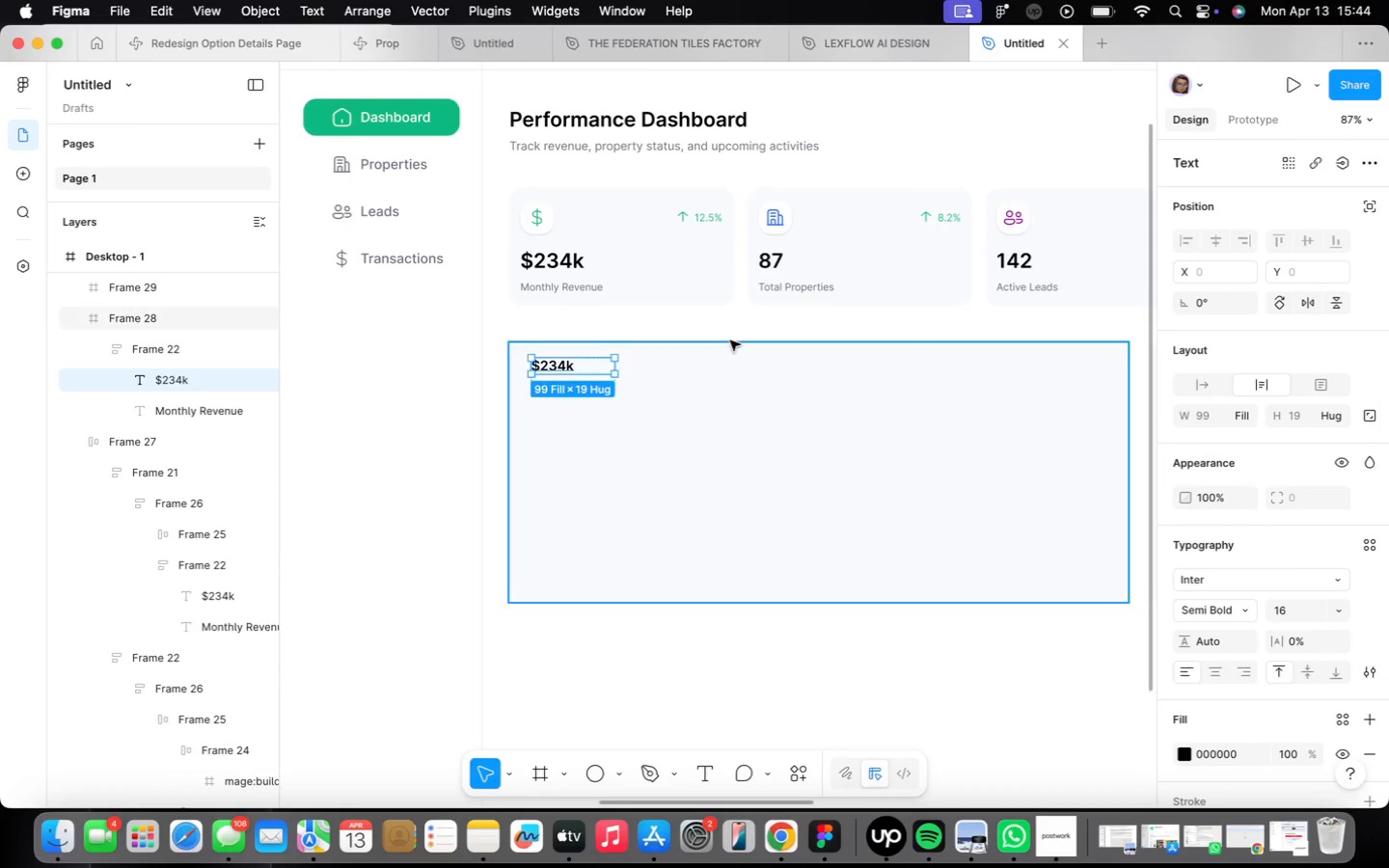 
double_click([559, 367])
 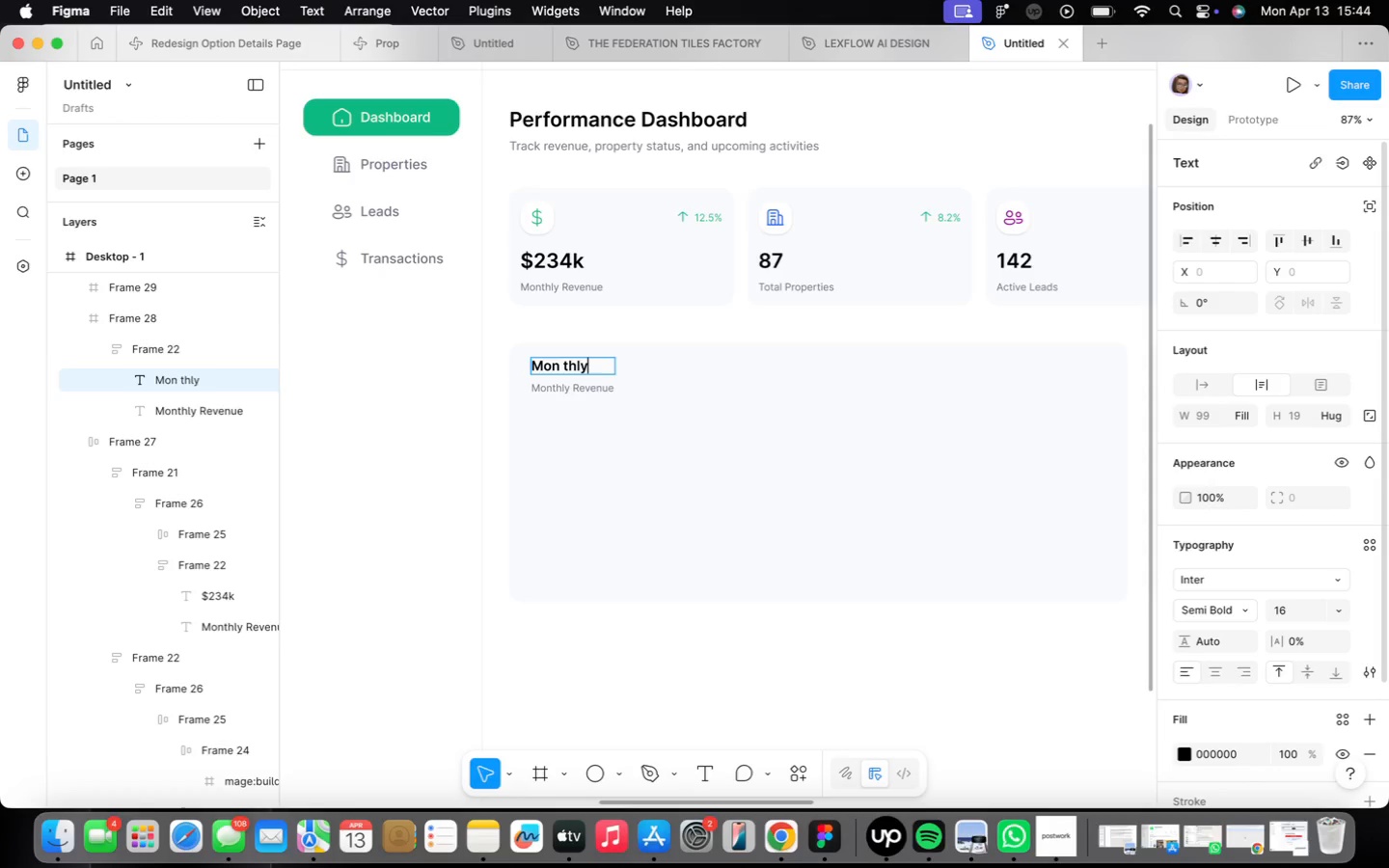 
type(Mon thly Revenue)
 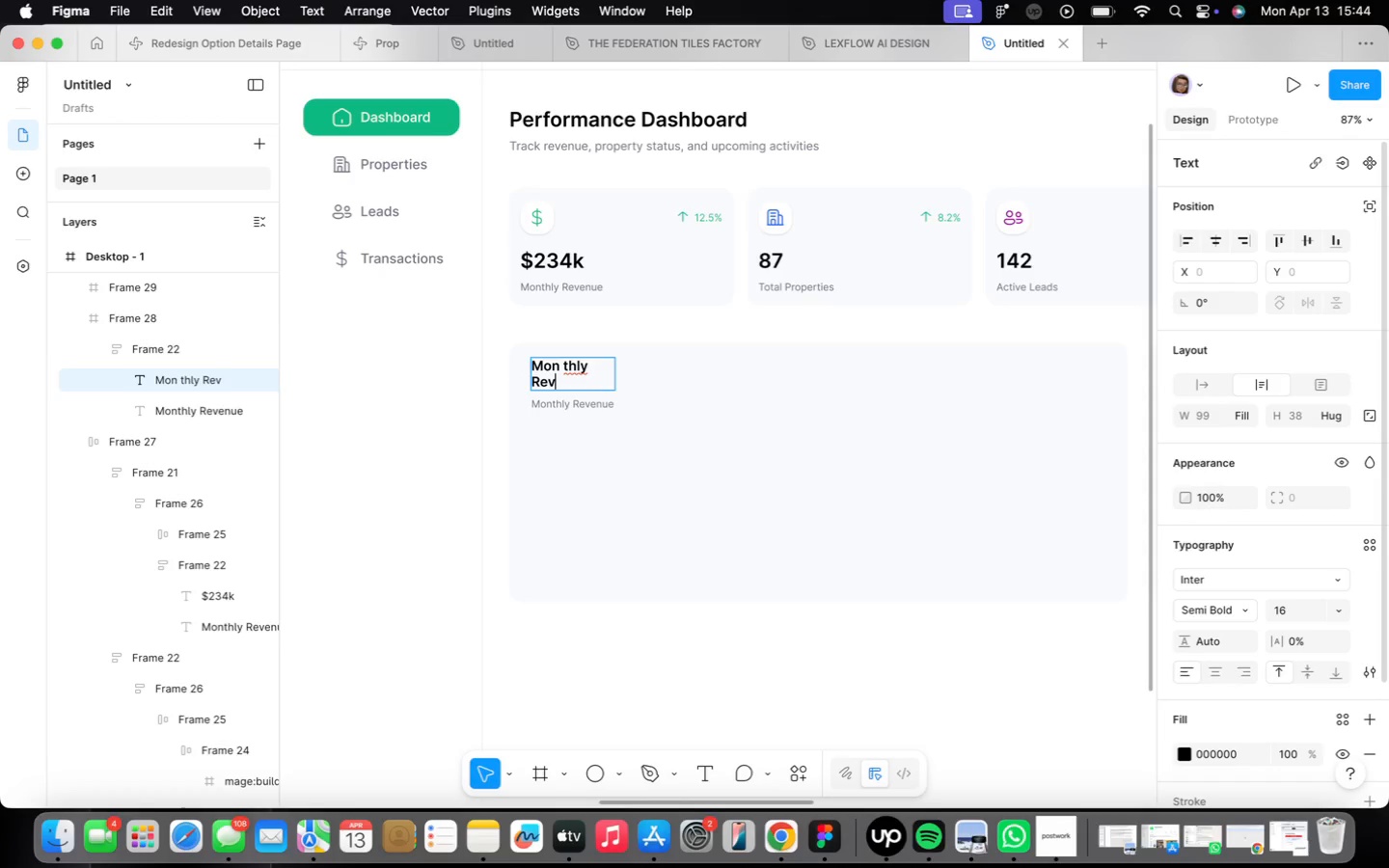 
key(ArrowUp)
 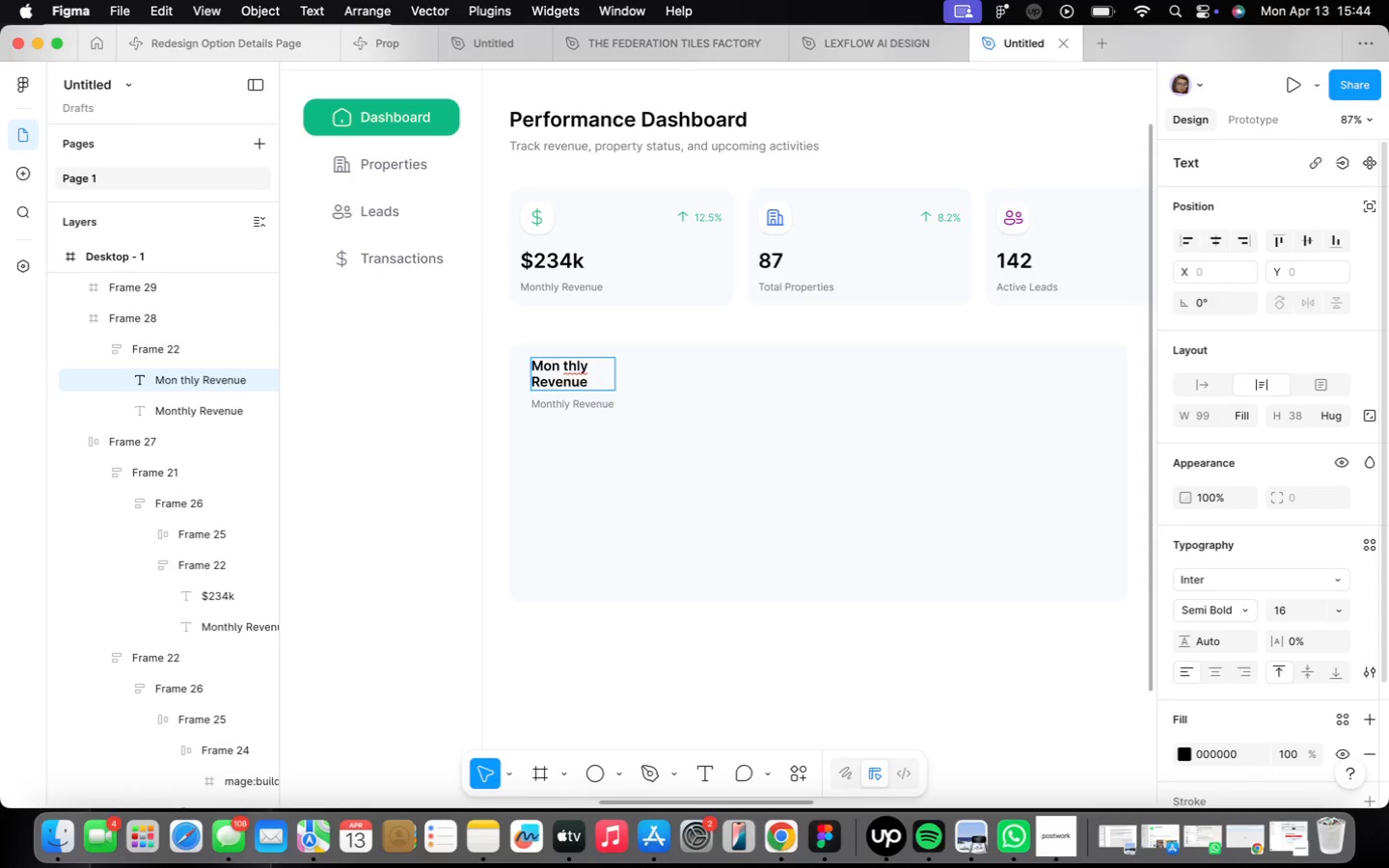 
key(ArrowLeft)
 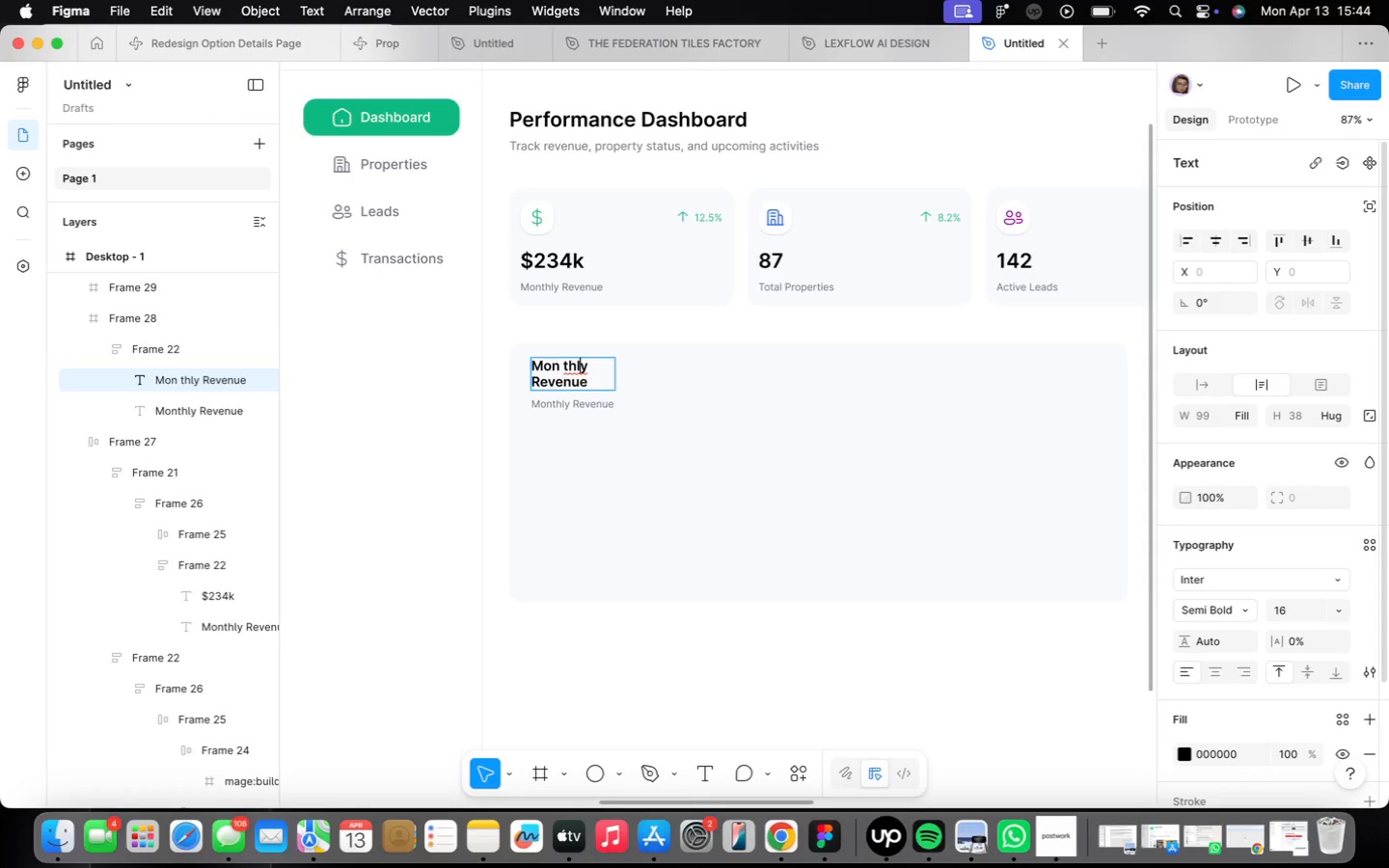 
key(ArrowLeft)
 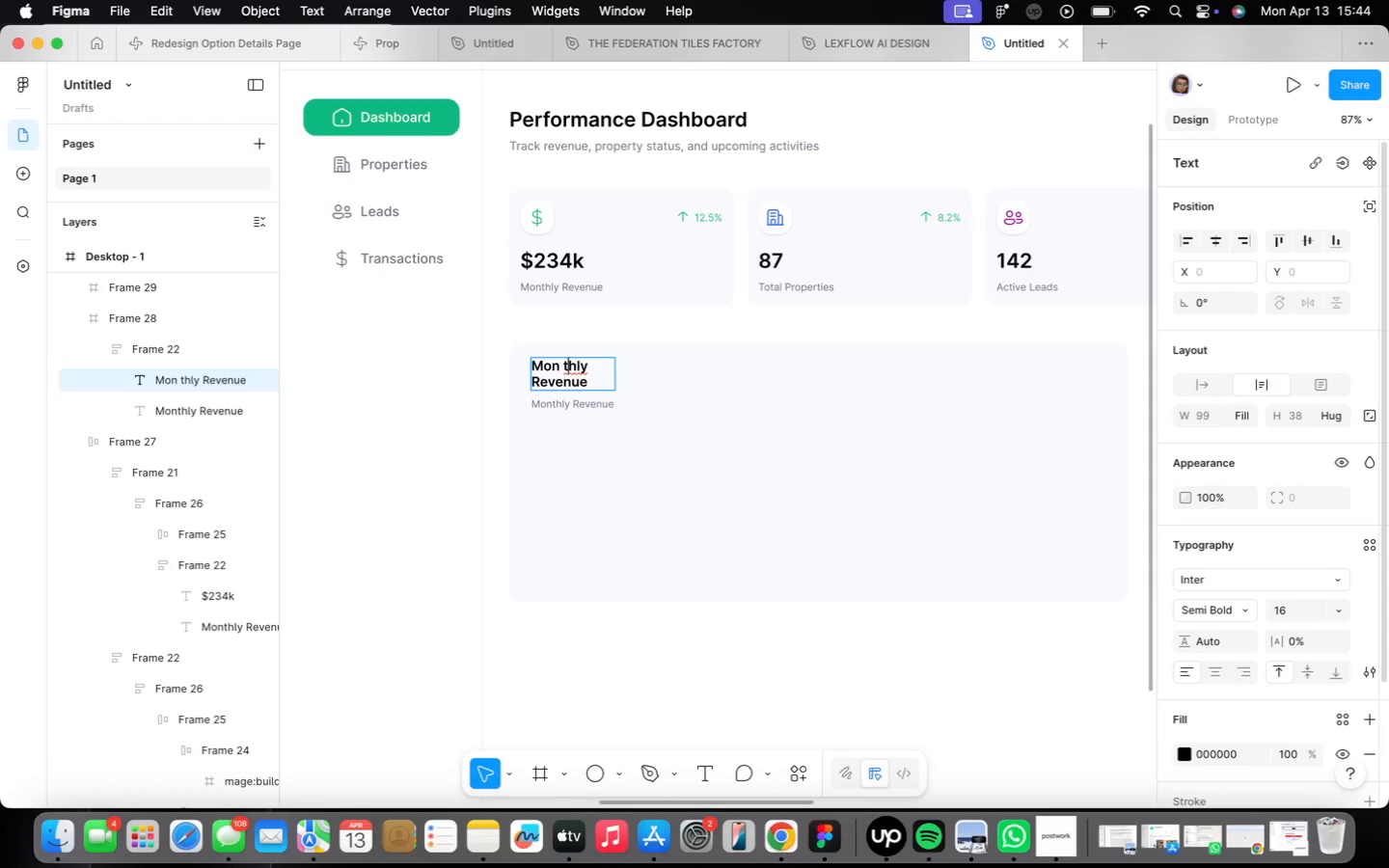 
key(ArrowLeft)
 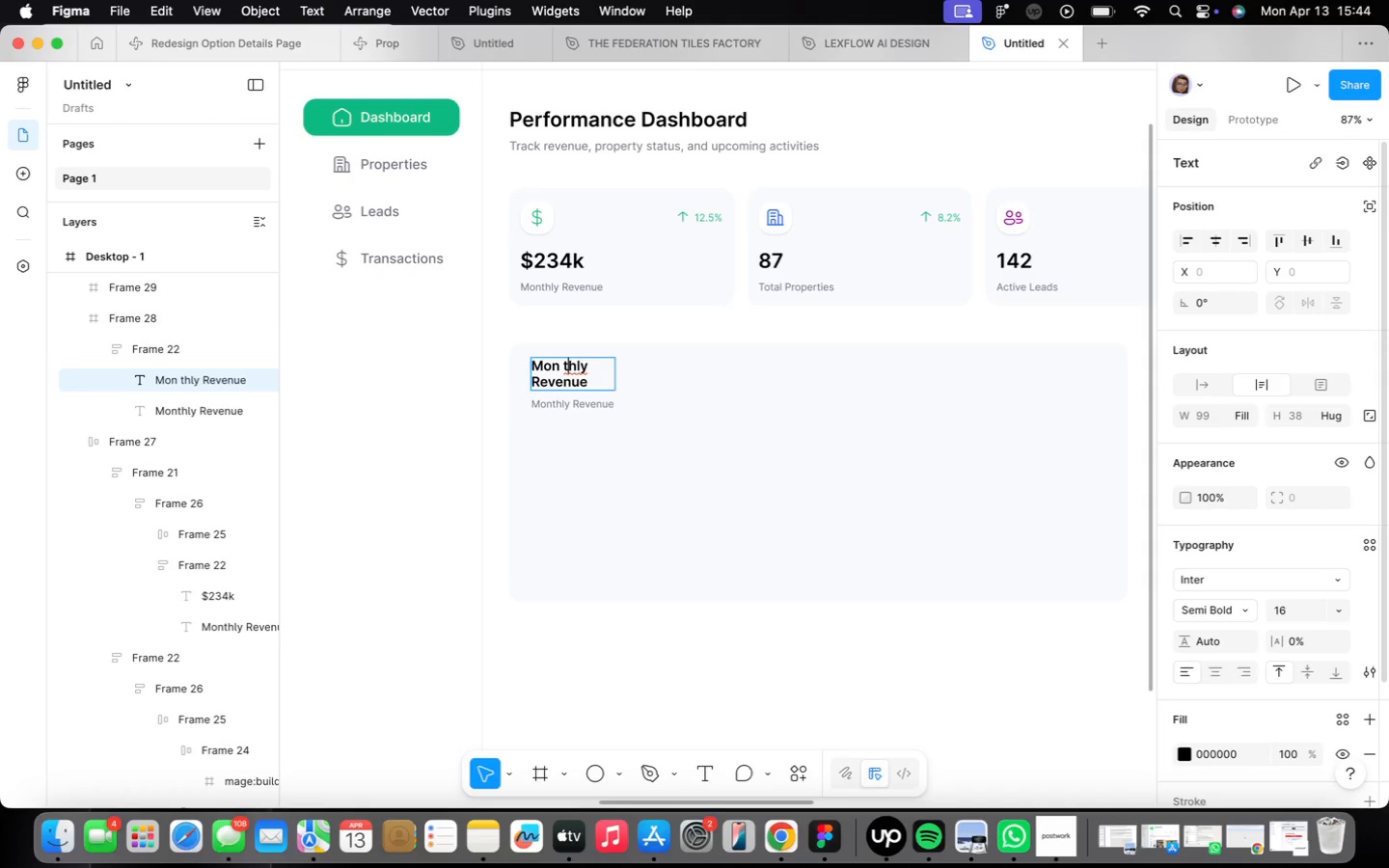 
key(ArrowLeft)
 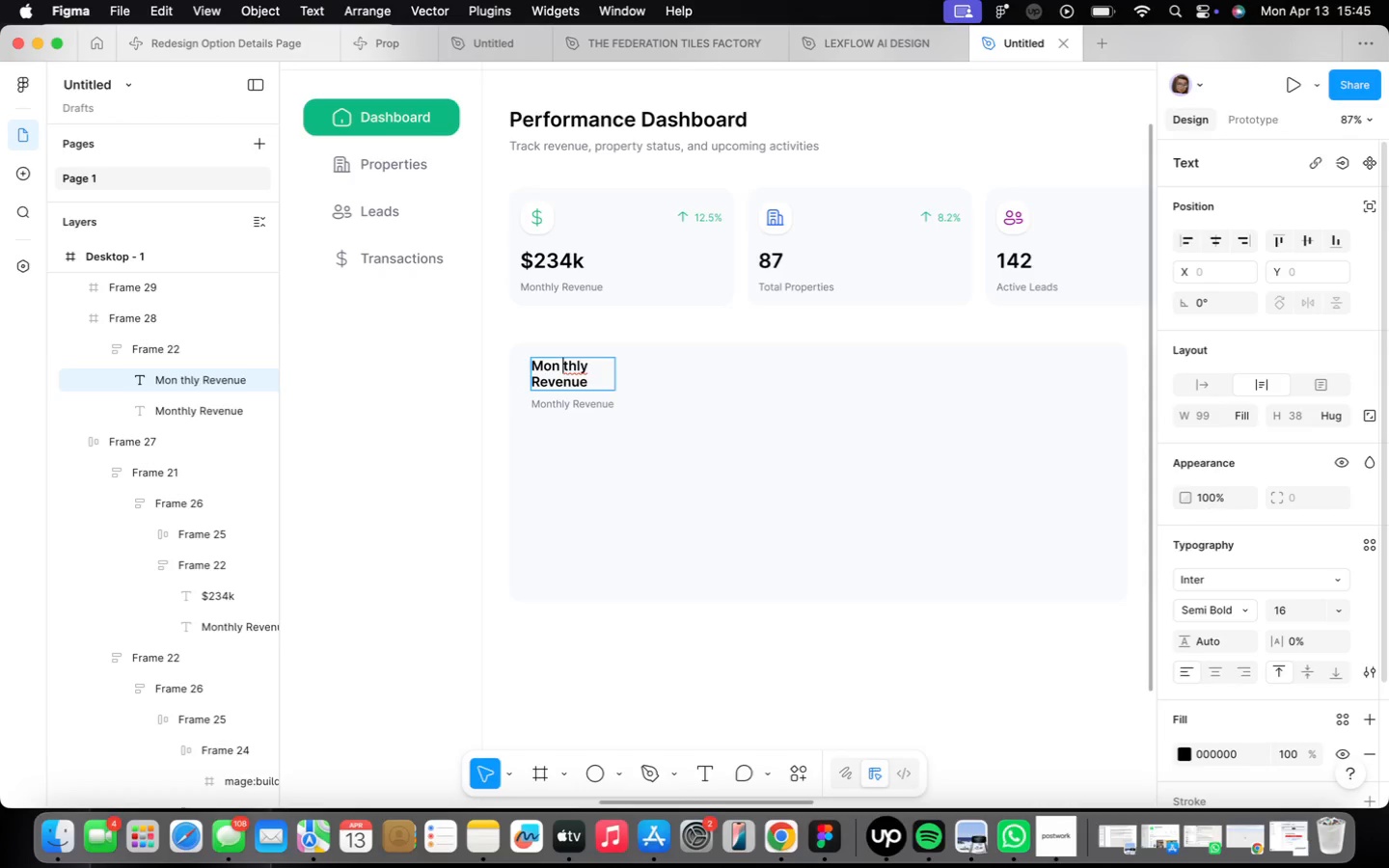 
key(Backspace)
 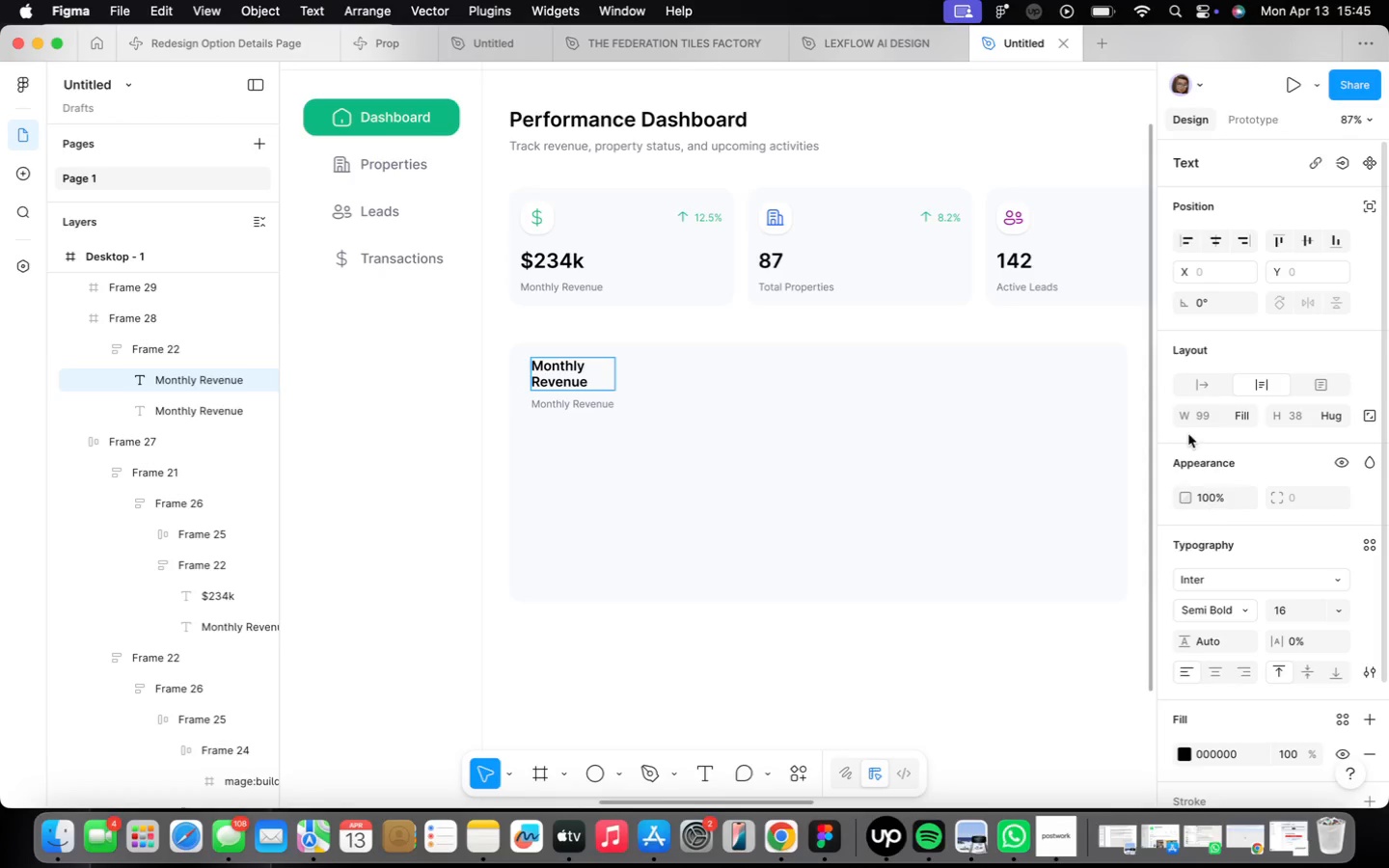 
left_click([1209, 387])
 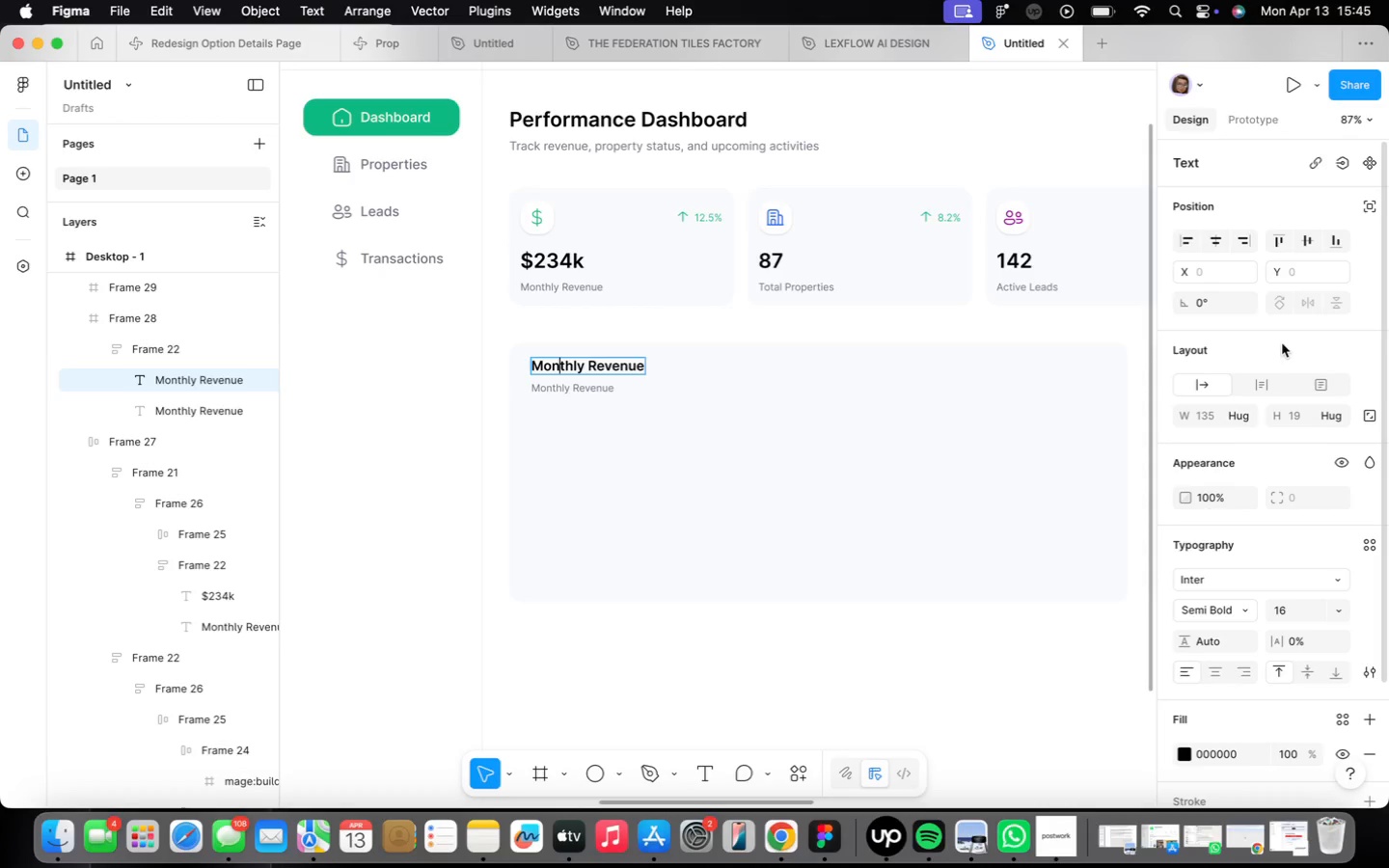 
mouse_move([1180, 282])
 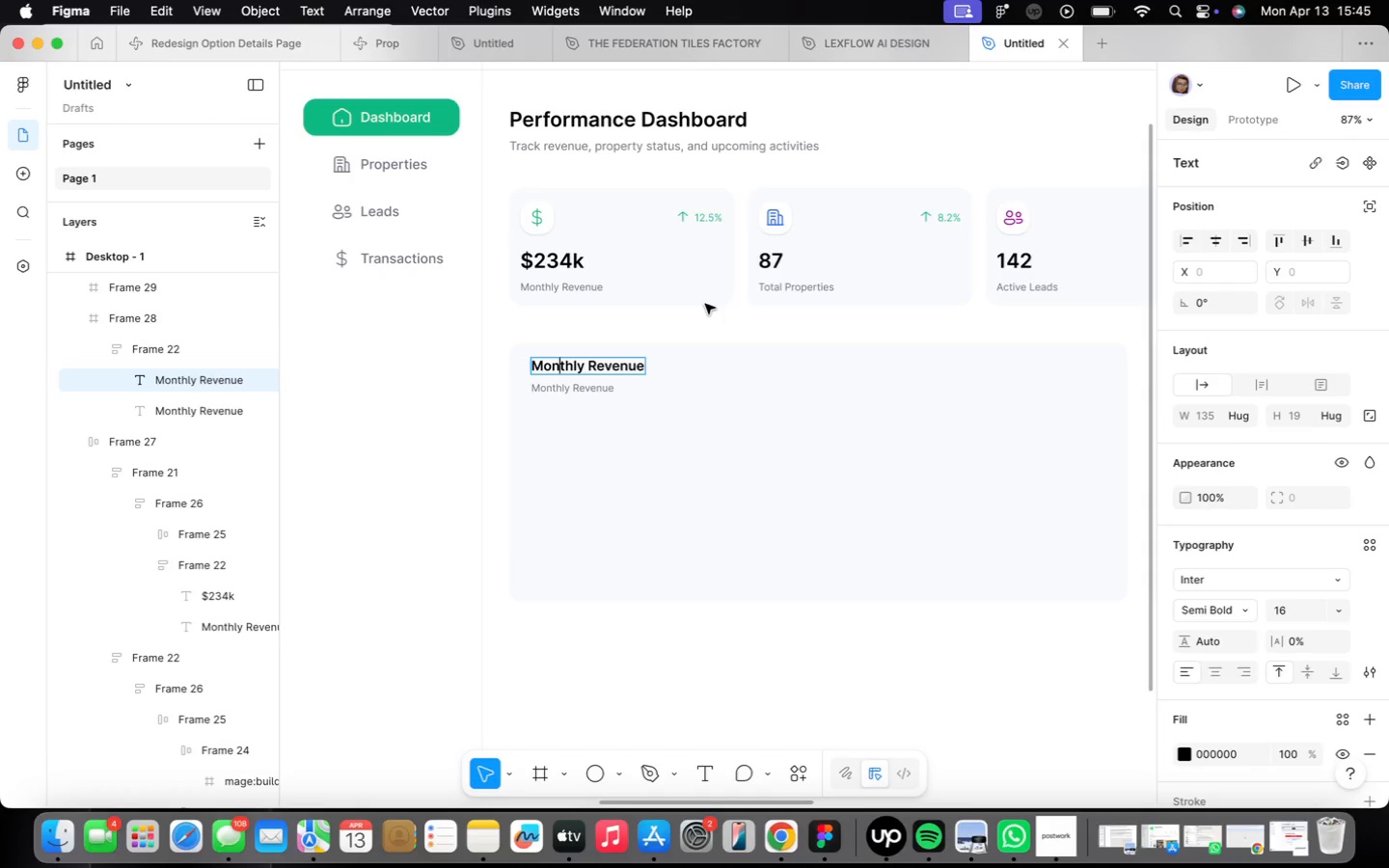 
double_click([579, 397])
 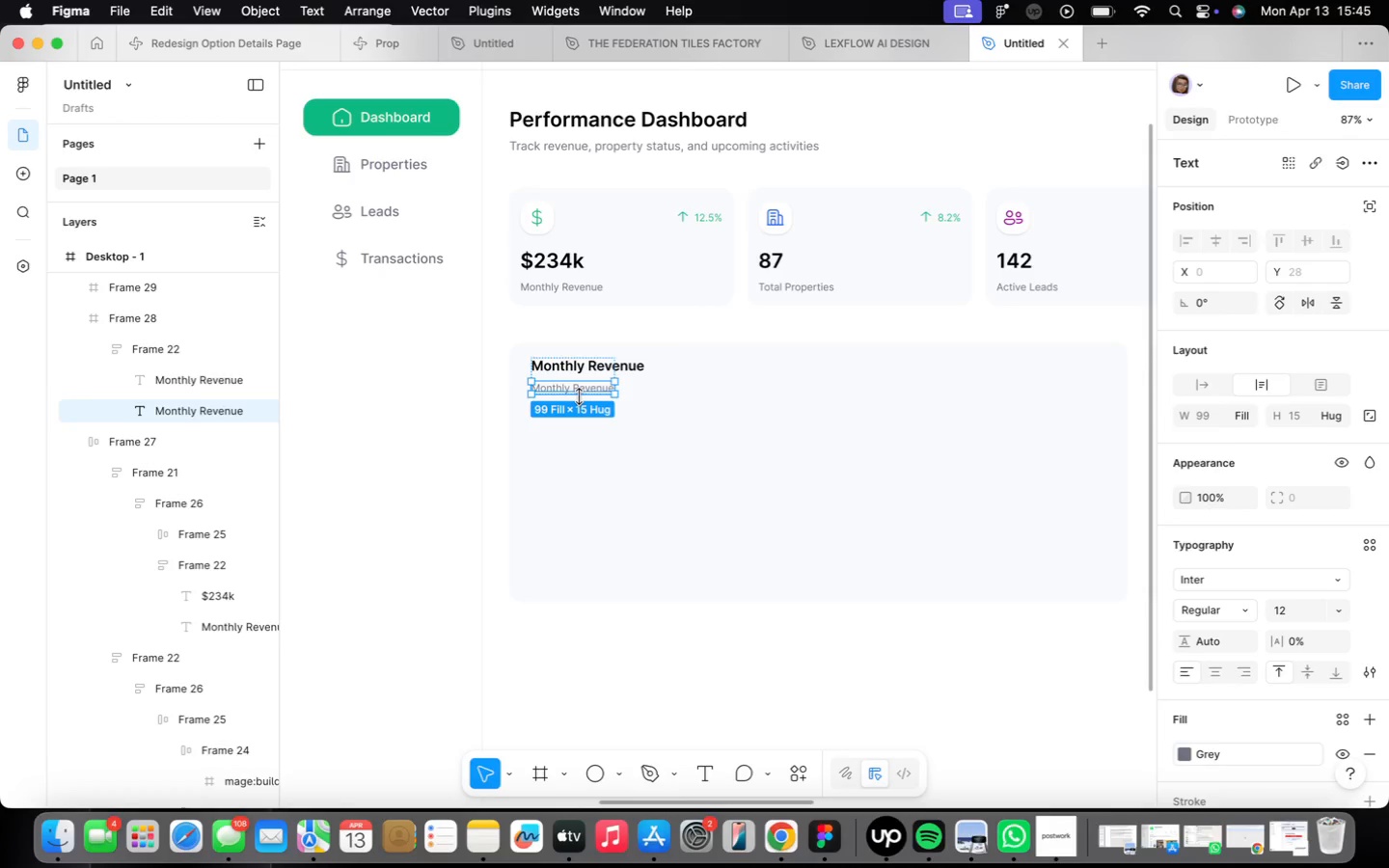 
double_click([579, 390])
 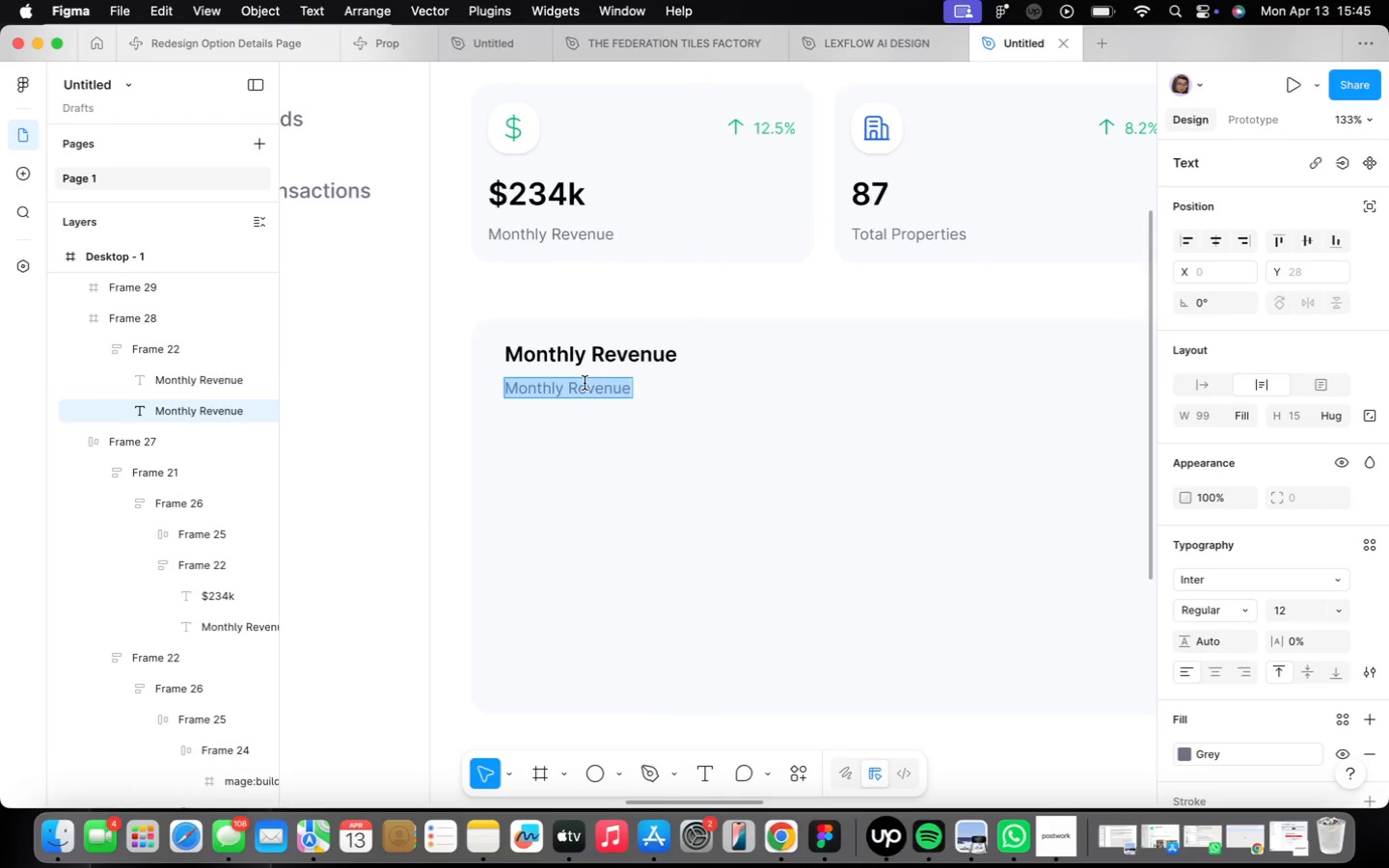 
key(Shift+ShiftLeft)
 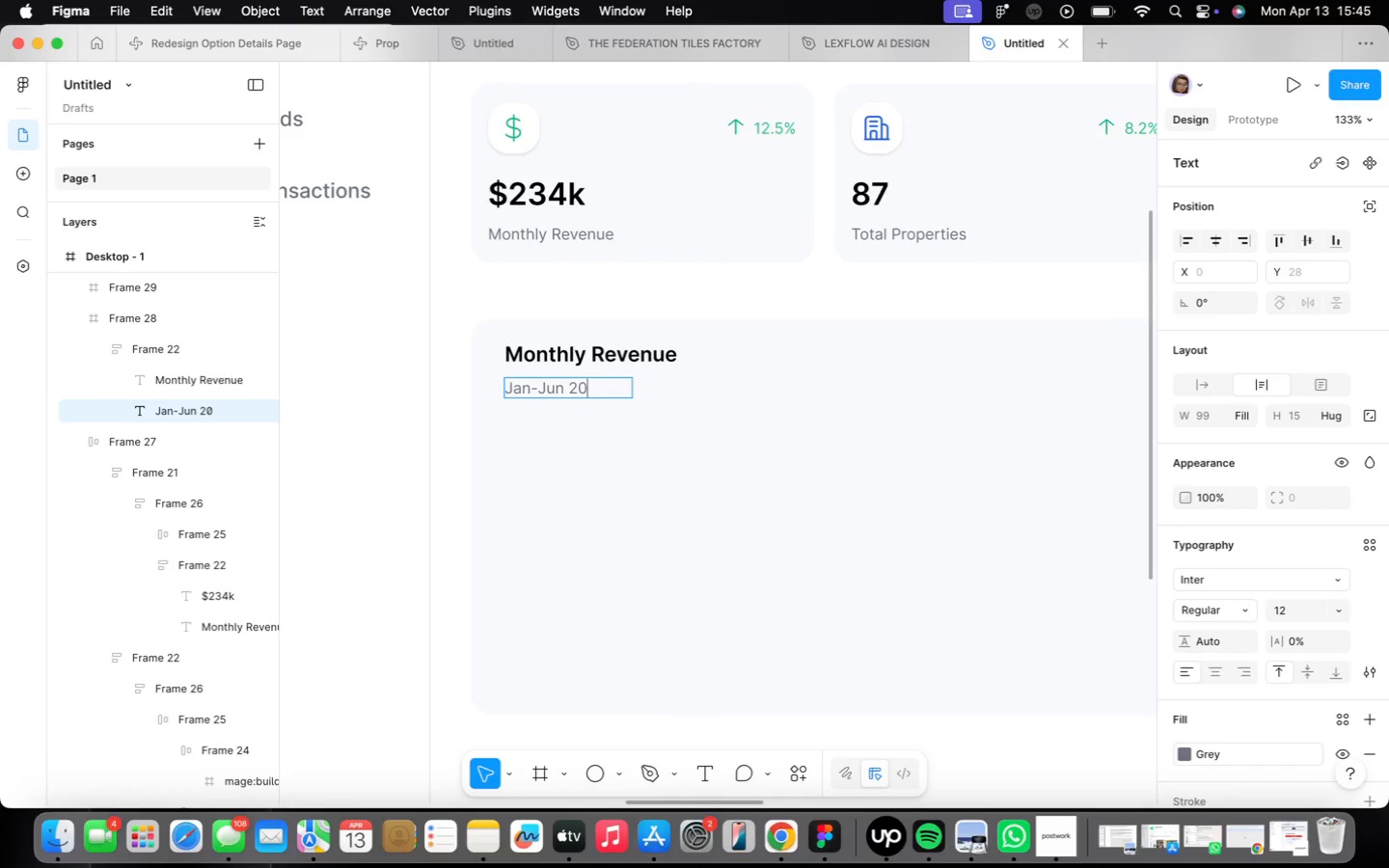 
scroll: coordinate [582, 387], scroll_direction: up, amount: 5.0
 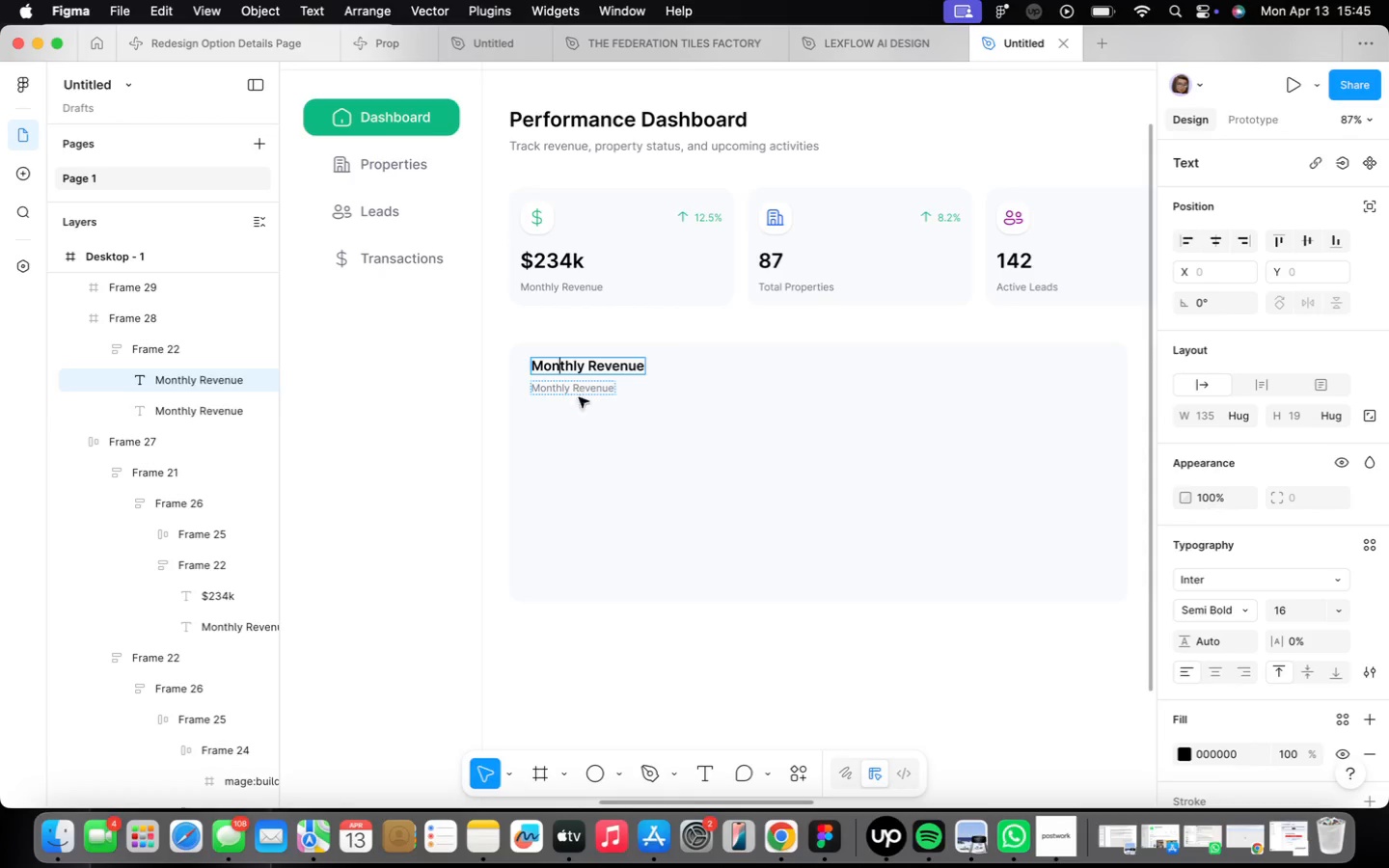 
type(Jan-Jun 2026)
 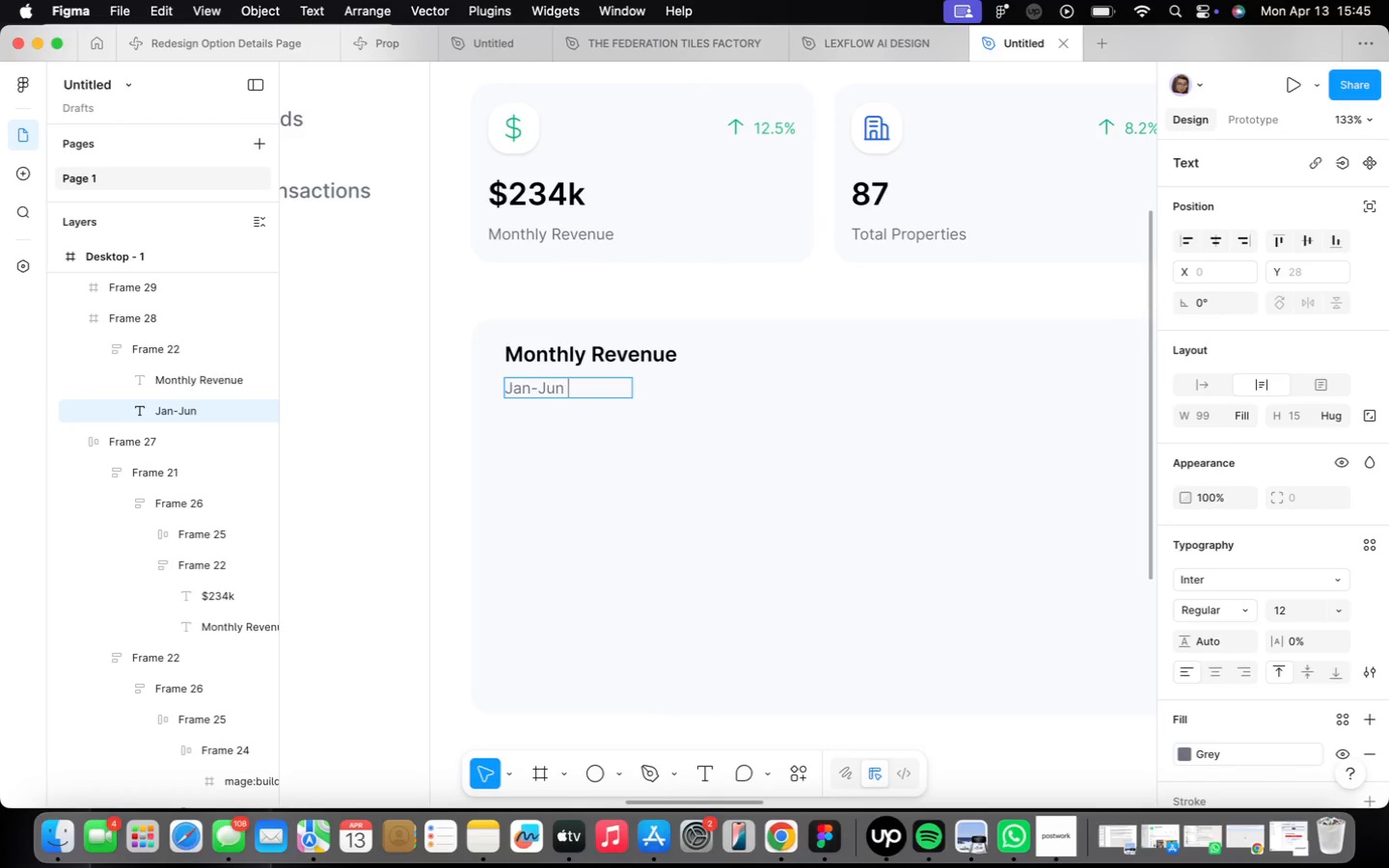 
left_click([700, 409])
 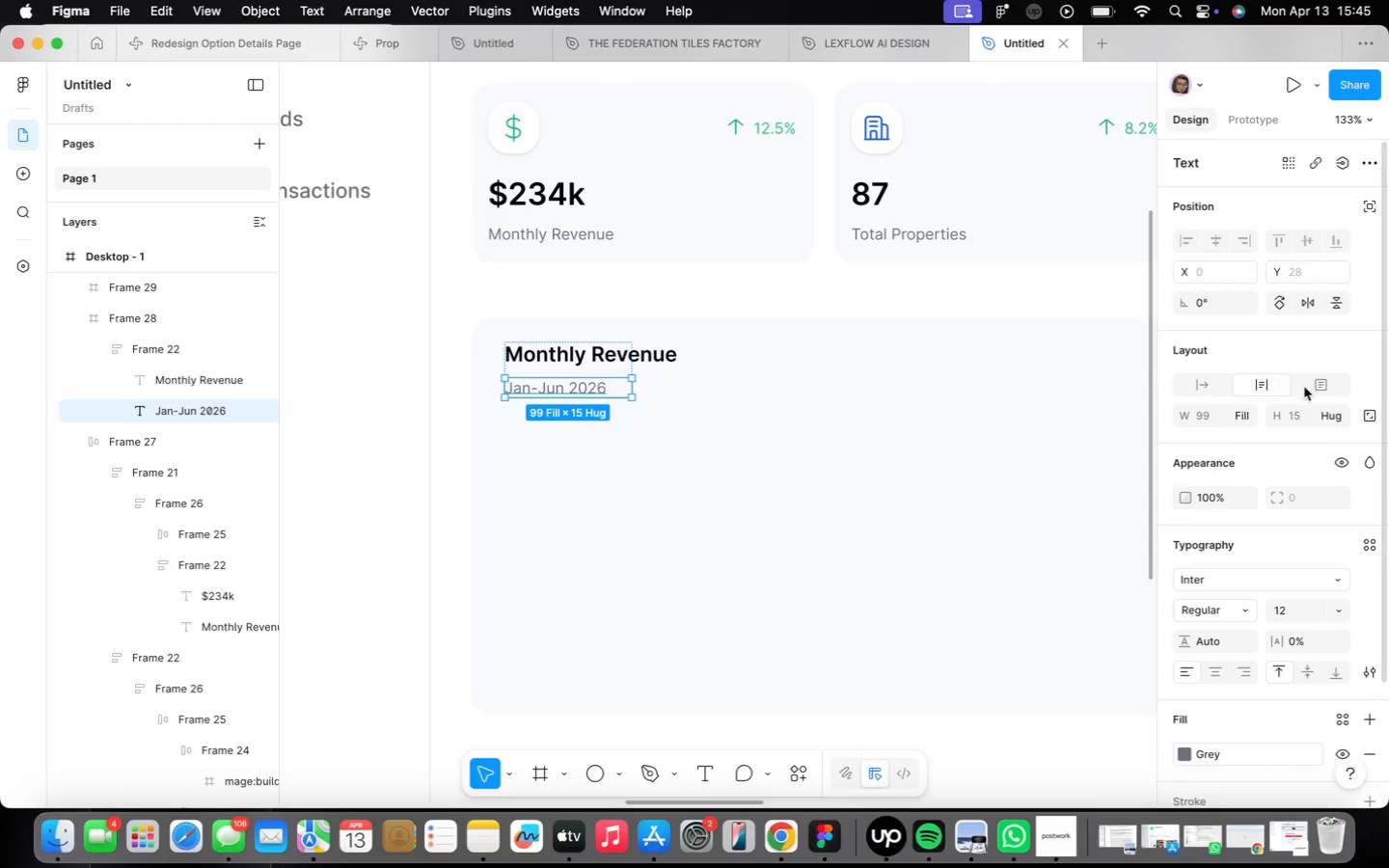 
left_click([1225, 387])
 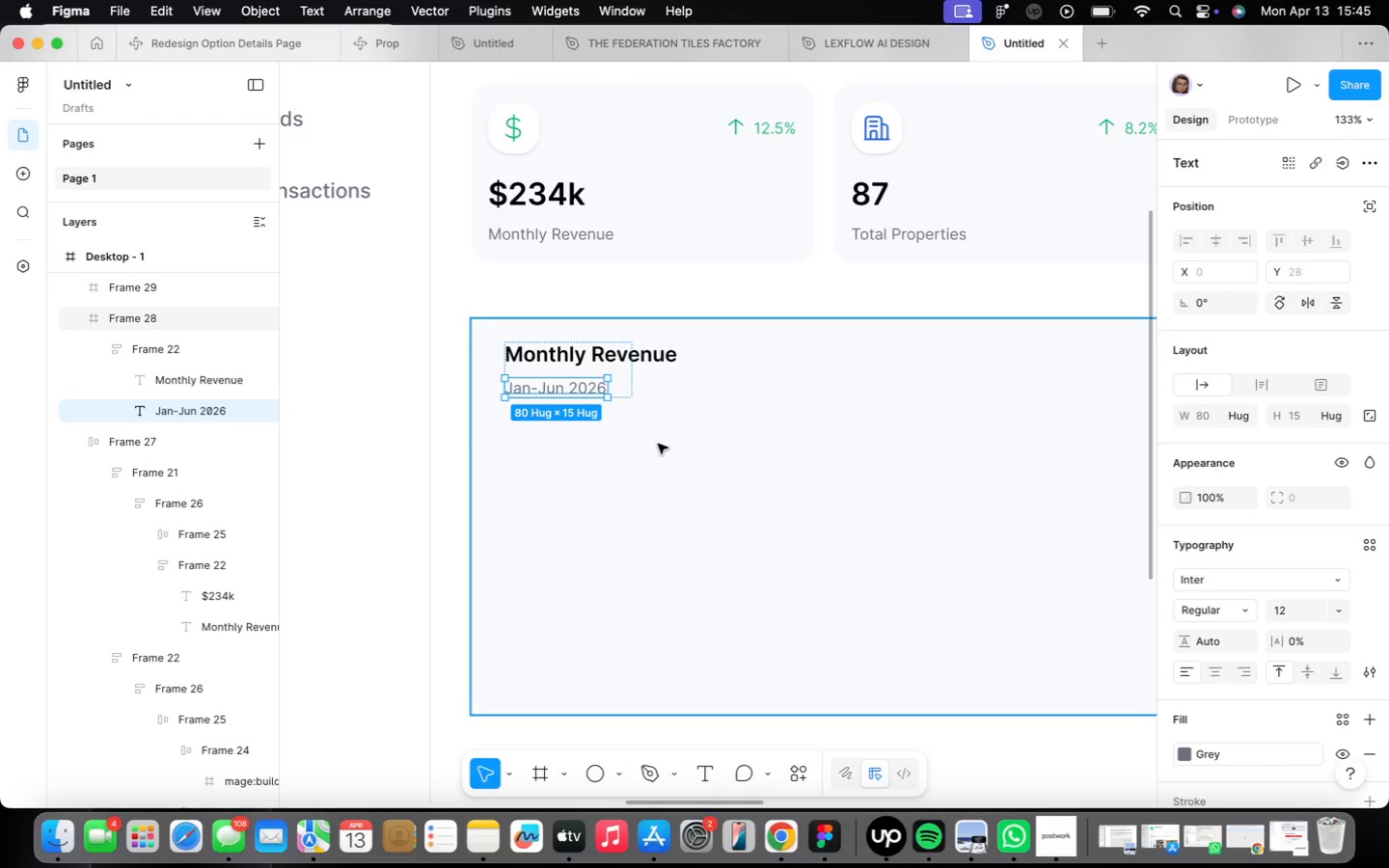 
left_click([659, 439])
 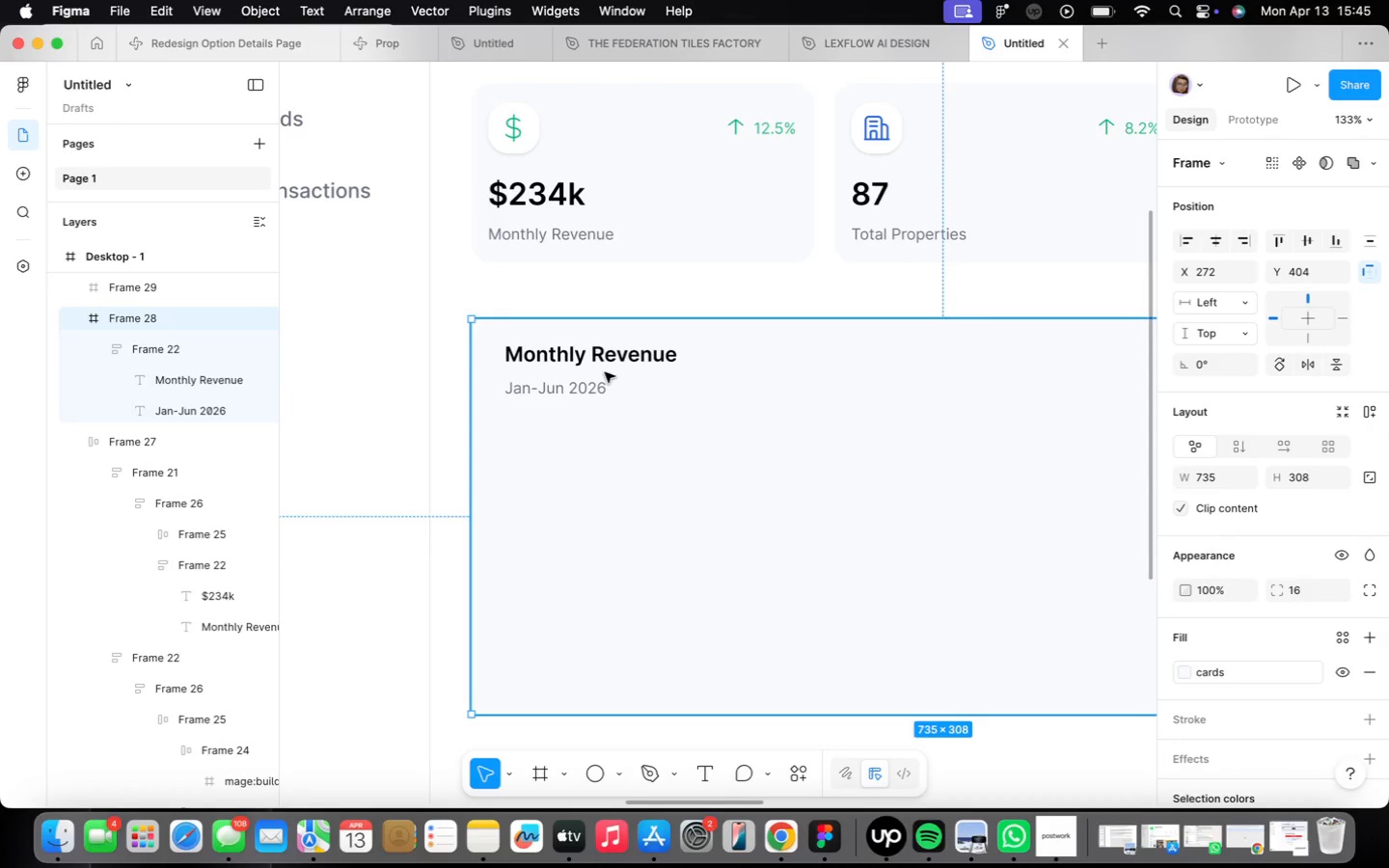 
double_click([605, 371])
 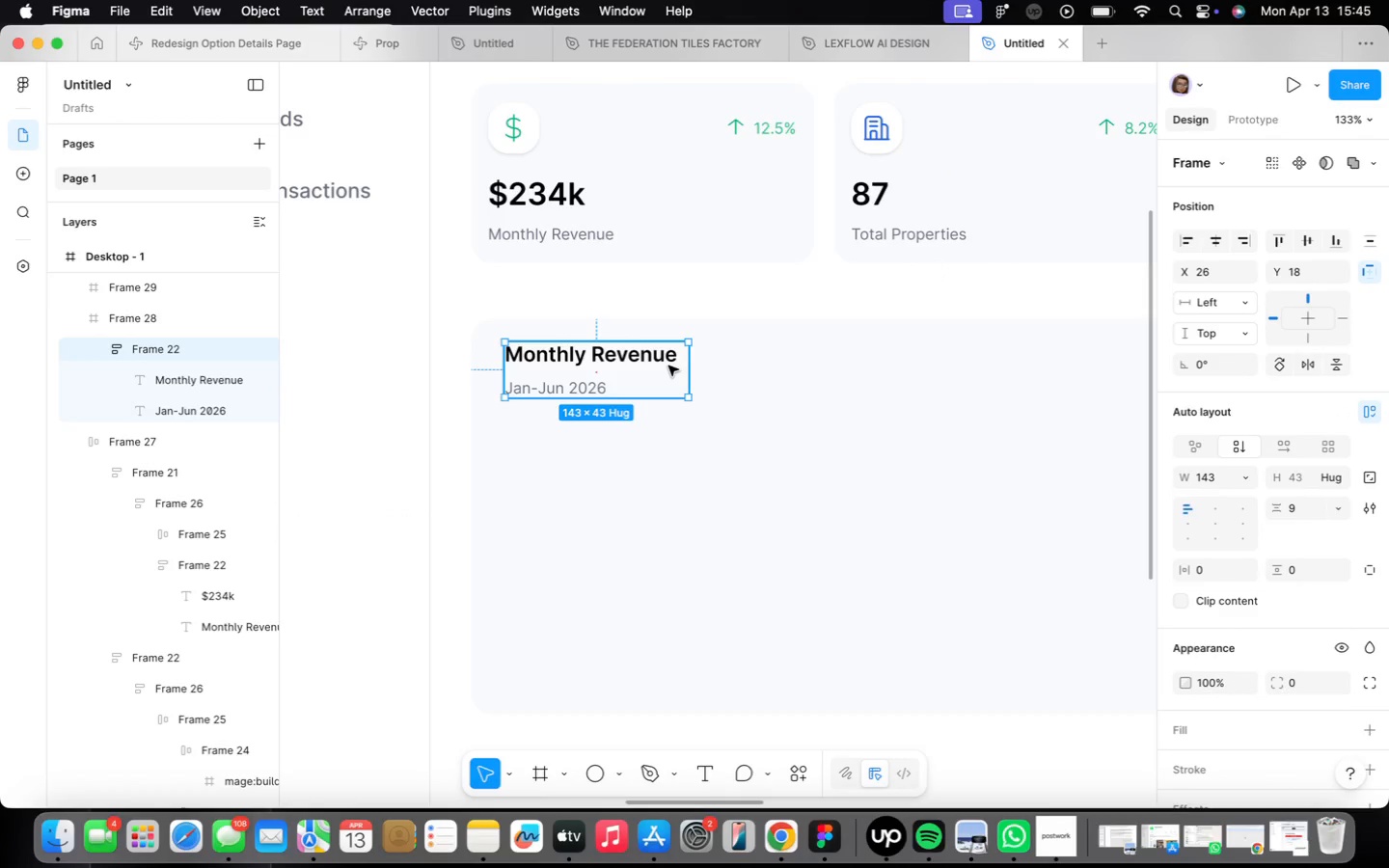 
left_click_drag(start_coordinate=[632, 383], to_coordinate=[689, 393])
 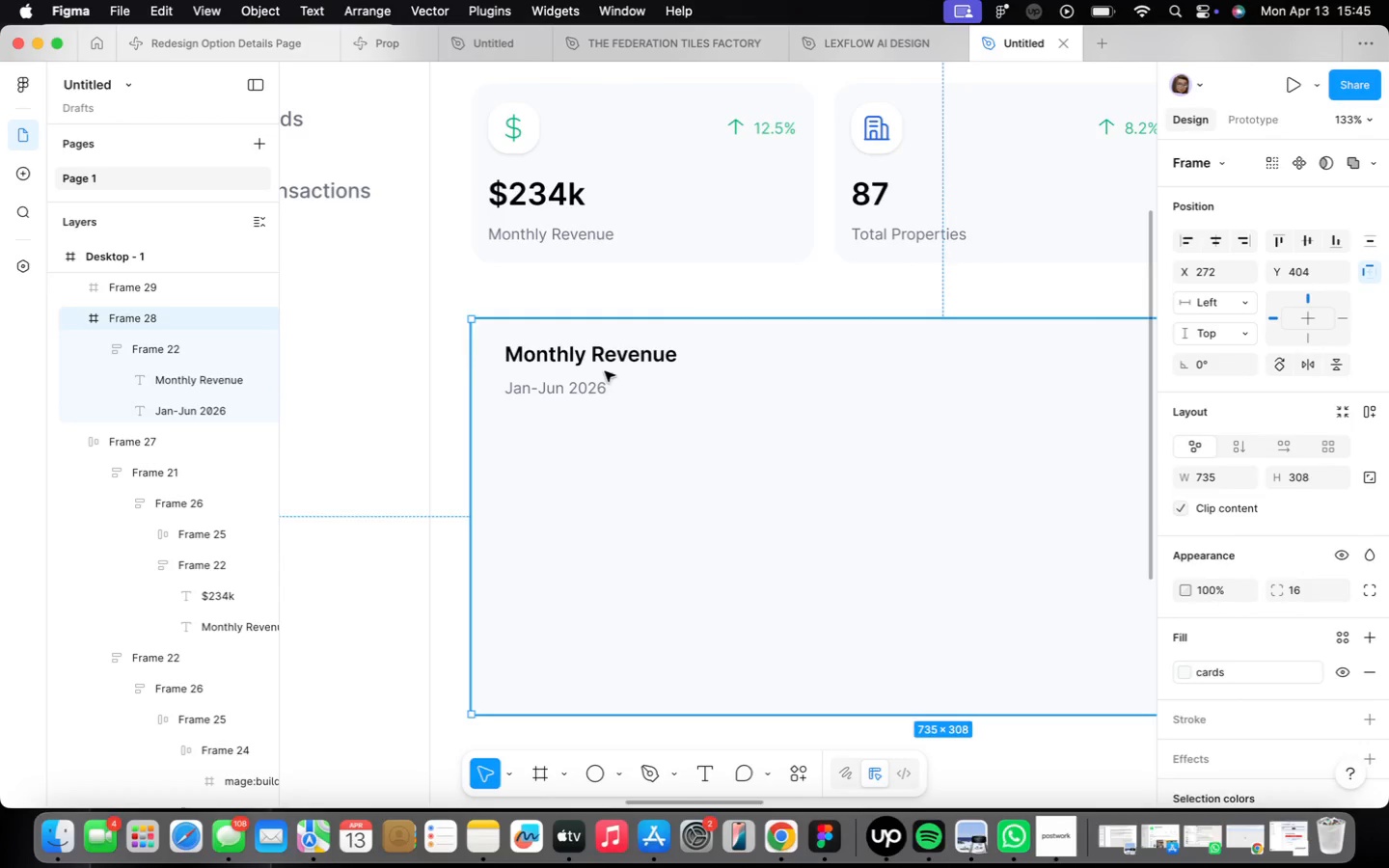 
wait(7.15)
 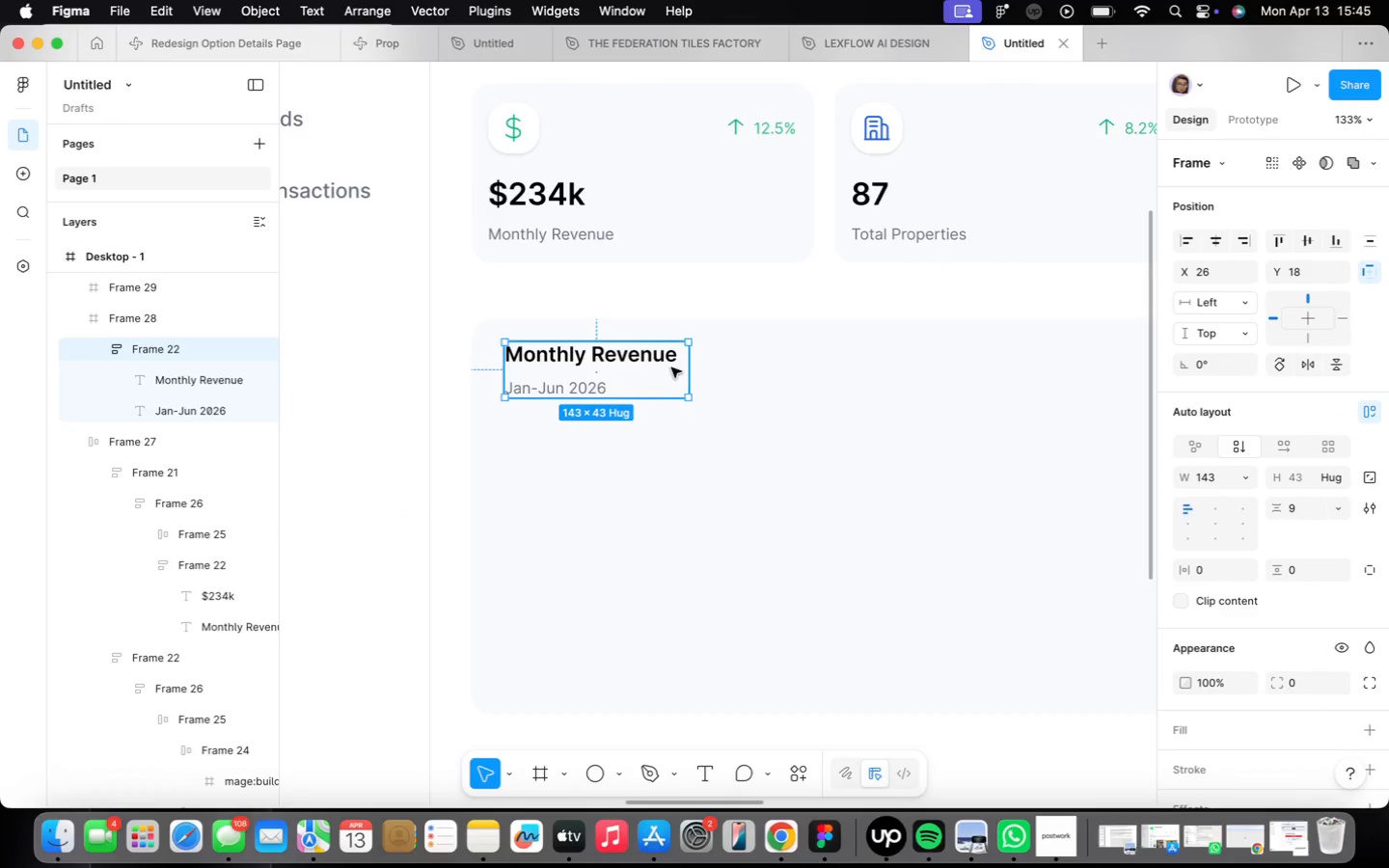 
scroll: coordinate [841, 404], scroll_direction: down, amount: 15.0
 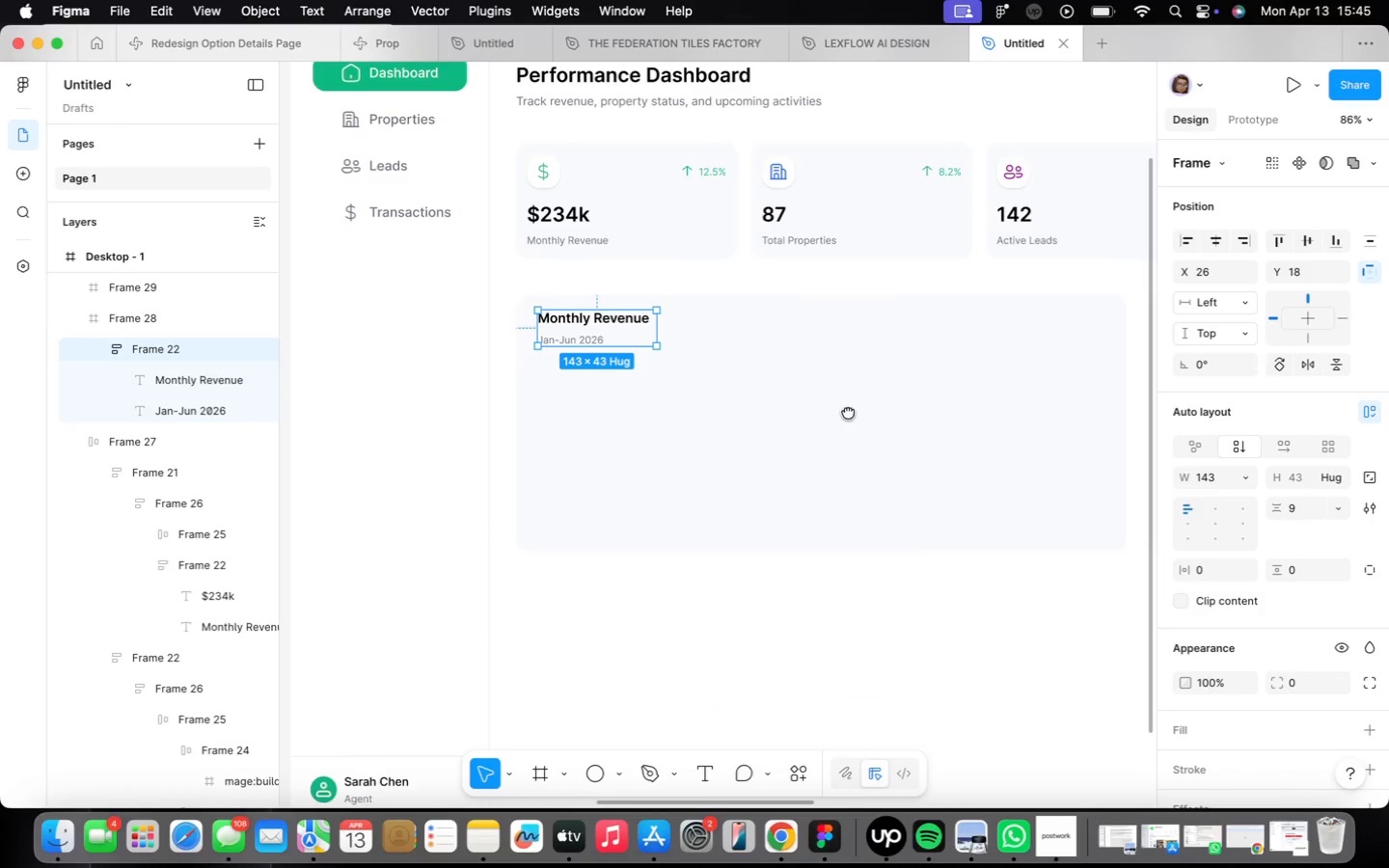 
left_click_drag(start_coordinate=[983, 249], to_coordinate=[1220, 483])
 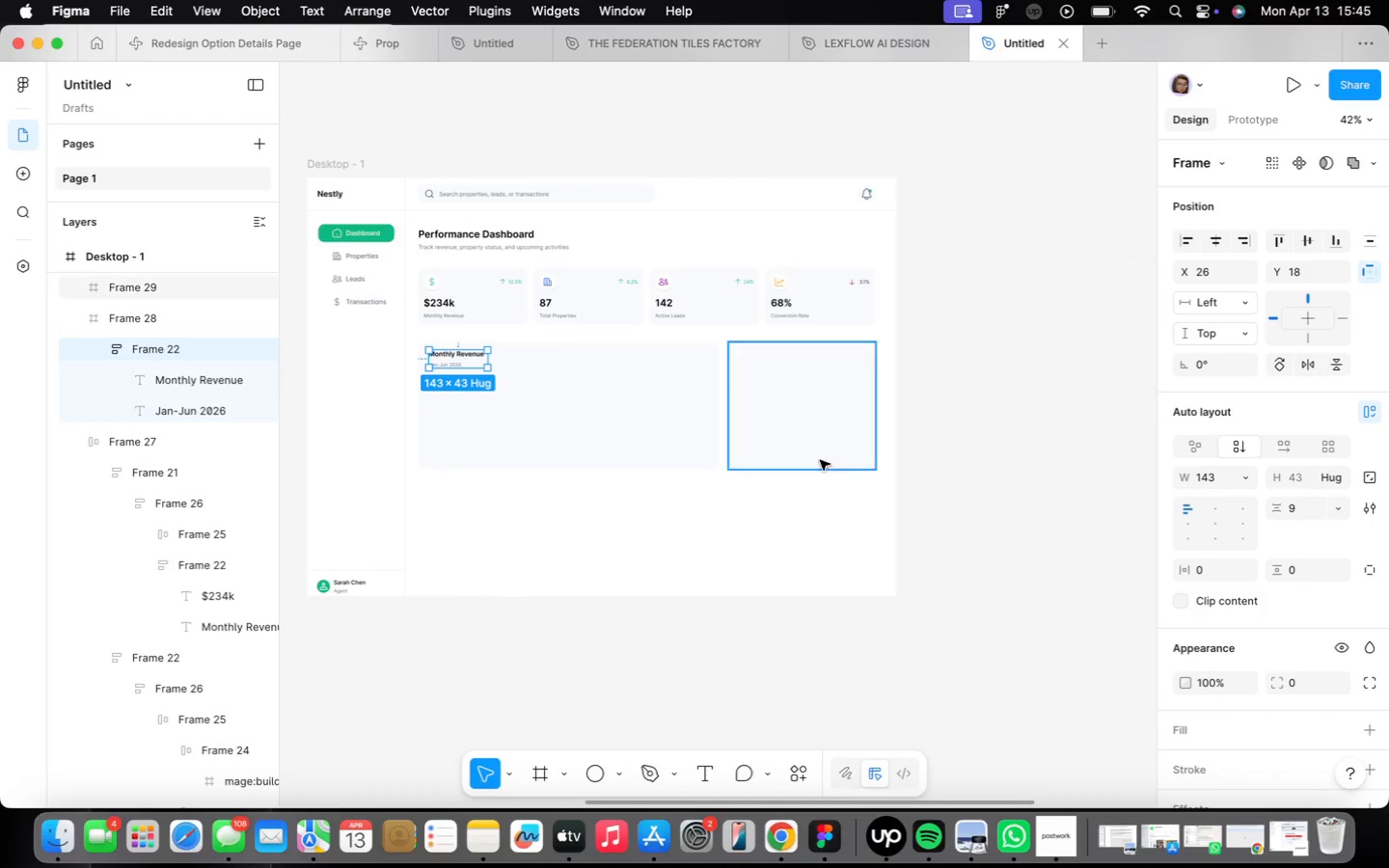 
left_click_drag(start_coordinate=[1053, 245], to_coordinate=[557, 461])
 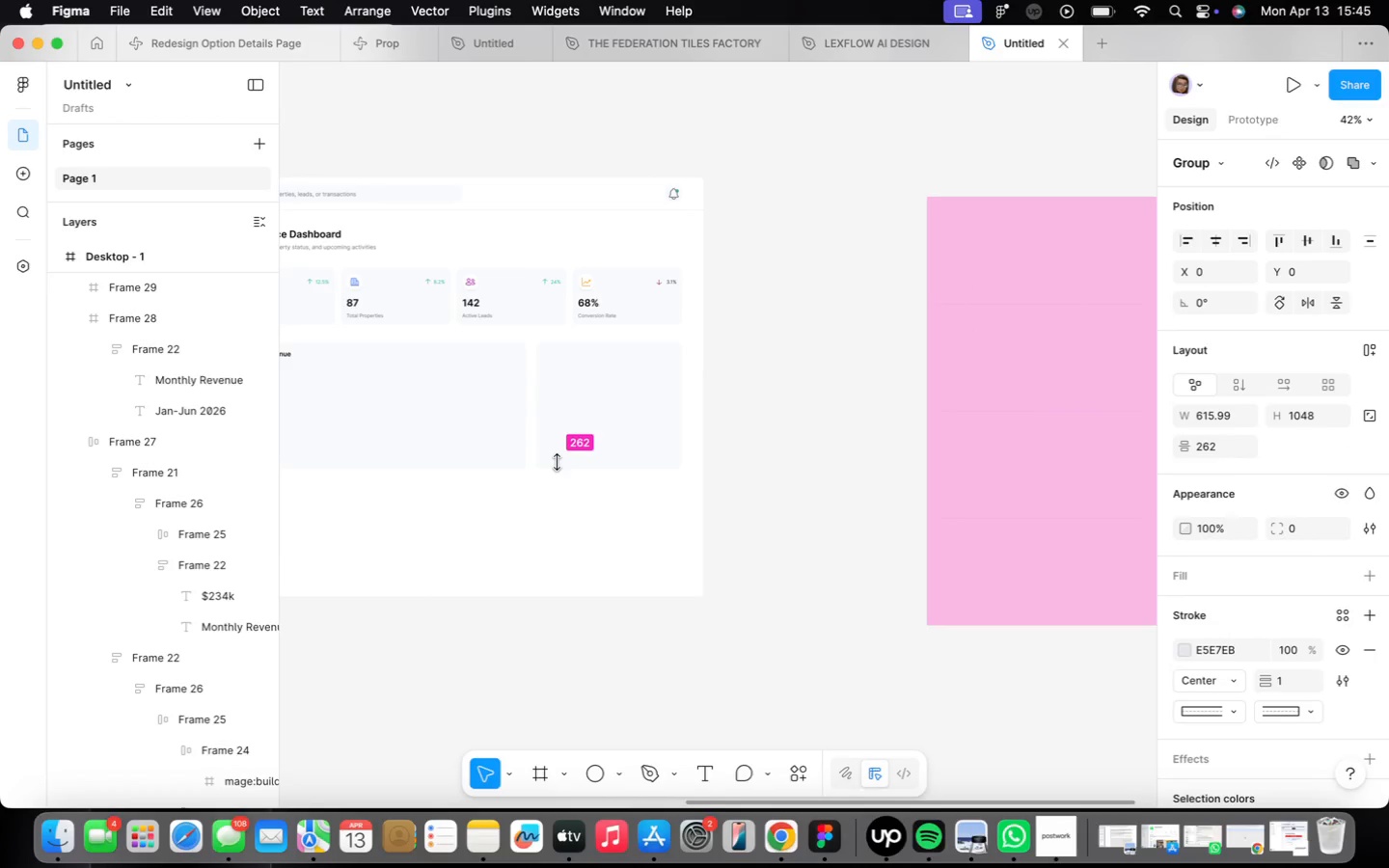 
key(Meta+CommandLeft)
 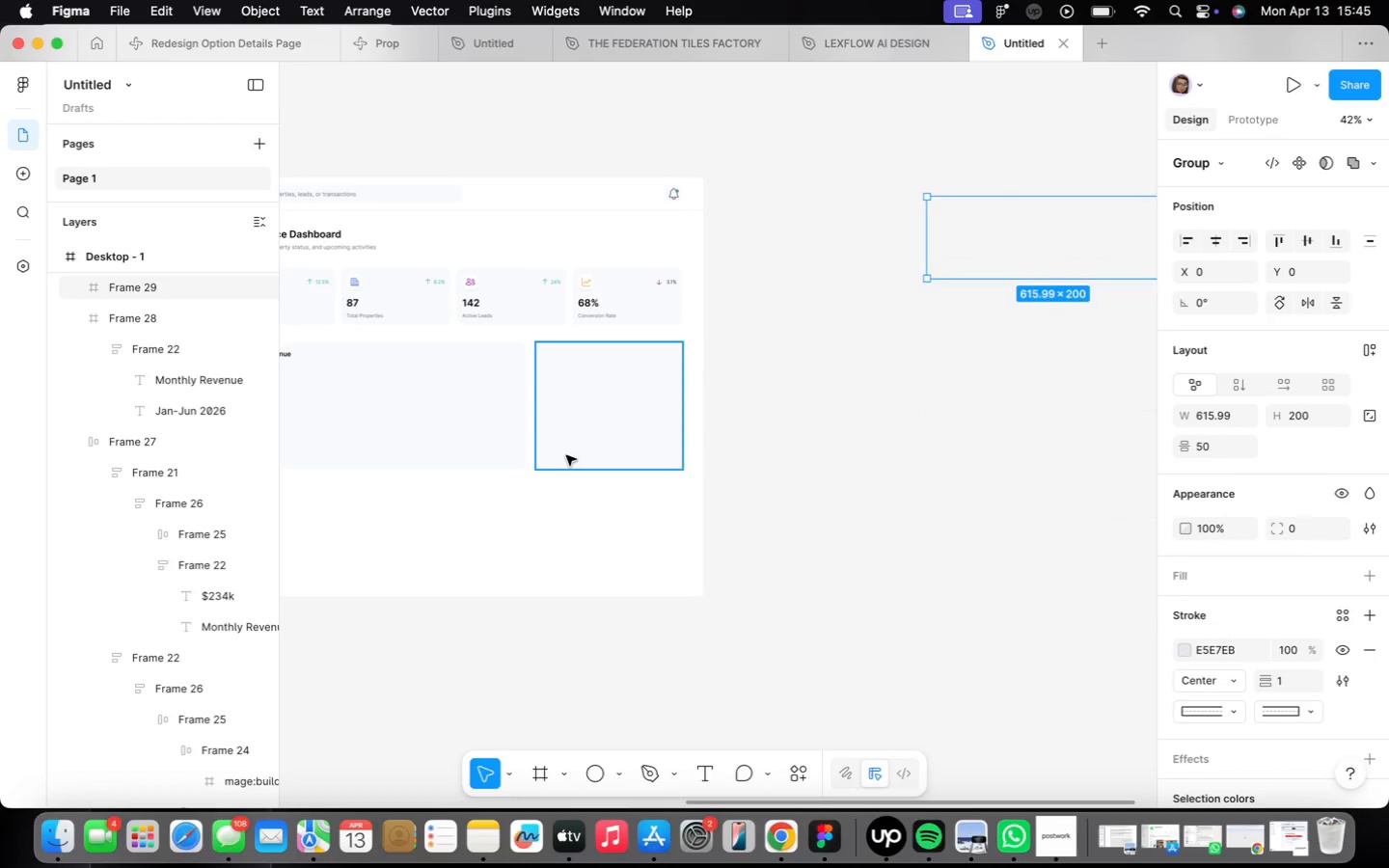 
key(Meta+Z)
 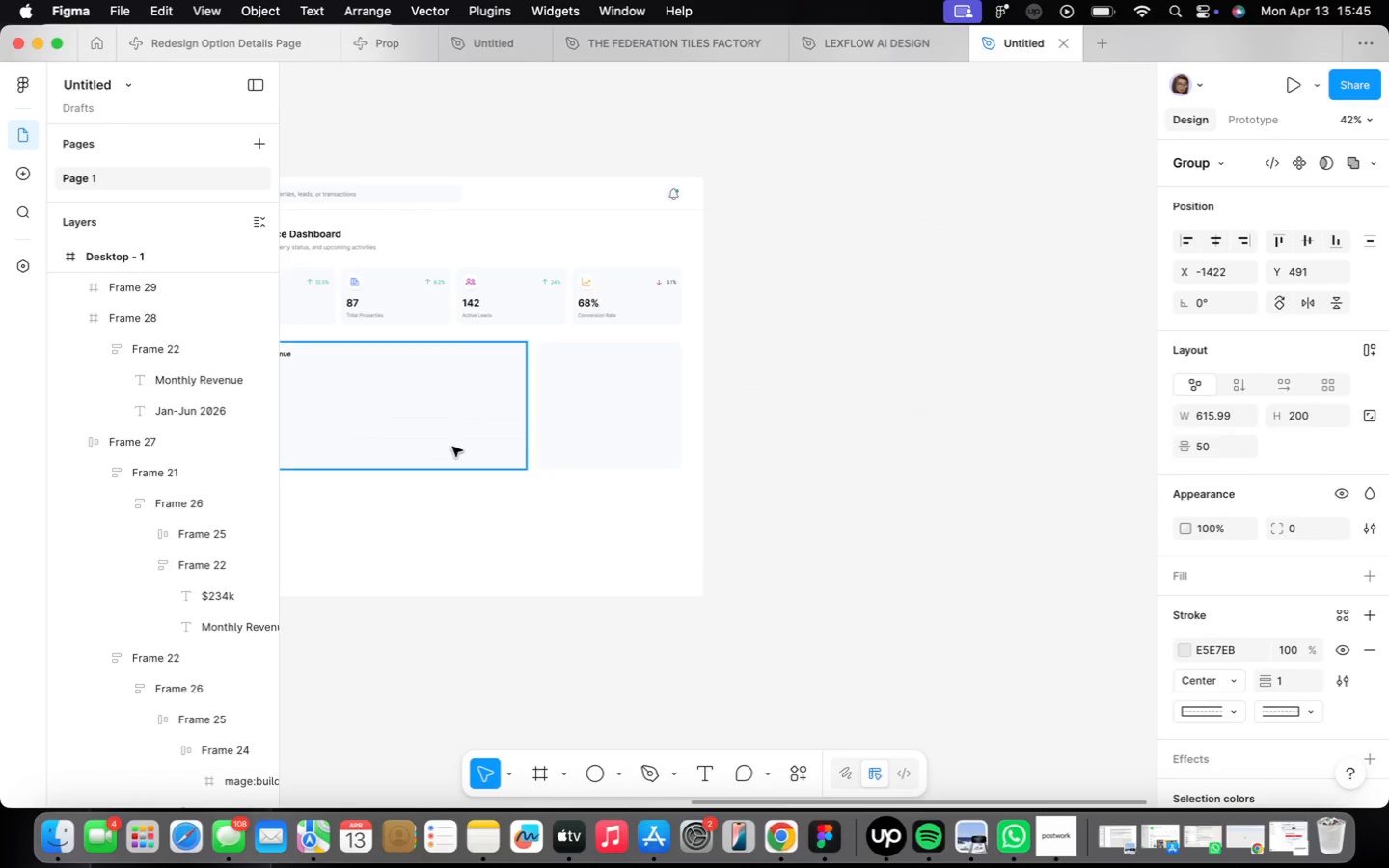 
left_click_drag(start_coordinate=[1034, 245], to_coordinate=[351, 406])
 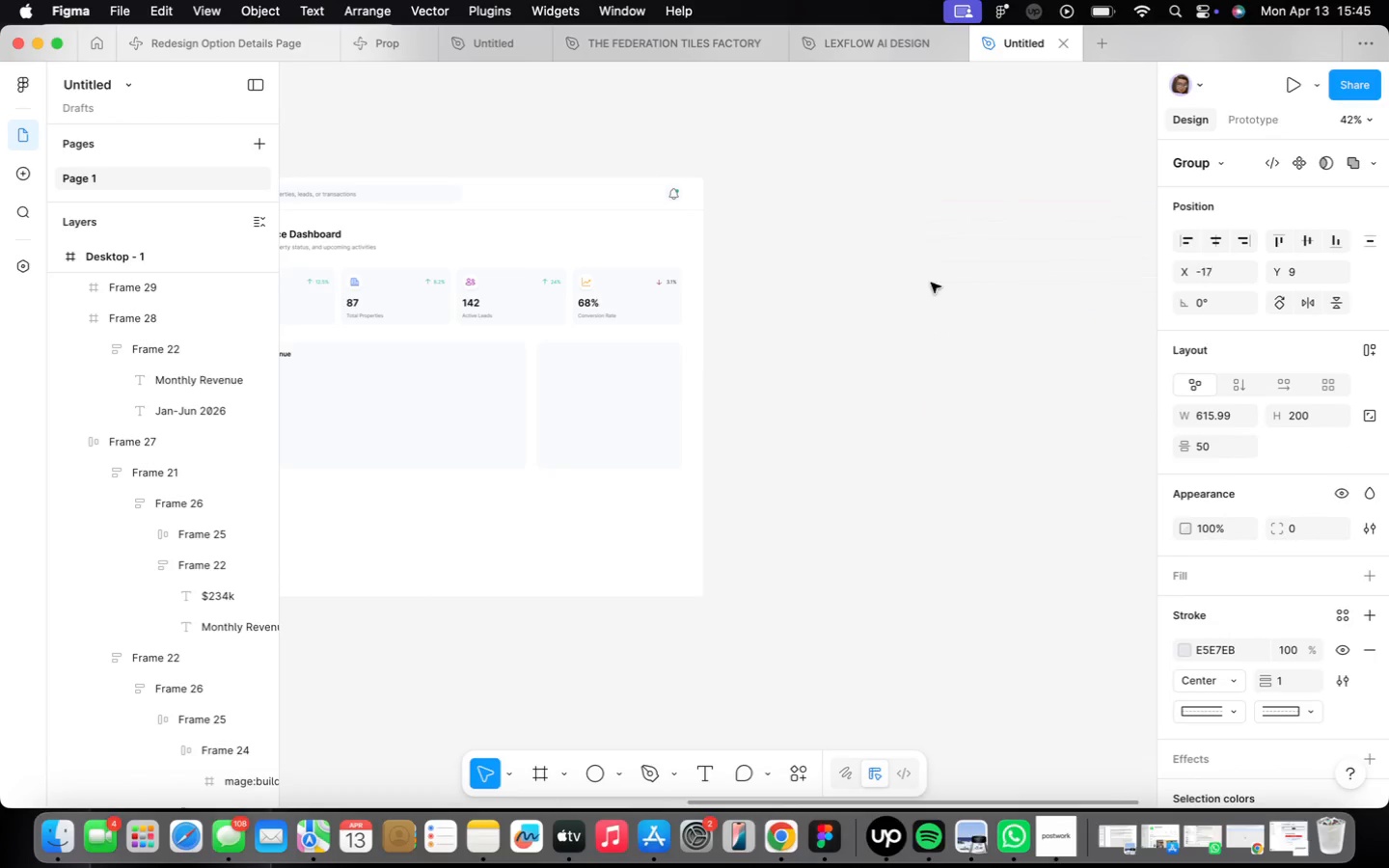 
left_click_drag(start_coordinate=[614, 397], to_coordinate=[562, 465])
 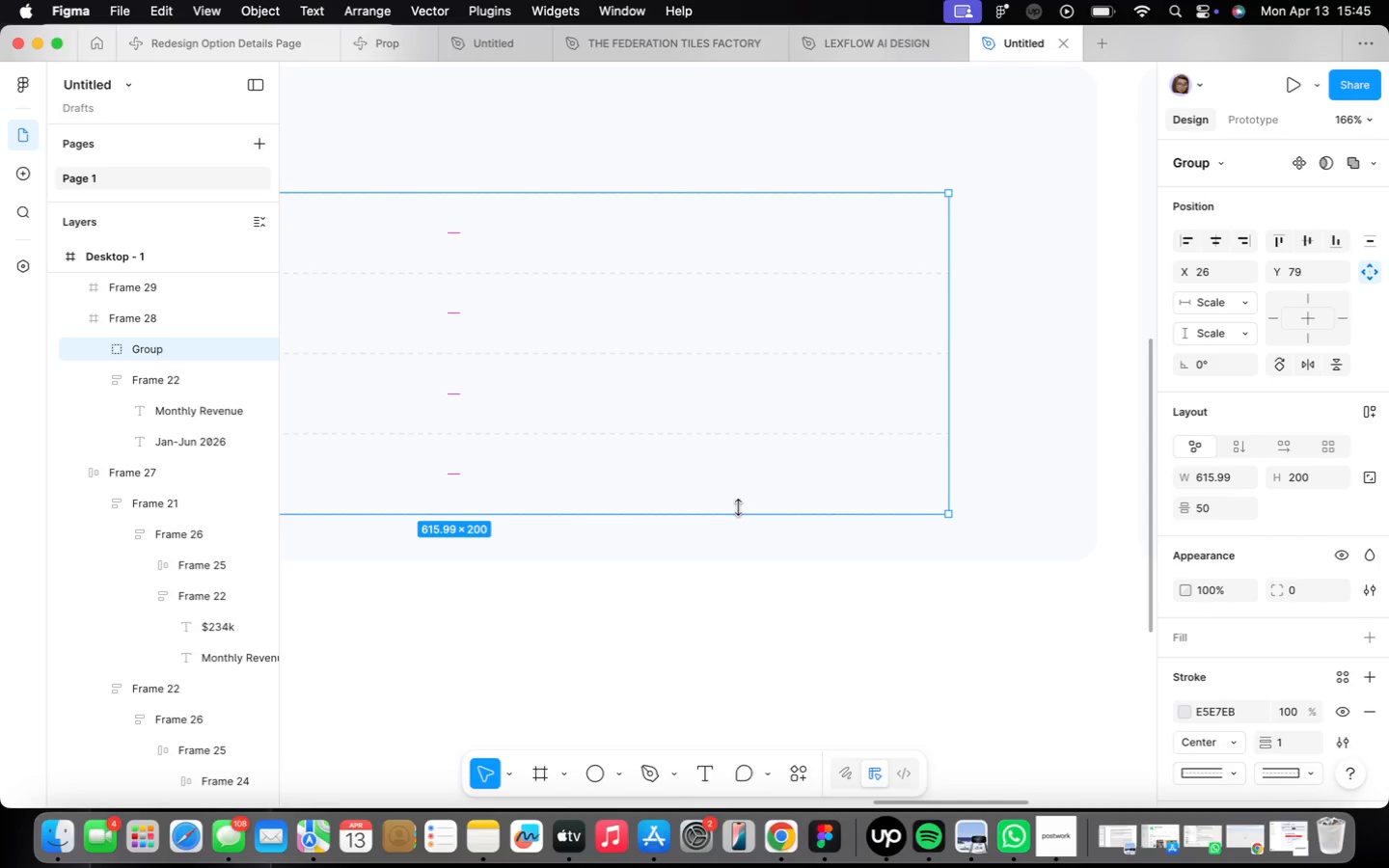 
scroll: coordinate [475, 414], scroll_direction: up, amount: 23.0
 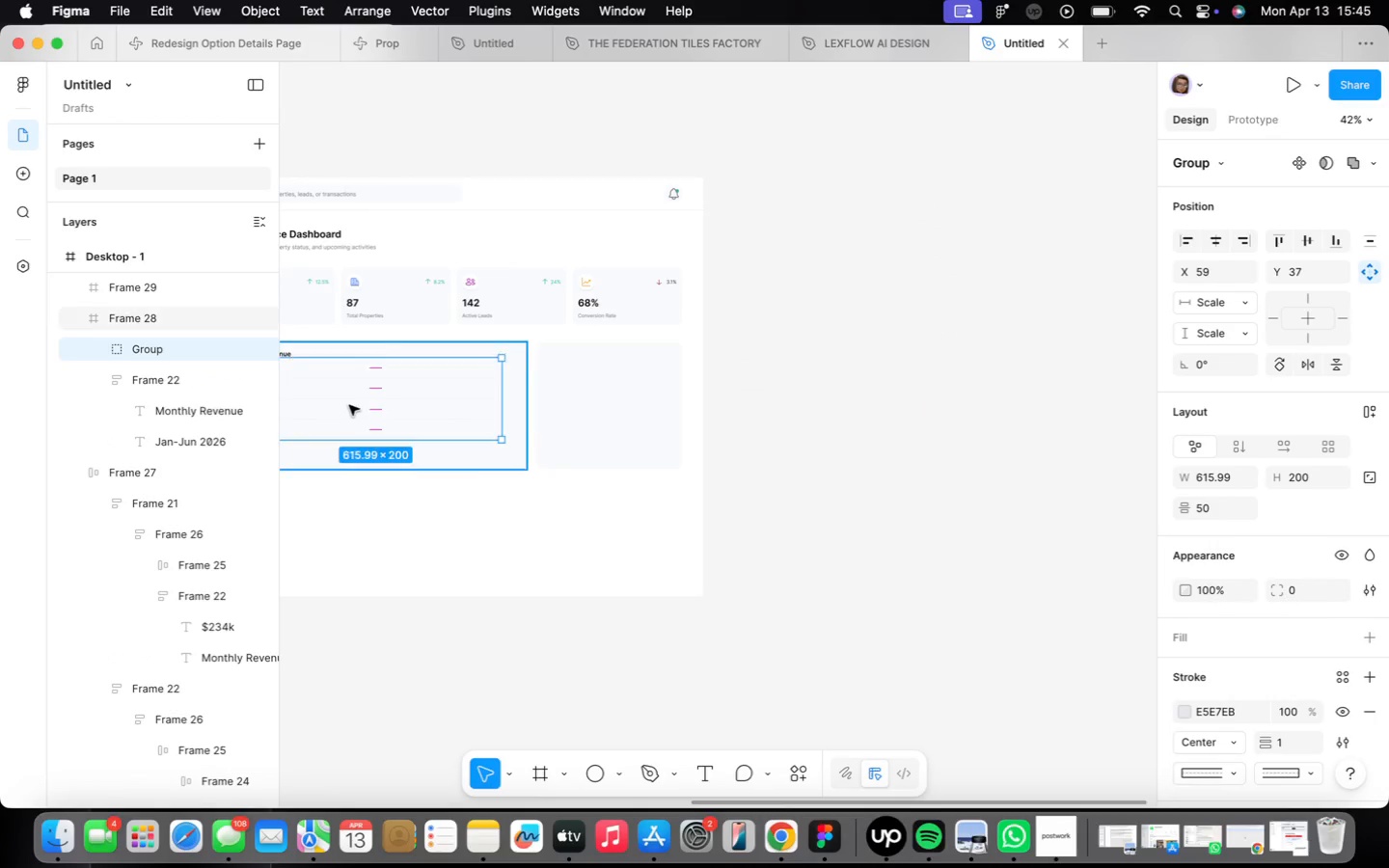 
wait(13.79)
 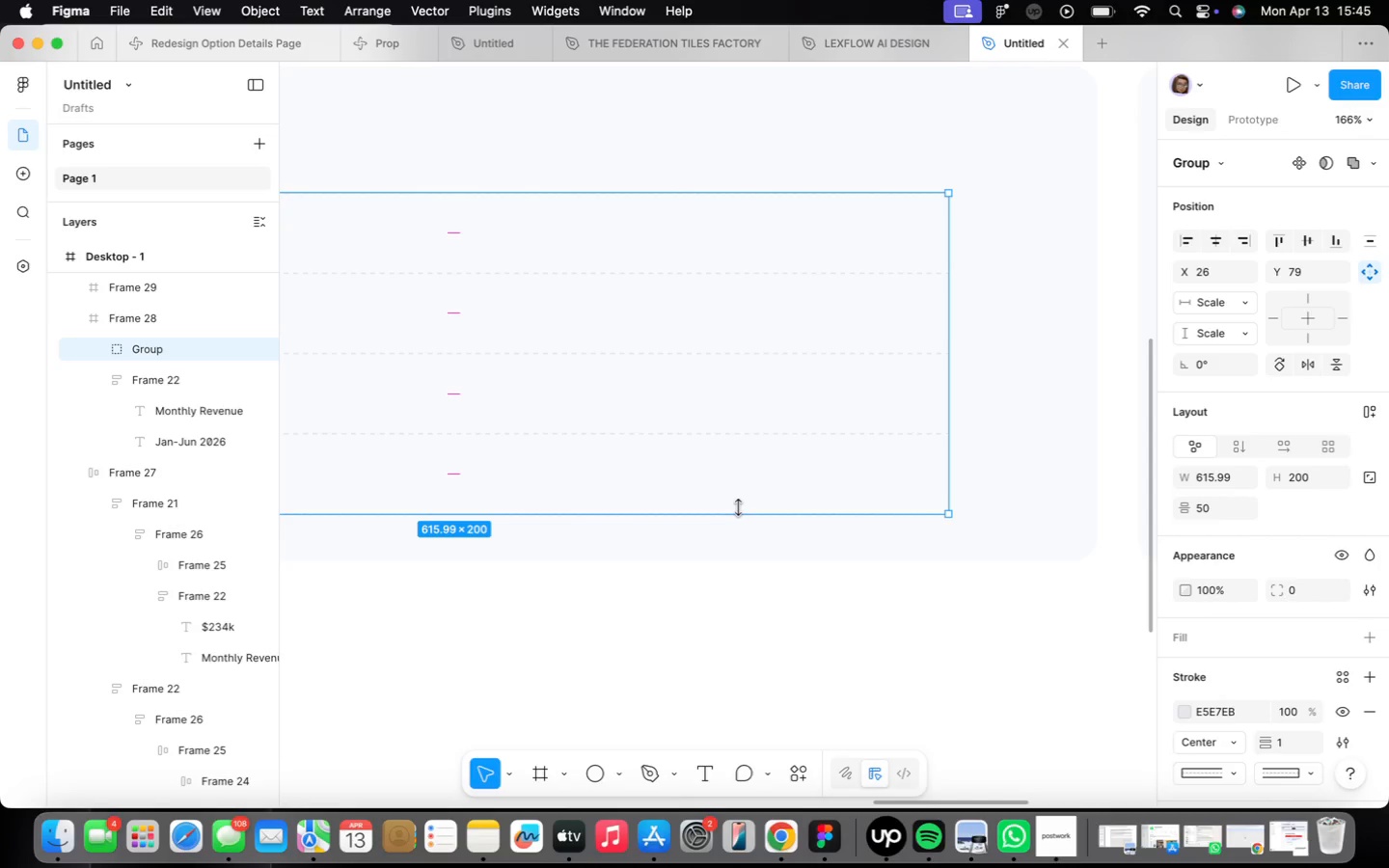 
scroll: coordinate [807, 445], scroll_direction: down, amount: 5.0
 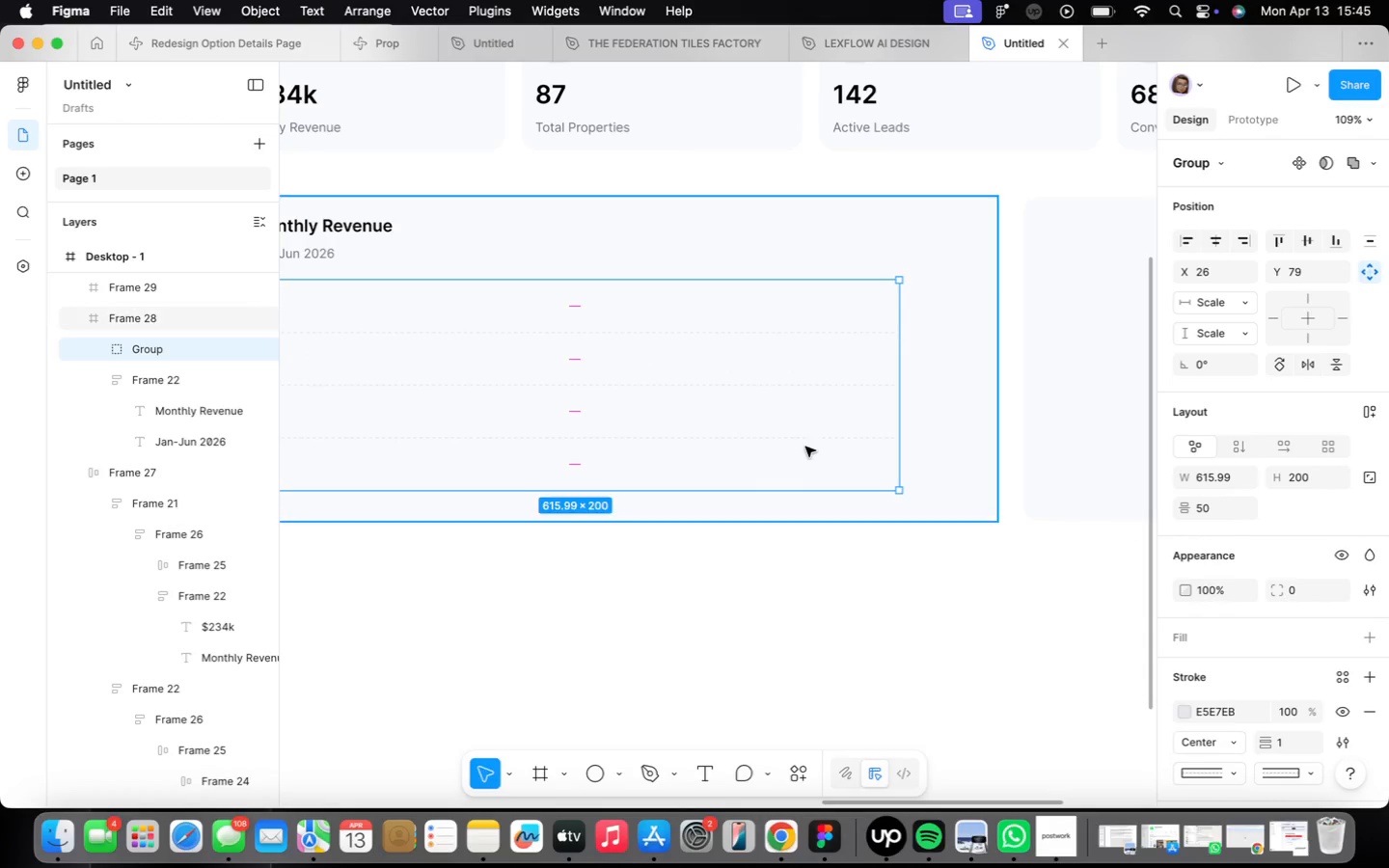 
left_click_drag(start_coordinate=[964, 377], to_coordinate=[1021, 366])
 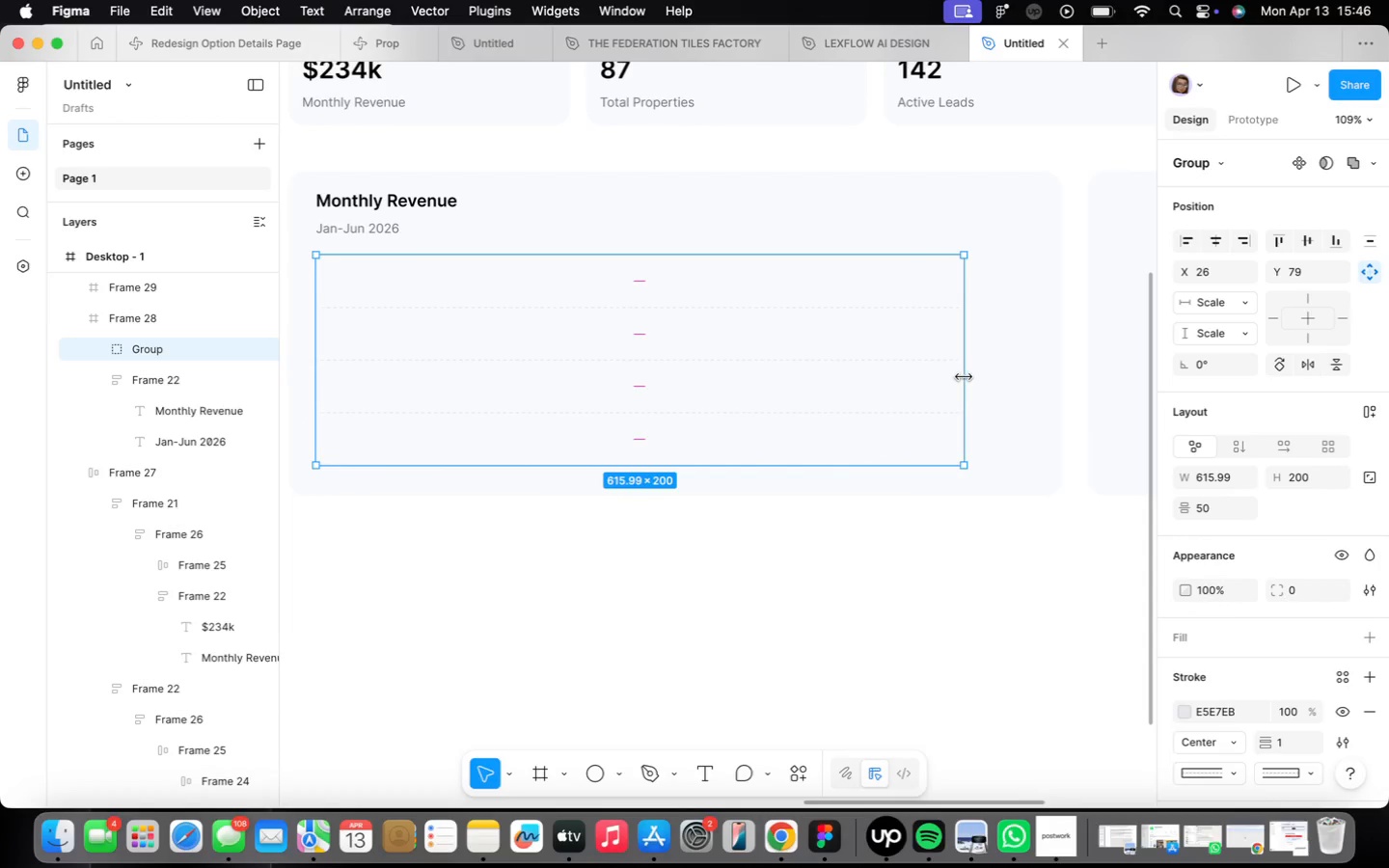 
left_click_drag(start_coordinate=[1027, 363], to_coordinate=[1007, 362])
 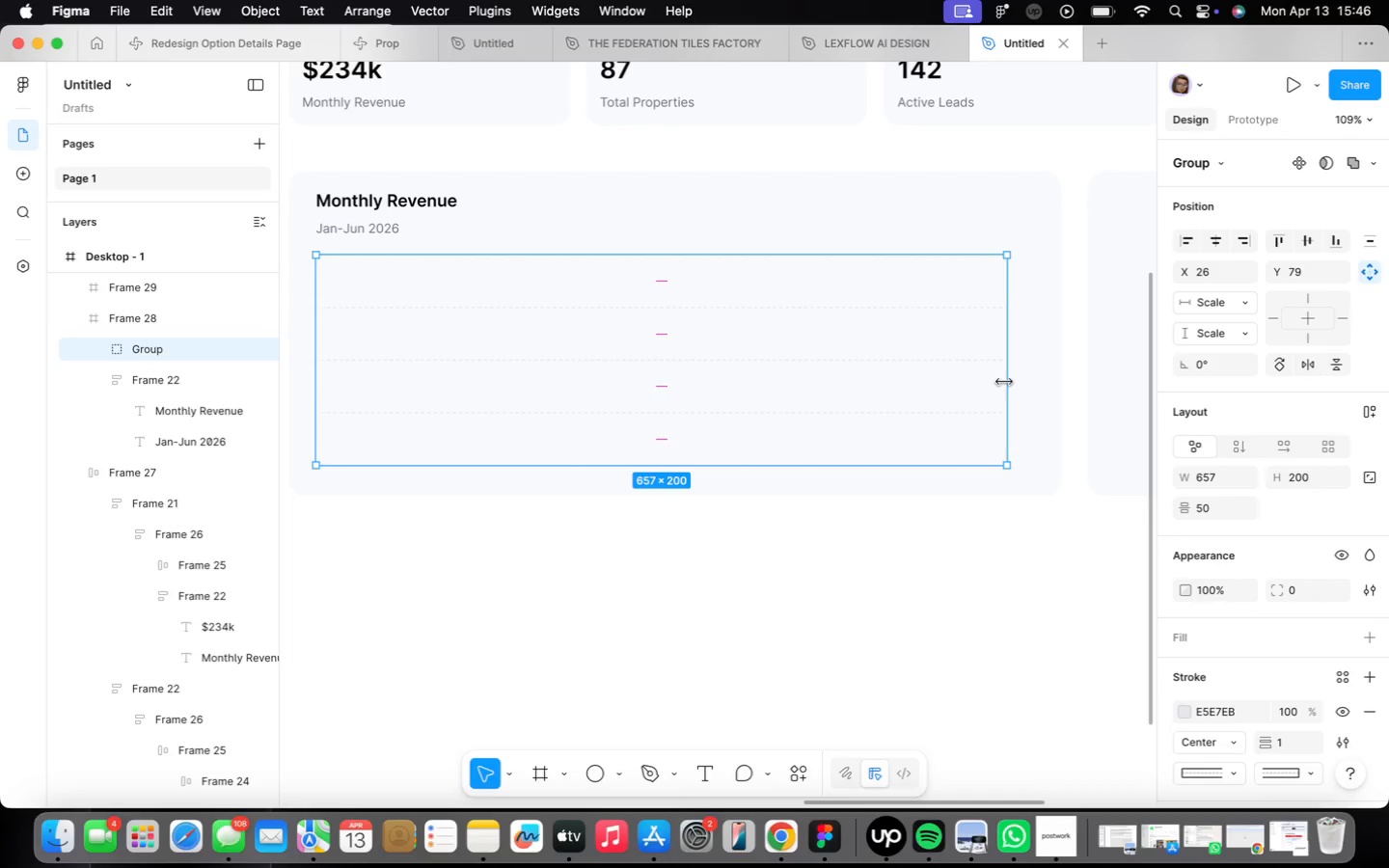 
wait(12.47)
 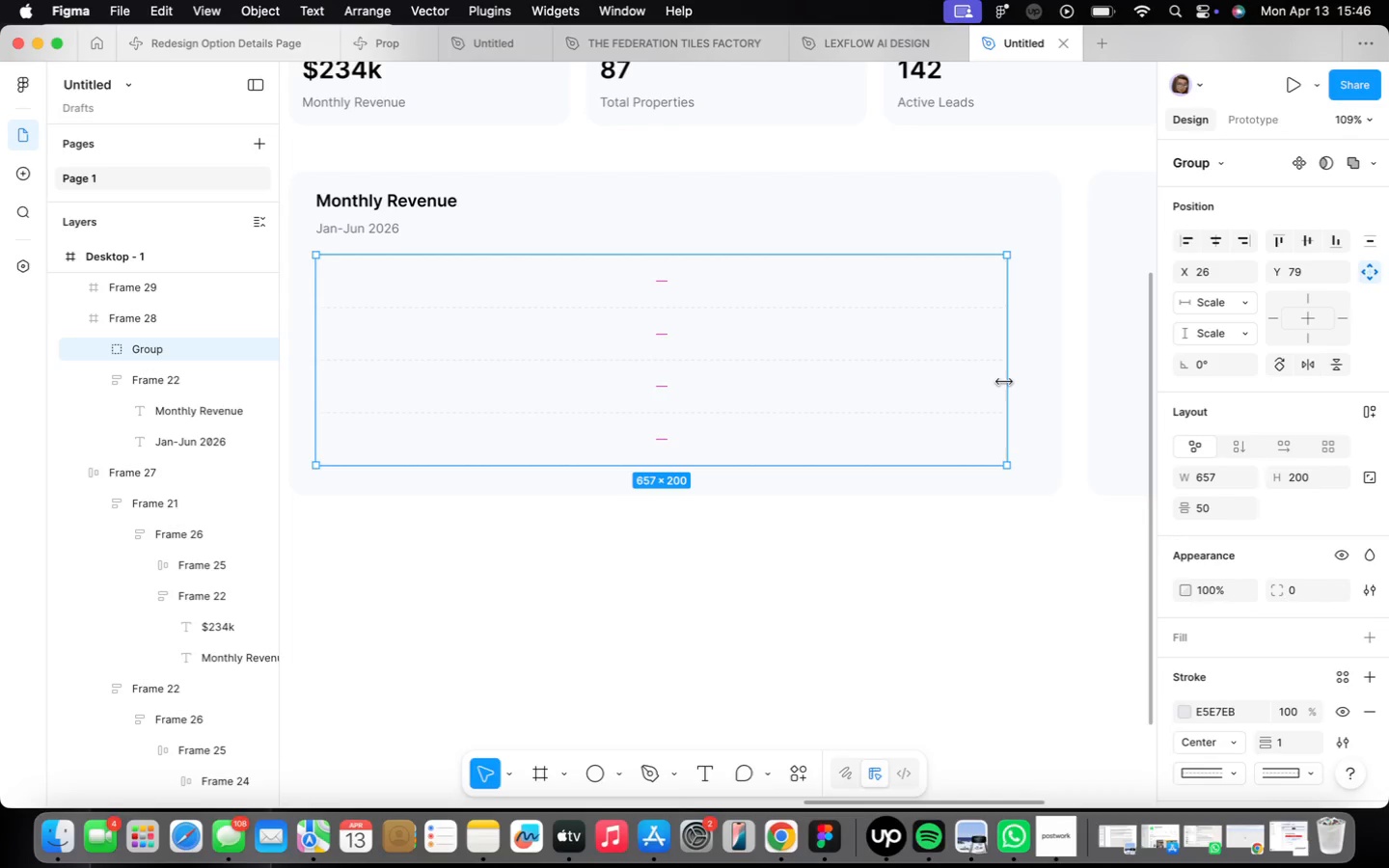 
left_click_drag(start_coordinate=[551, 388], to_coordinate=[565, 404])
 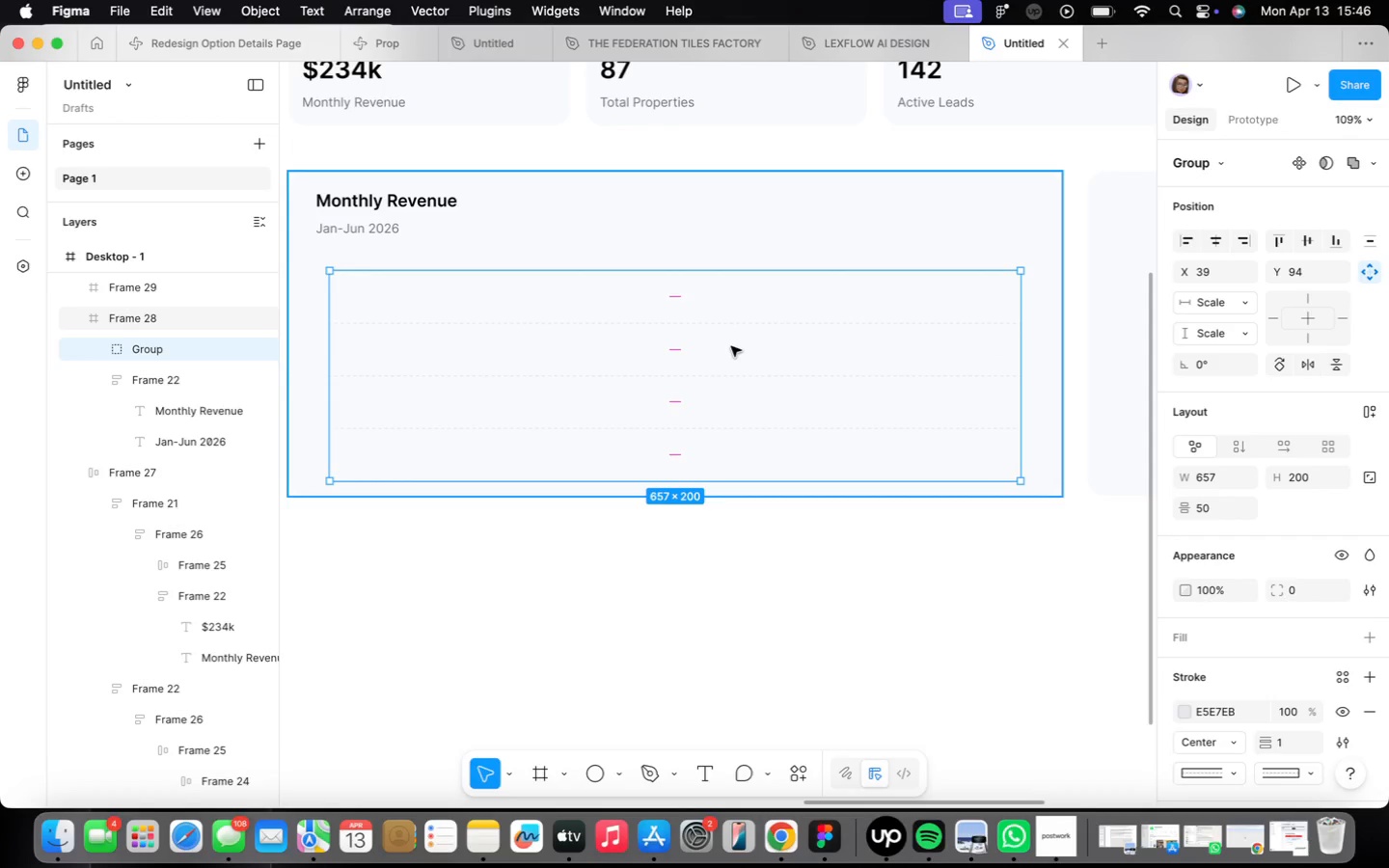 
wait(9.08)
 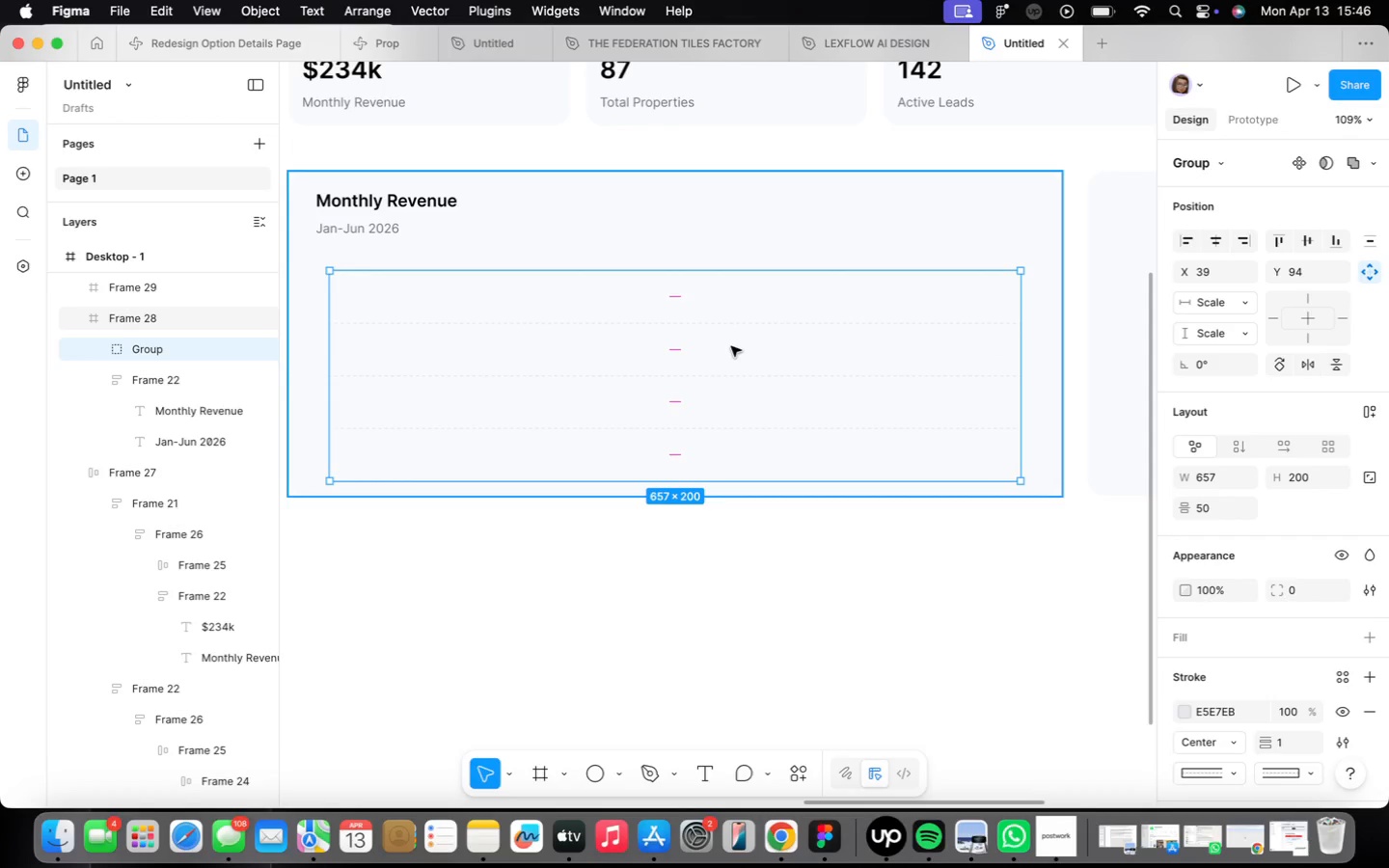 
left_click_drag(start_coordinate=[1020, 367], to_coordinate=[998, 359])
 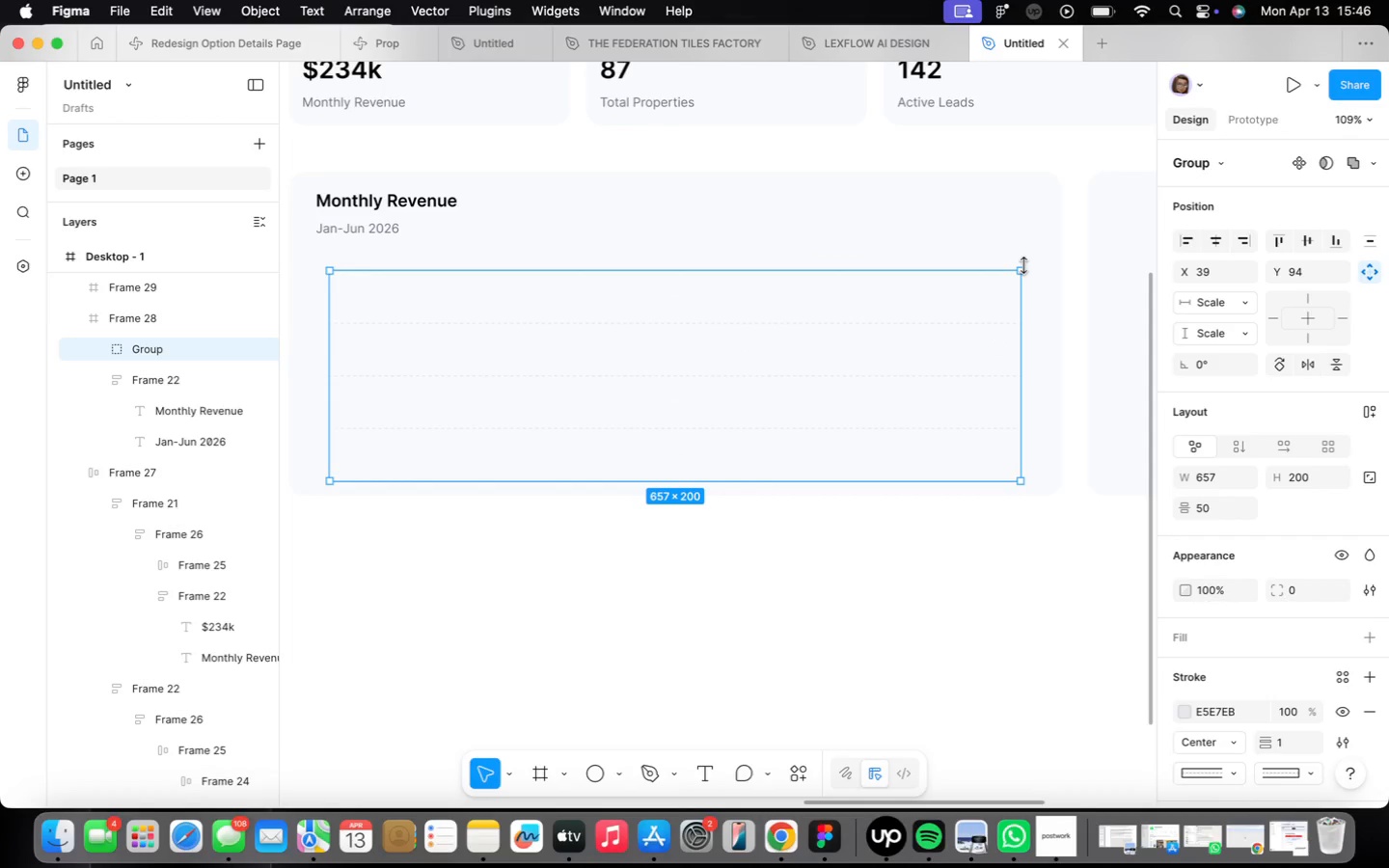 
left_click_drag(start_coordinate=[746, 393], to_coordinate=[761, 377])
 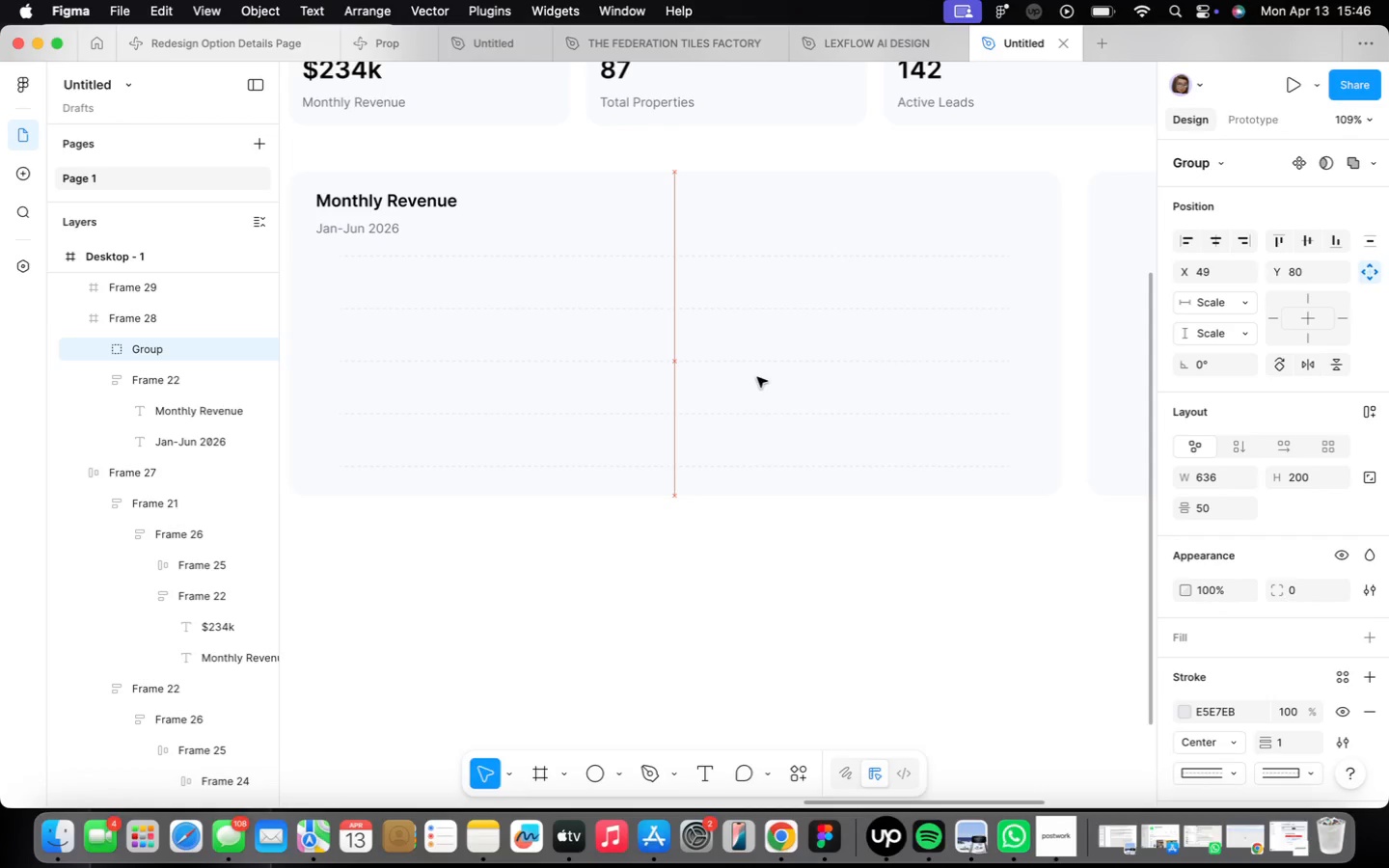 
scroll: coordinate [363, 373], scroll_direction: up, amount: 13.0
 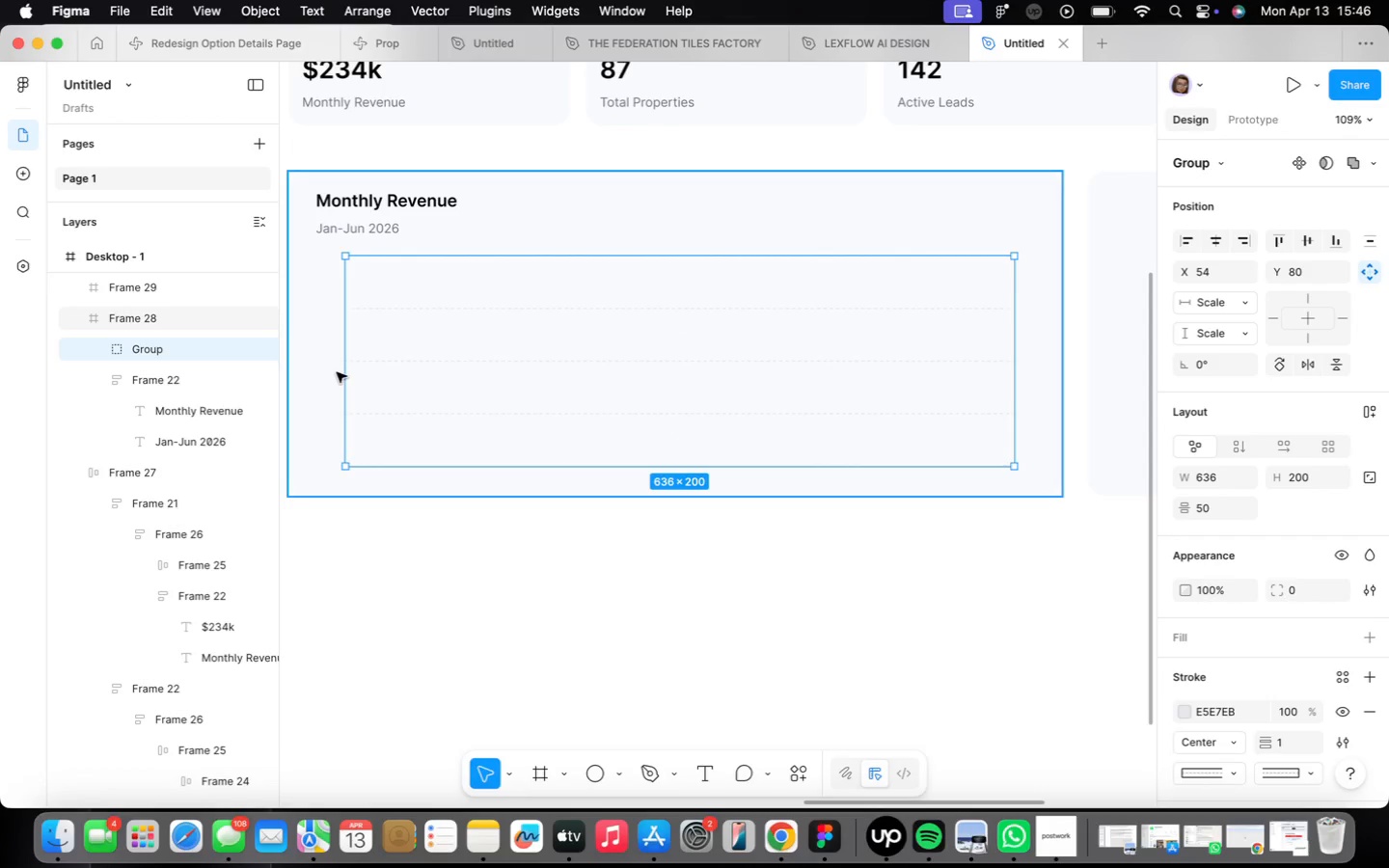 
left_click_drag(start_coordinate=[586, 382], to_coordinate=[595, 382])
 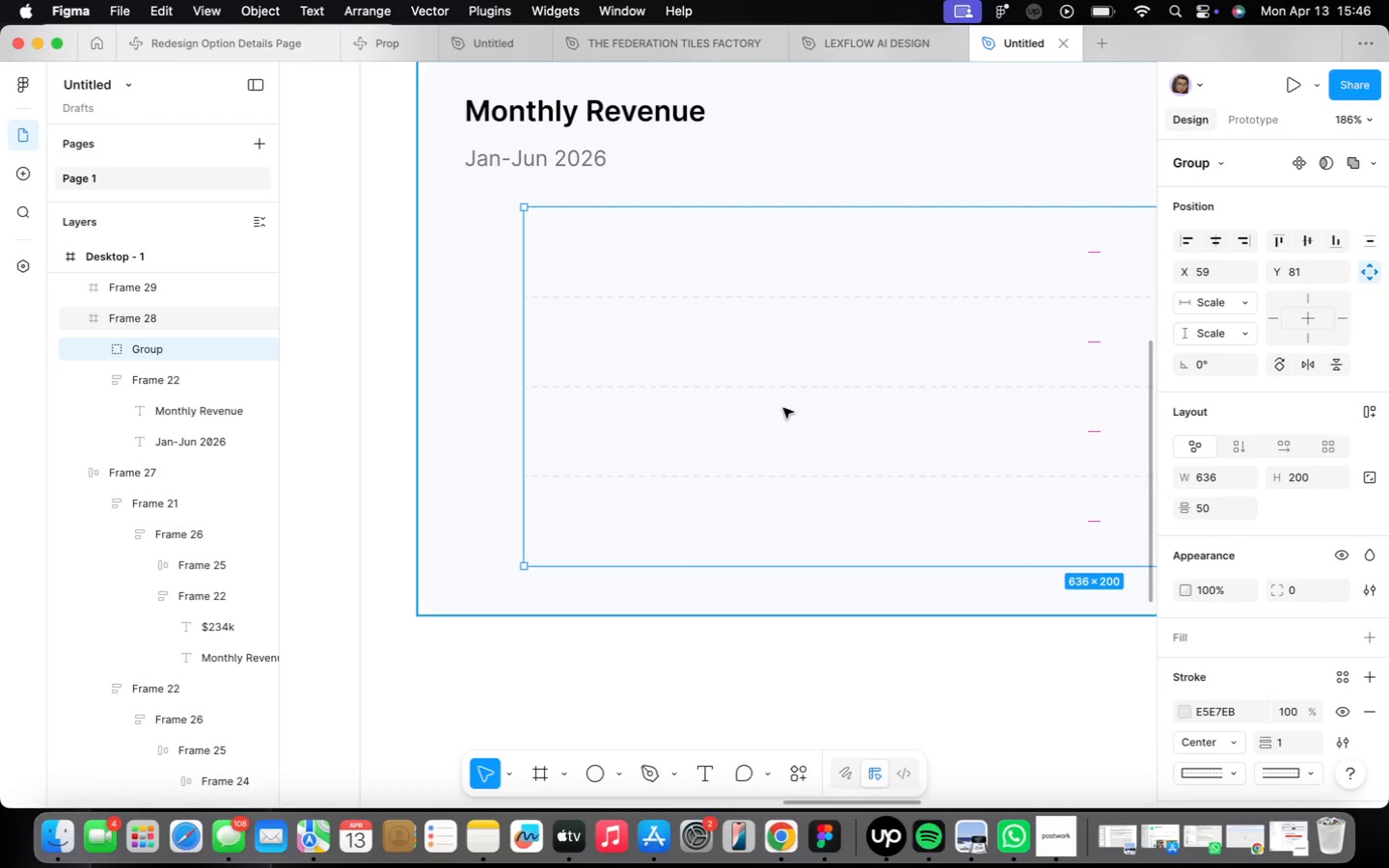 
scroll: coordinate [620, 412], scroll_direction: down, amount: 5.0
 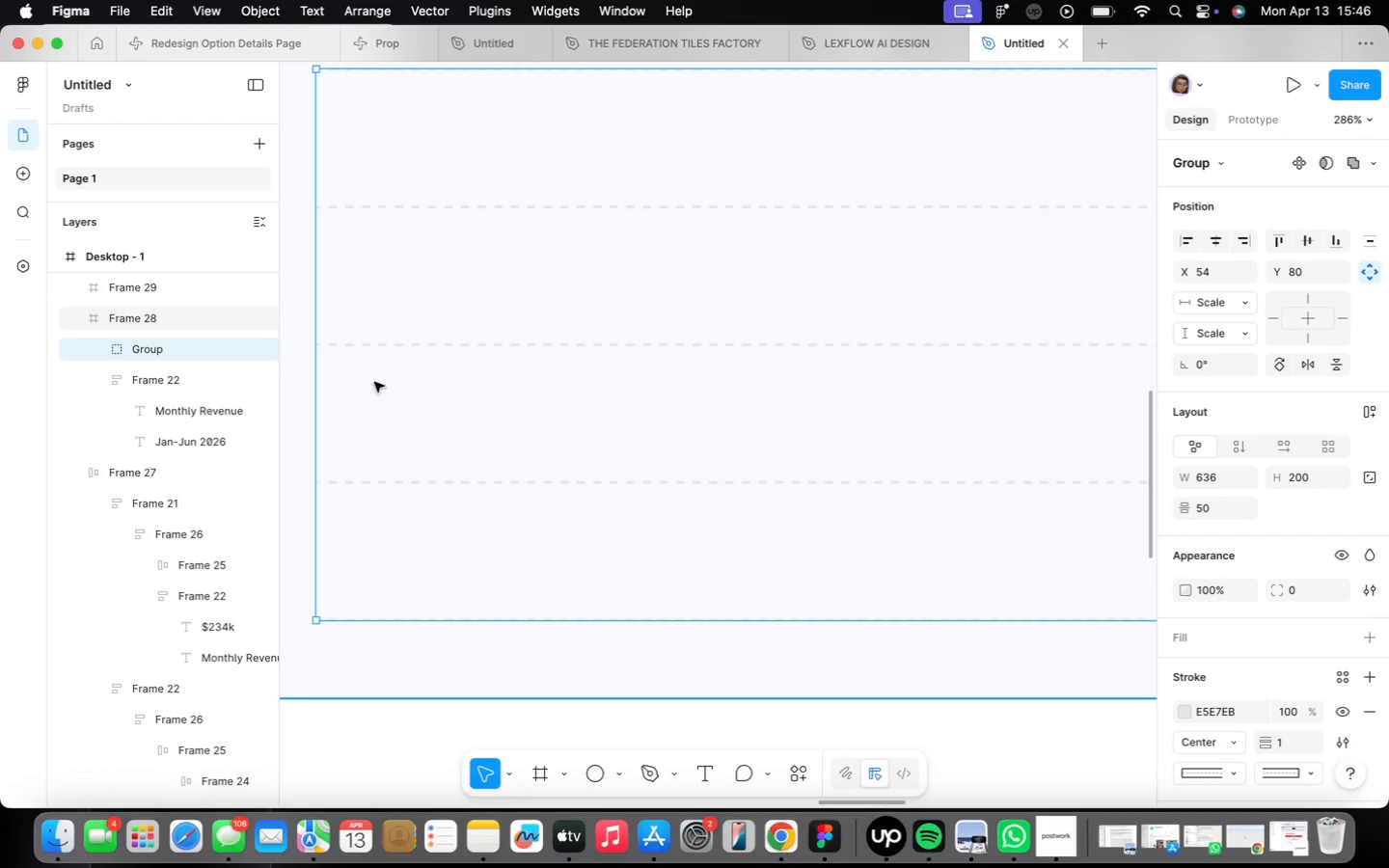 
wait(15.05)
 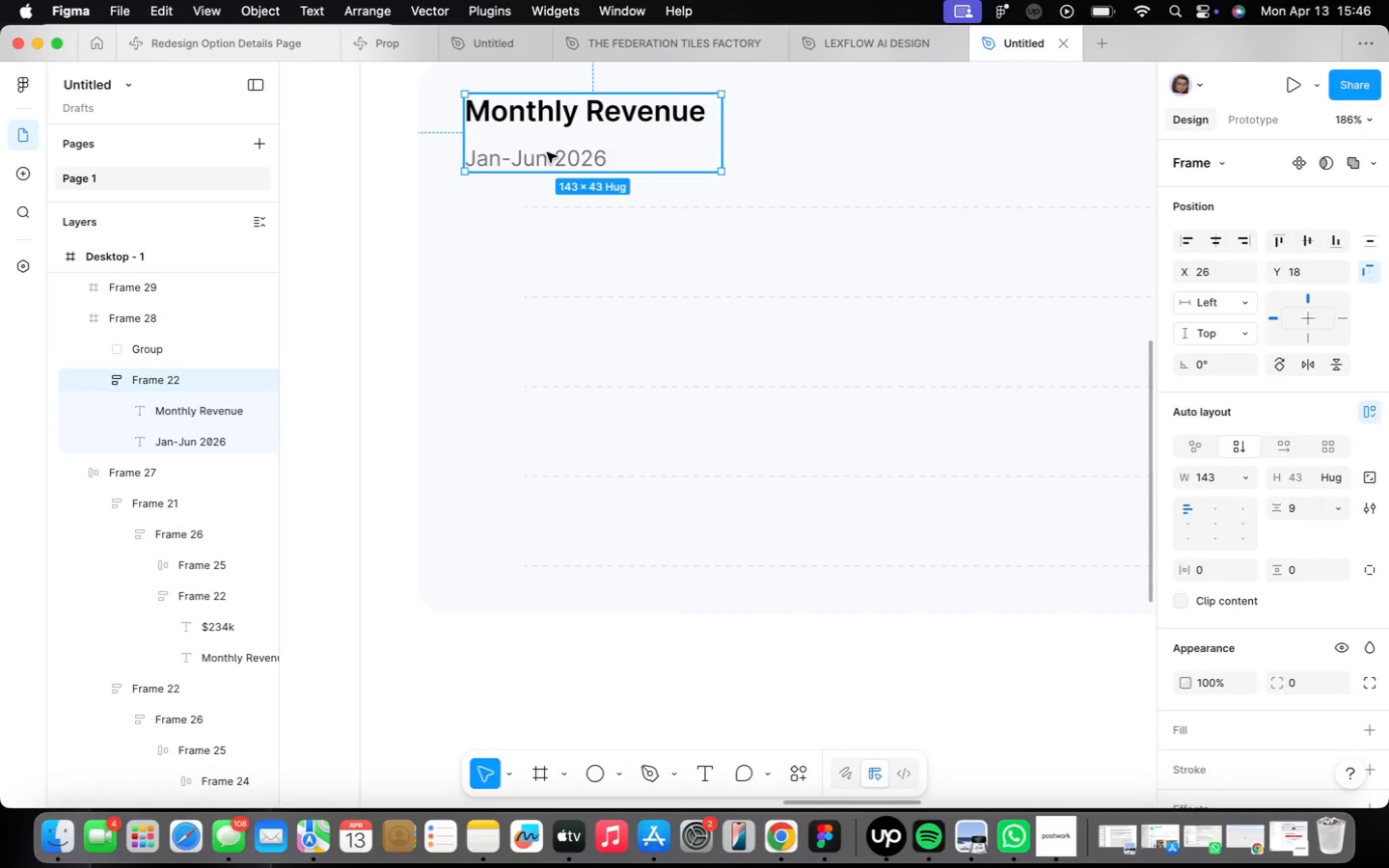 
double_click([547, 152])
 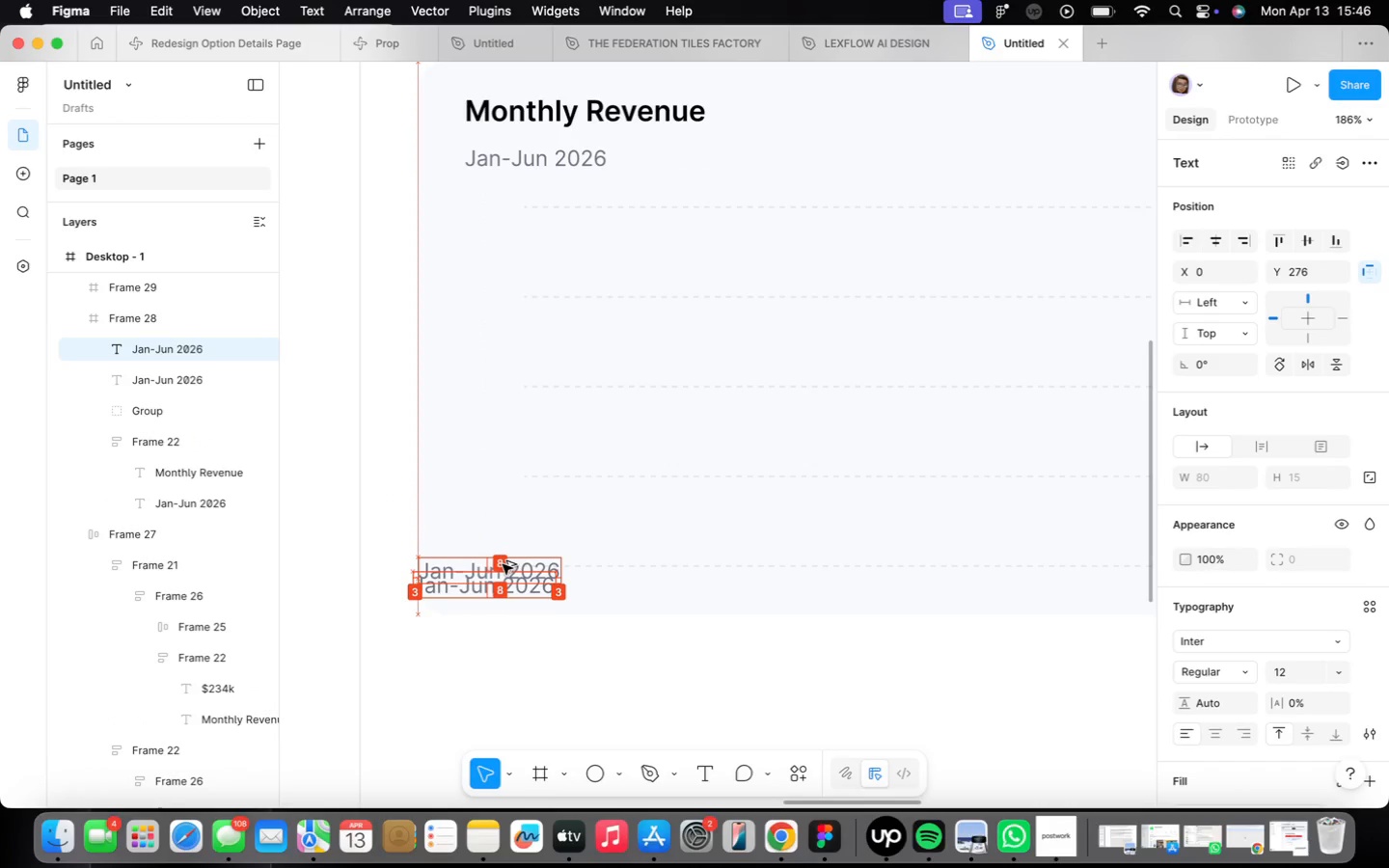 
hold_key(key=OptionLeft, duration=1.77)
left_click_drag(start_coordinate=[547, 152], to_coordinate=[495, 580])
 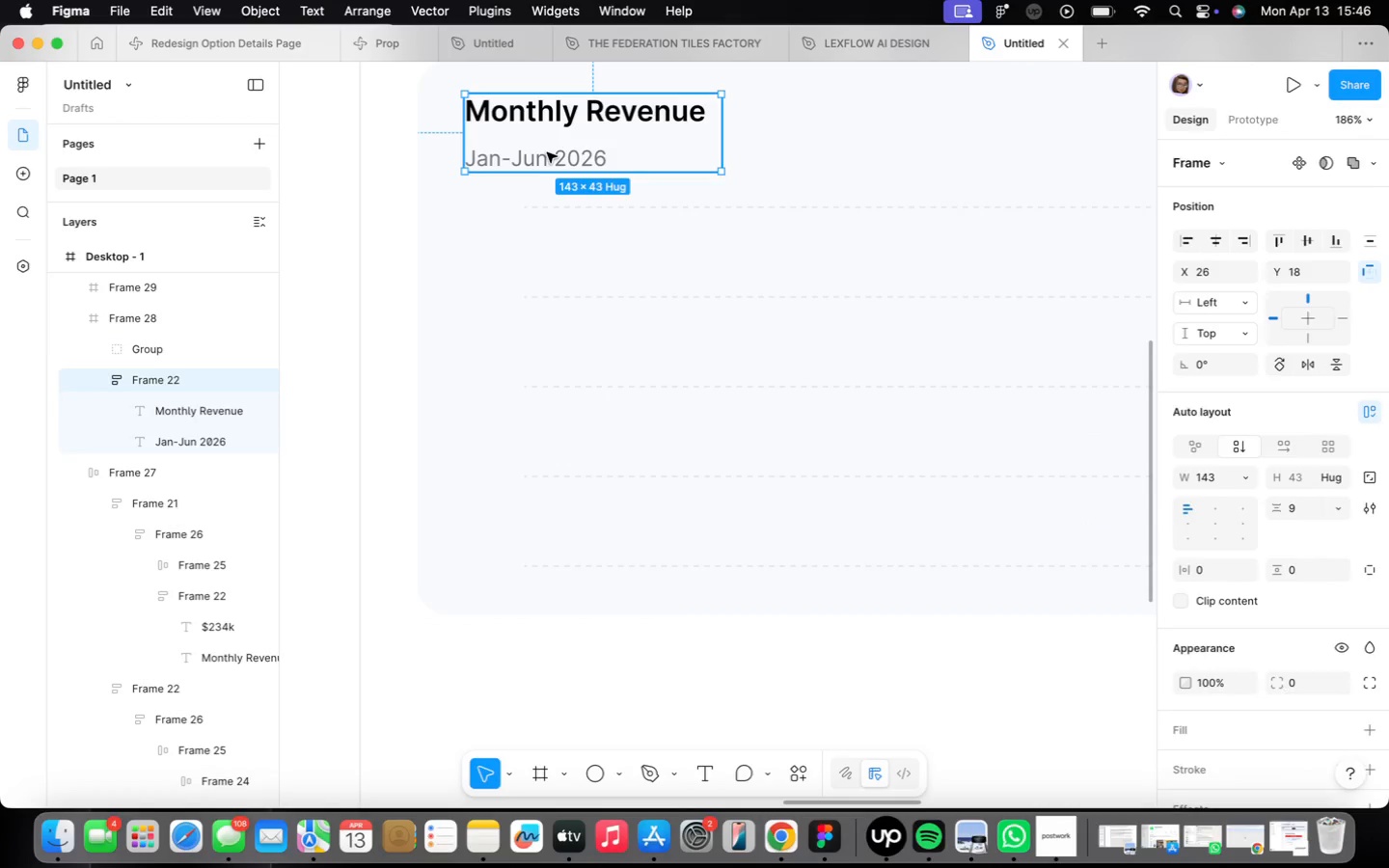 
left_click_drag(start_coordinate=[496, 580], to_coordinate=[503, 564])
 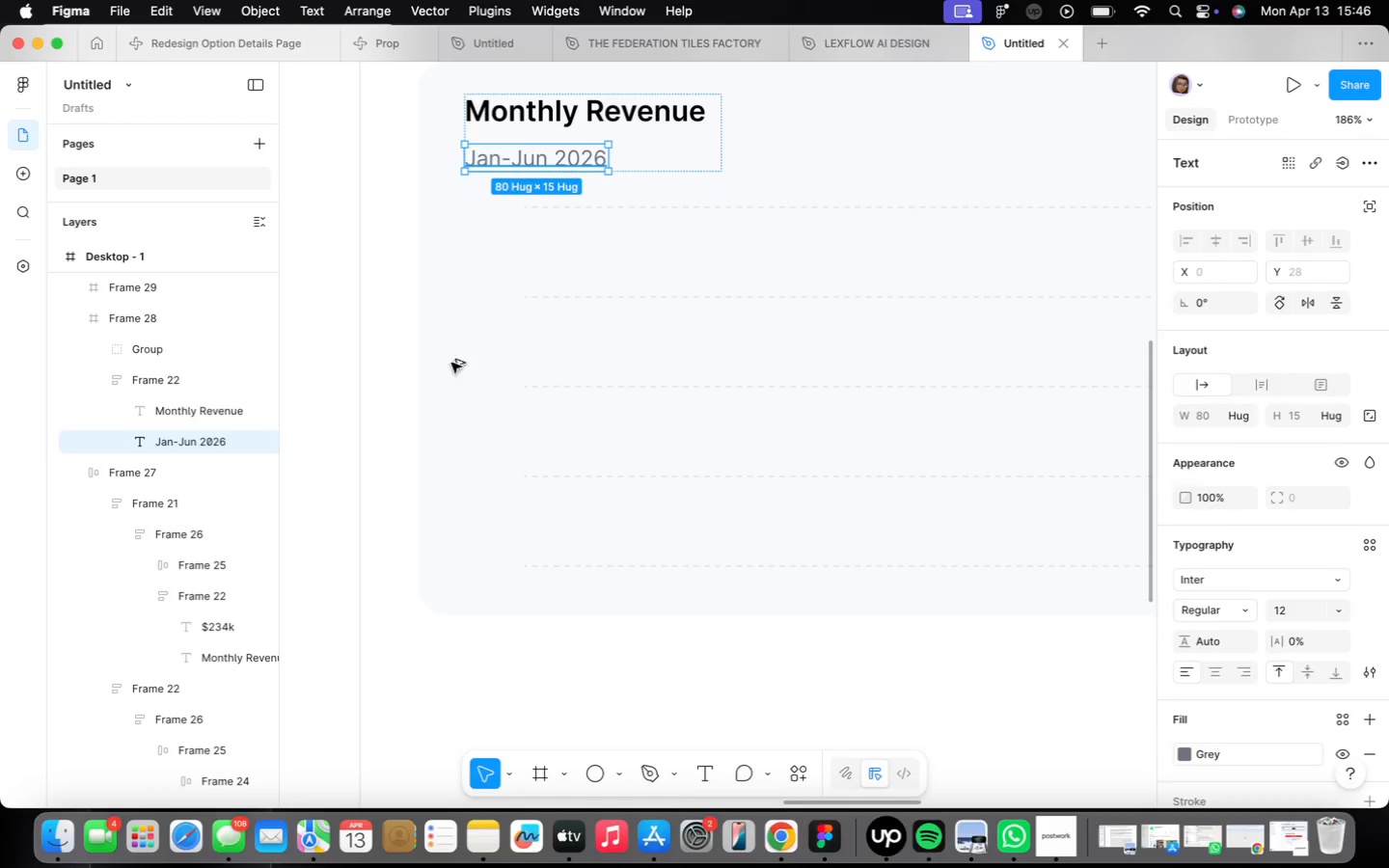 
double_click([505, 564])
 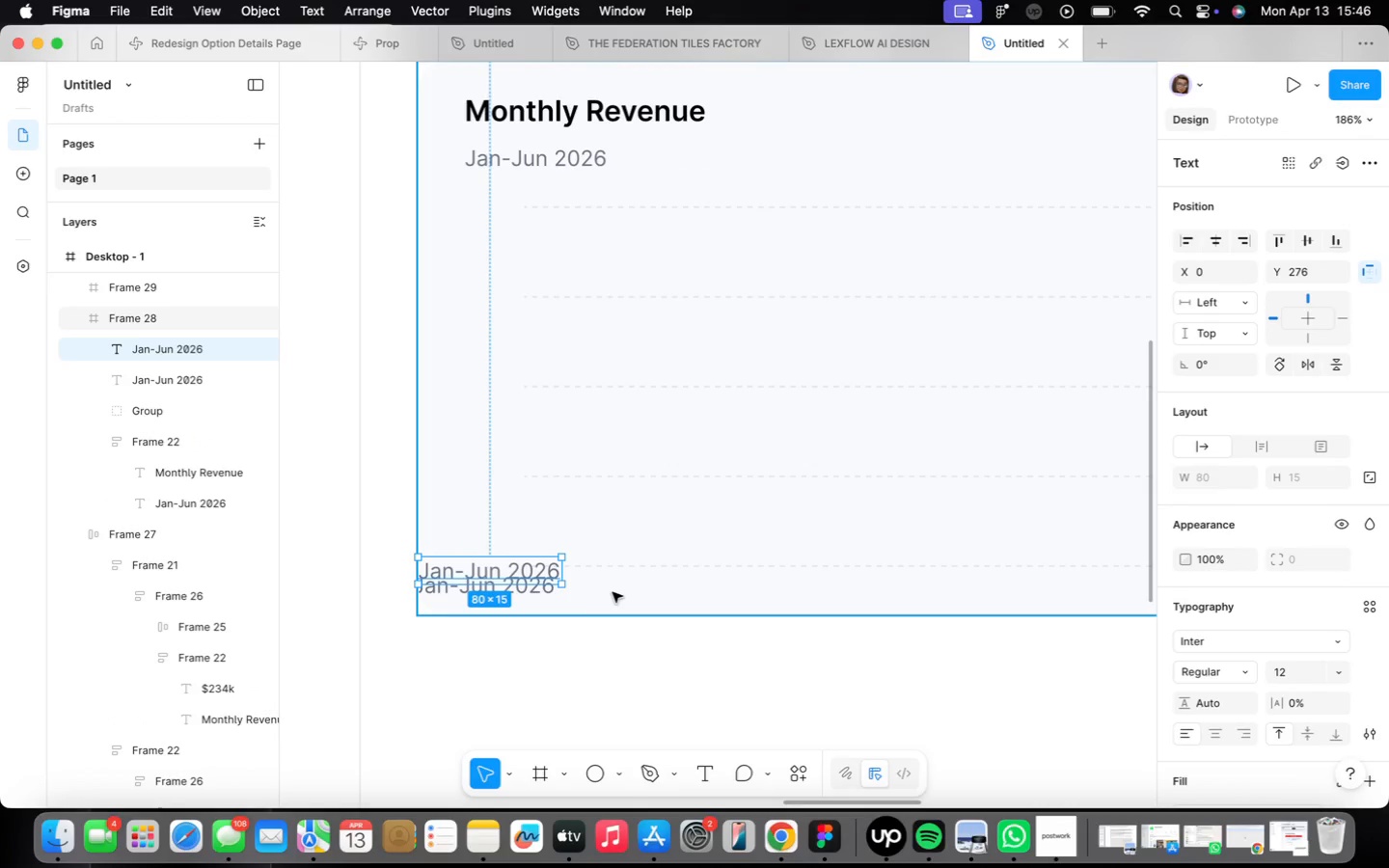 
key(Backspace)
 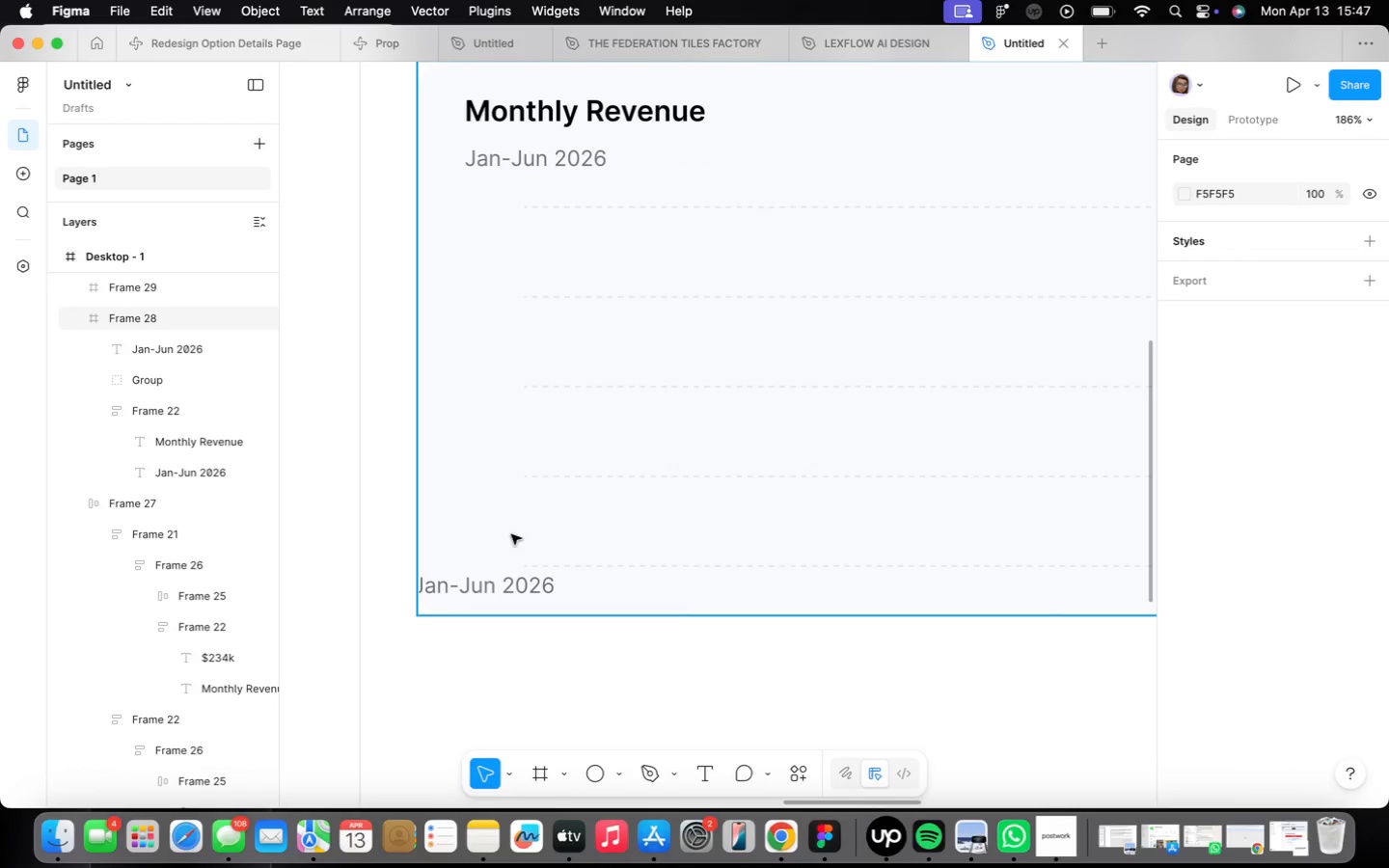 
double_click([498, 580])
 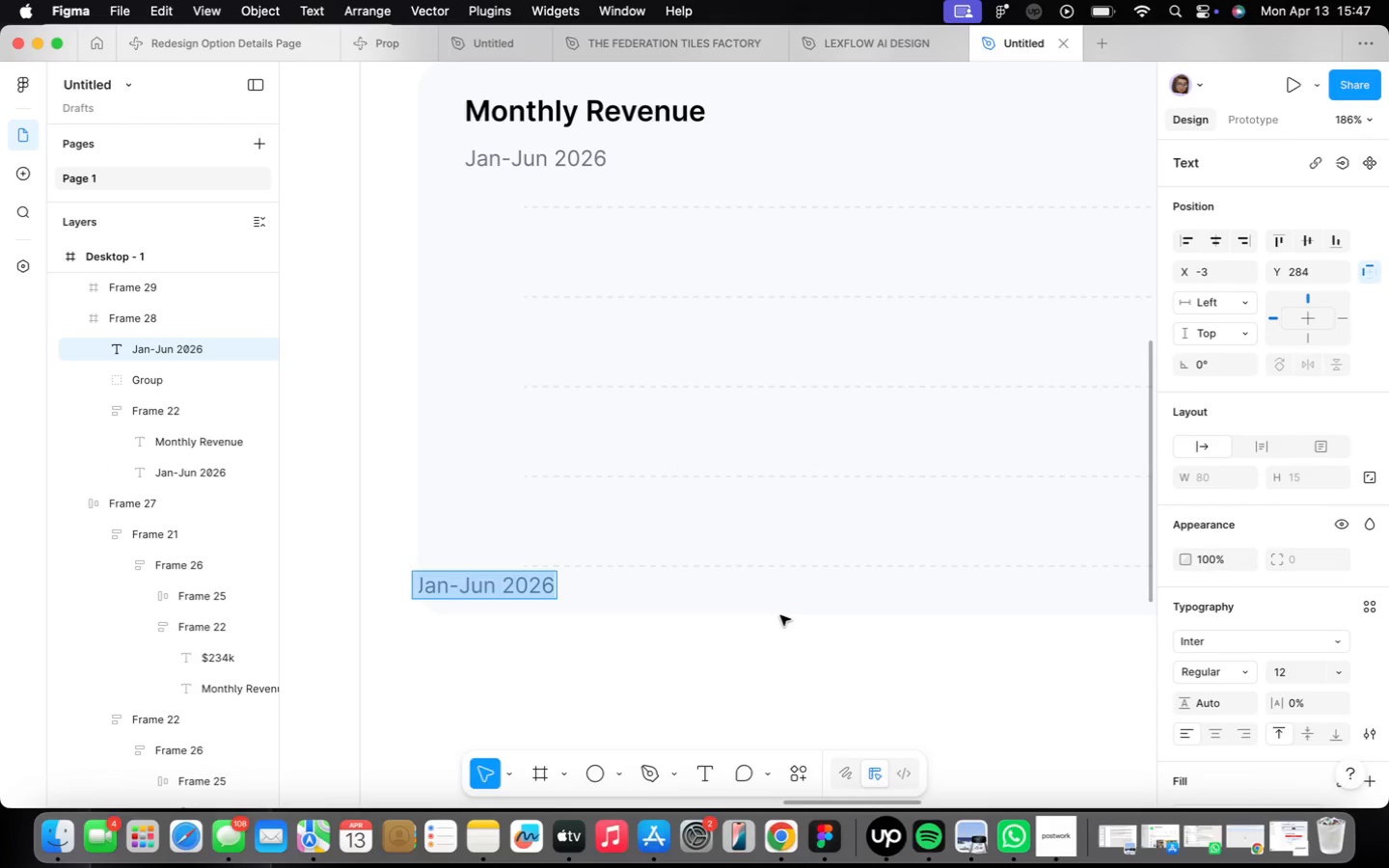 
key(0)
 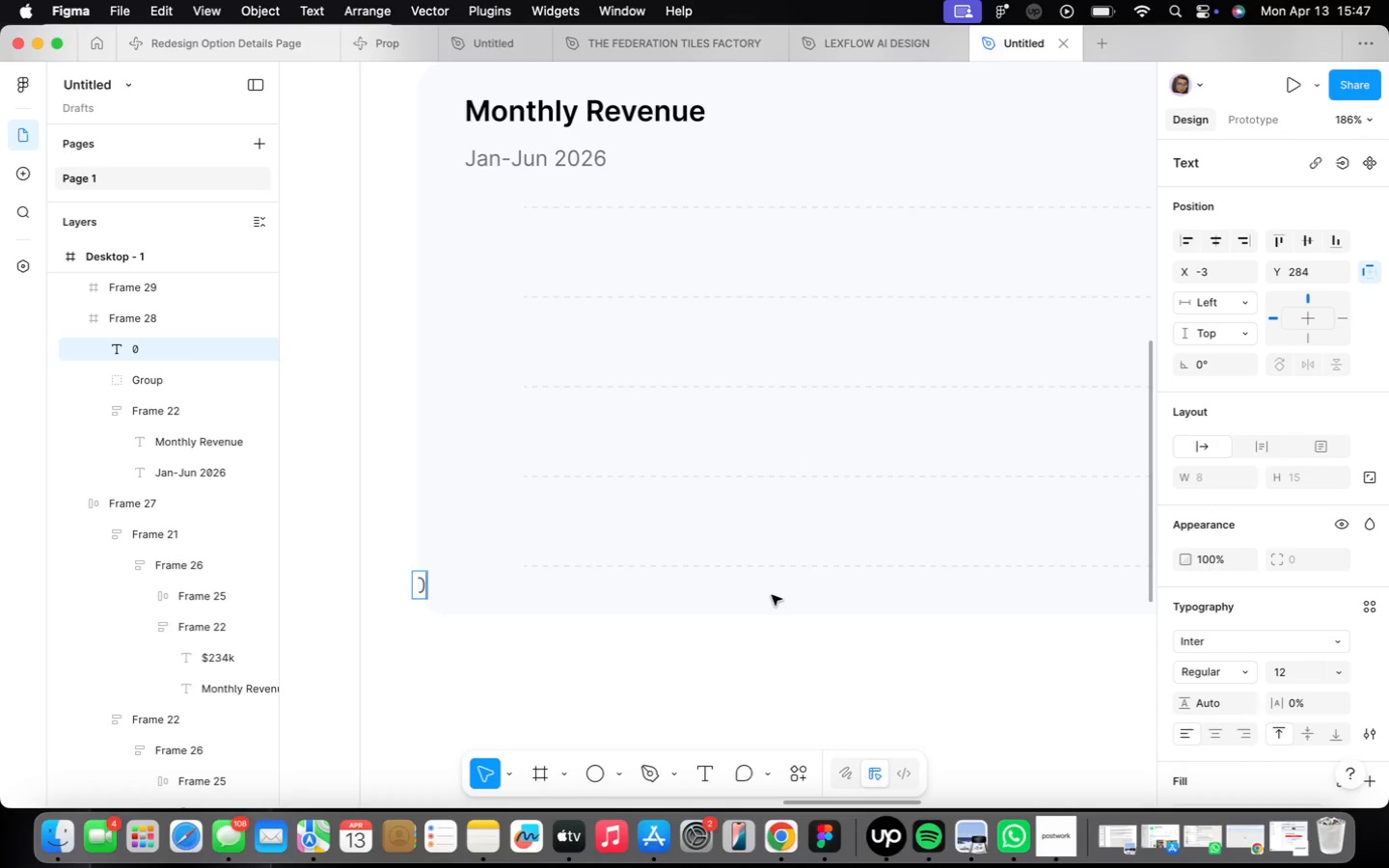 
key(CapsLock)
 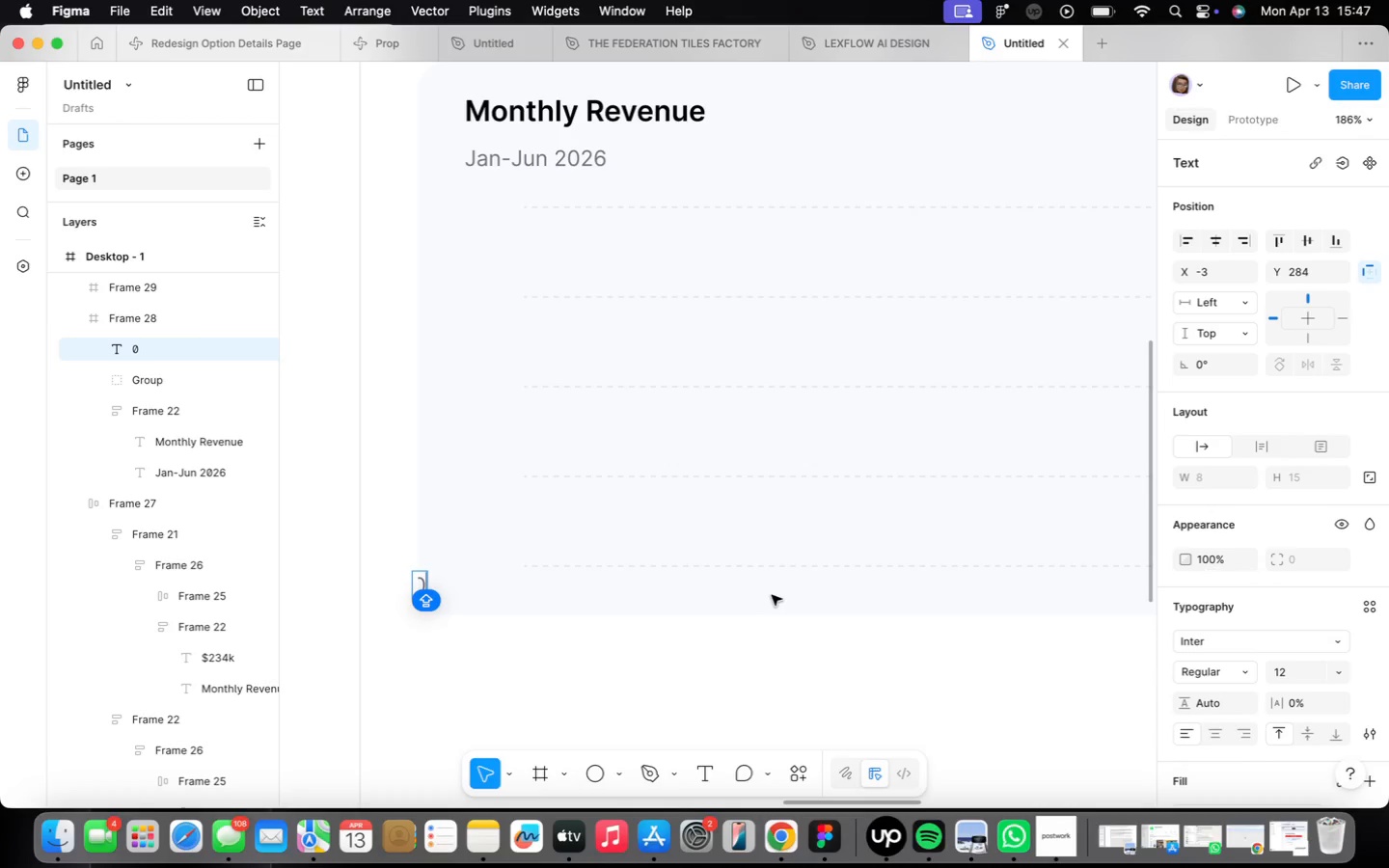 
key(K)
 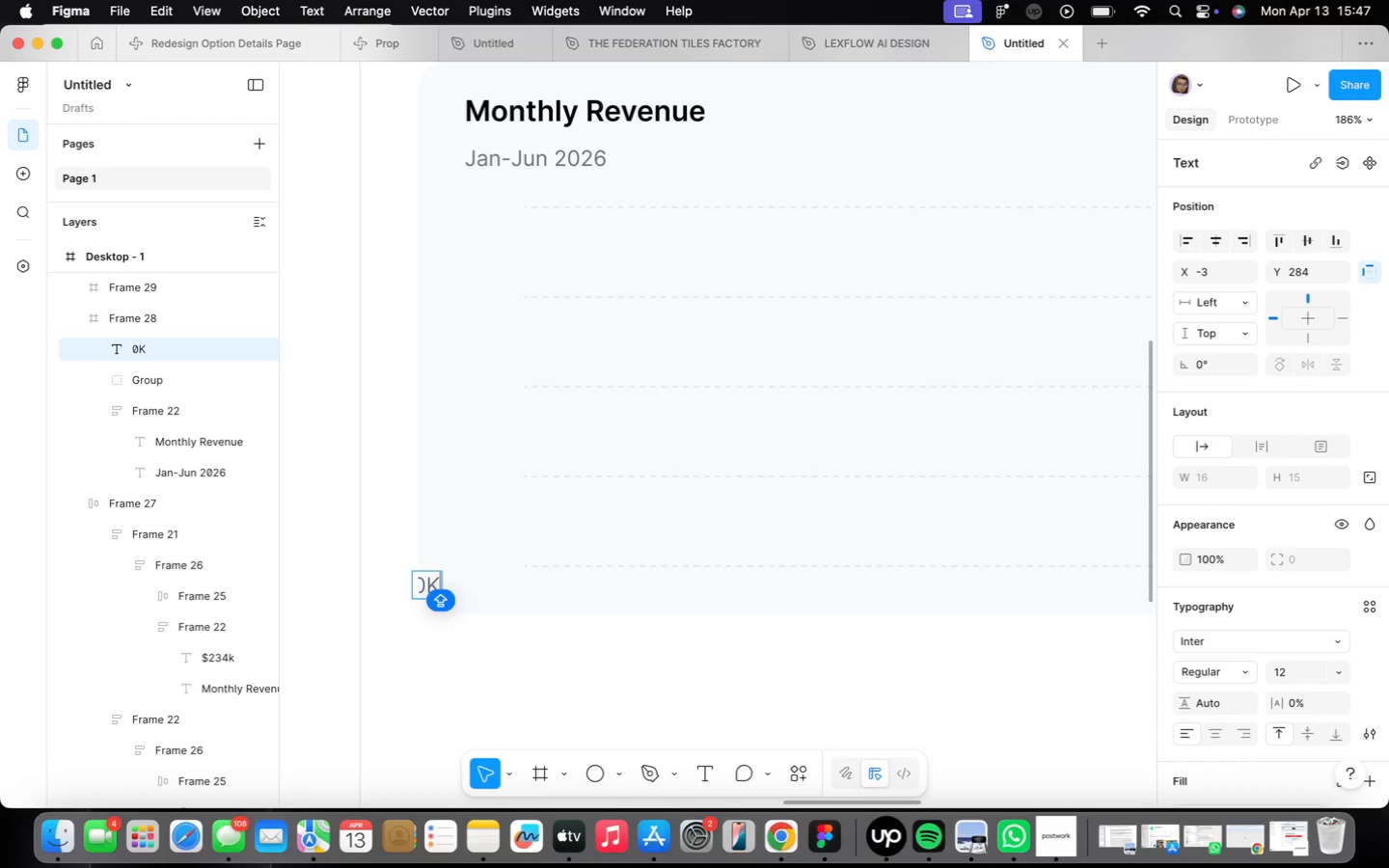 
key(ArrowLeft)
 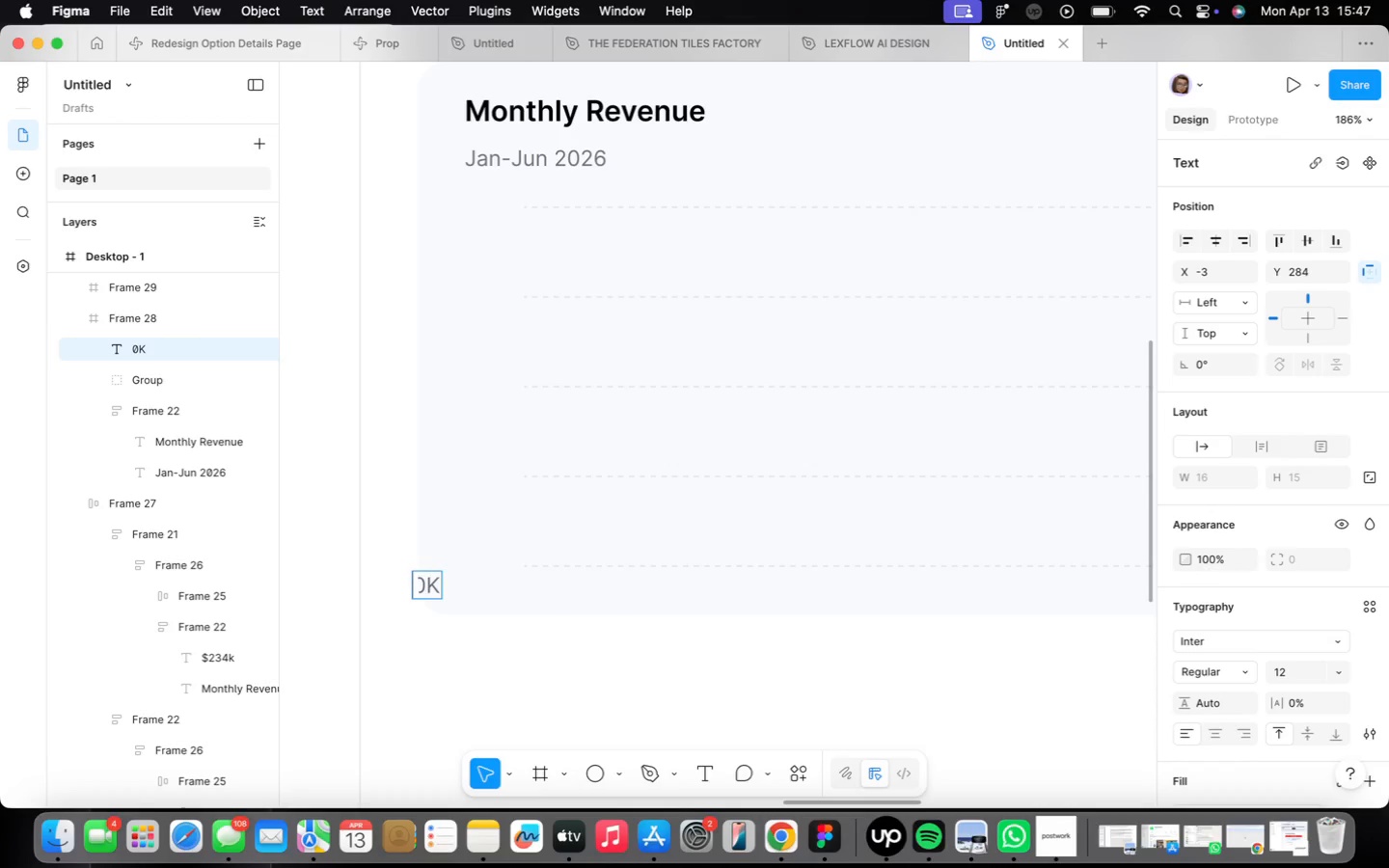 
key(ArrowLeft)
 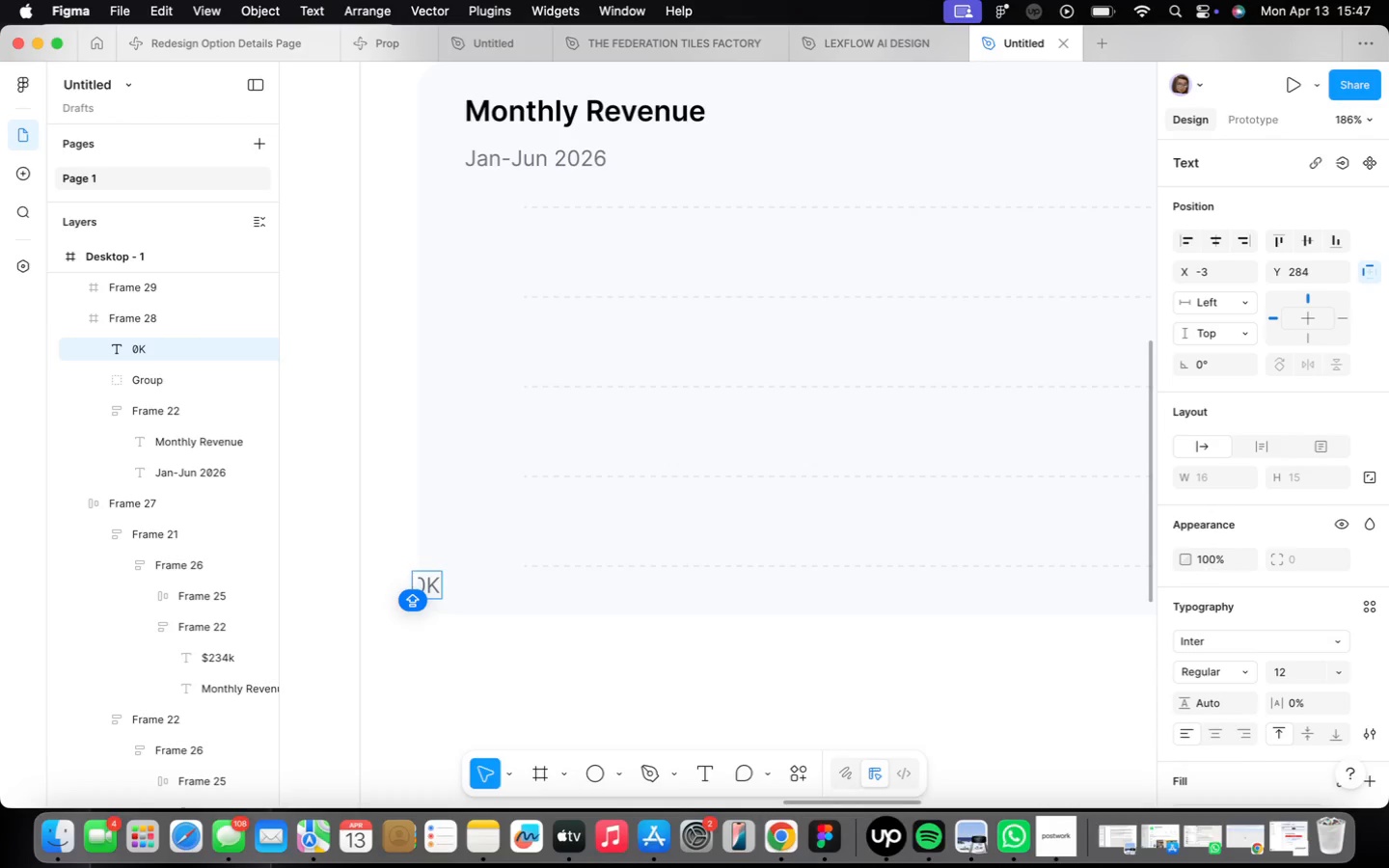 
key(Shift+ShiftLeft)
 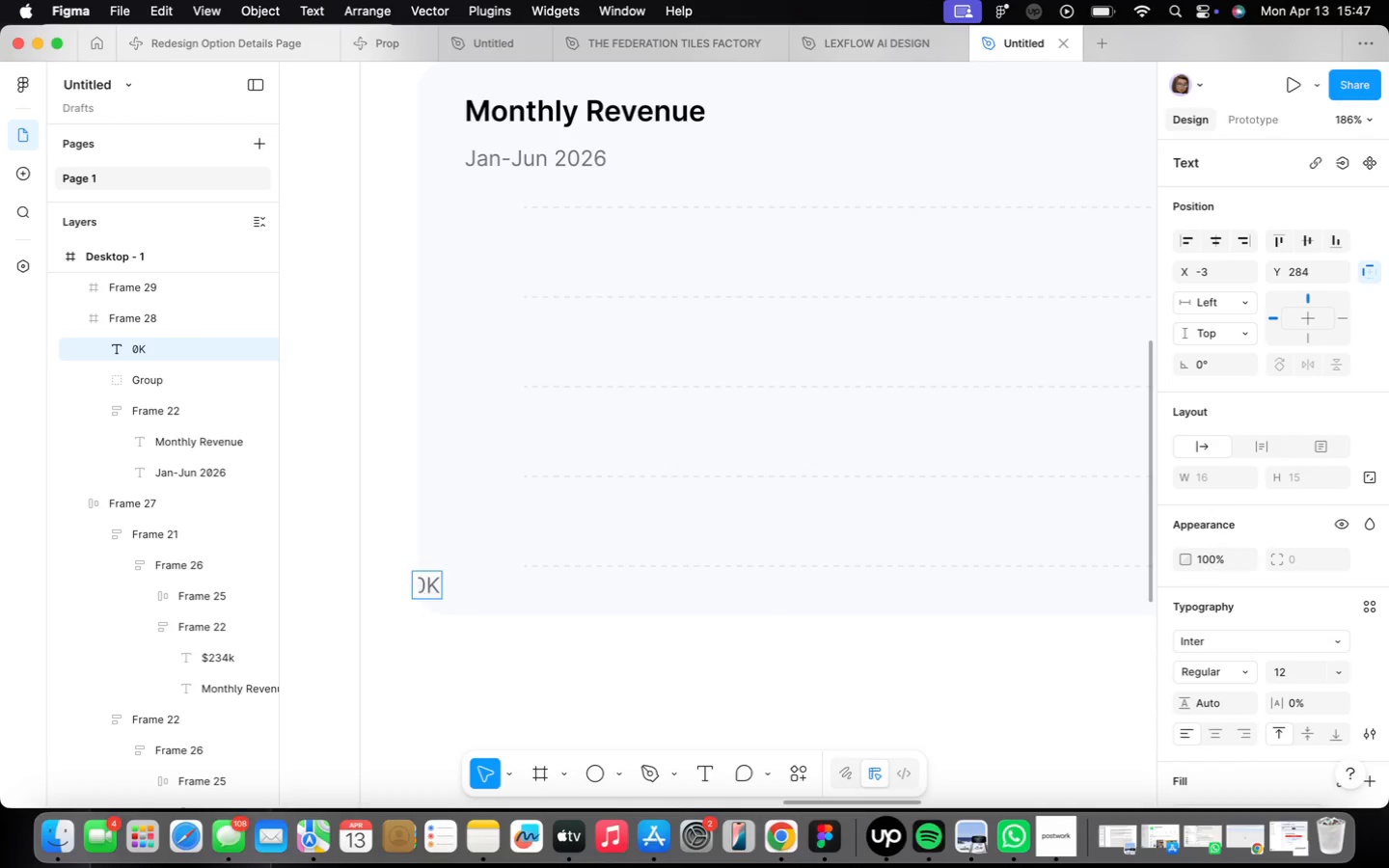 
key(Shift+4)
 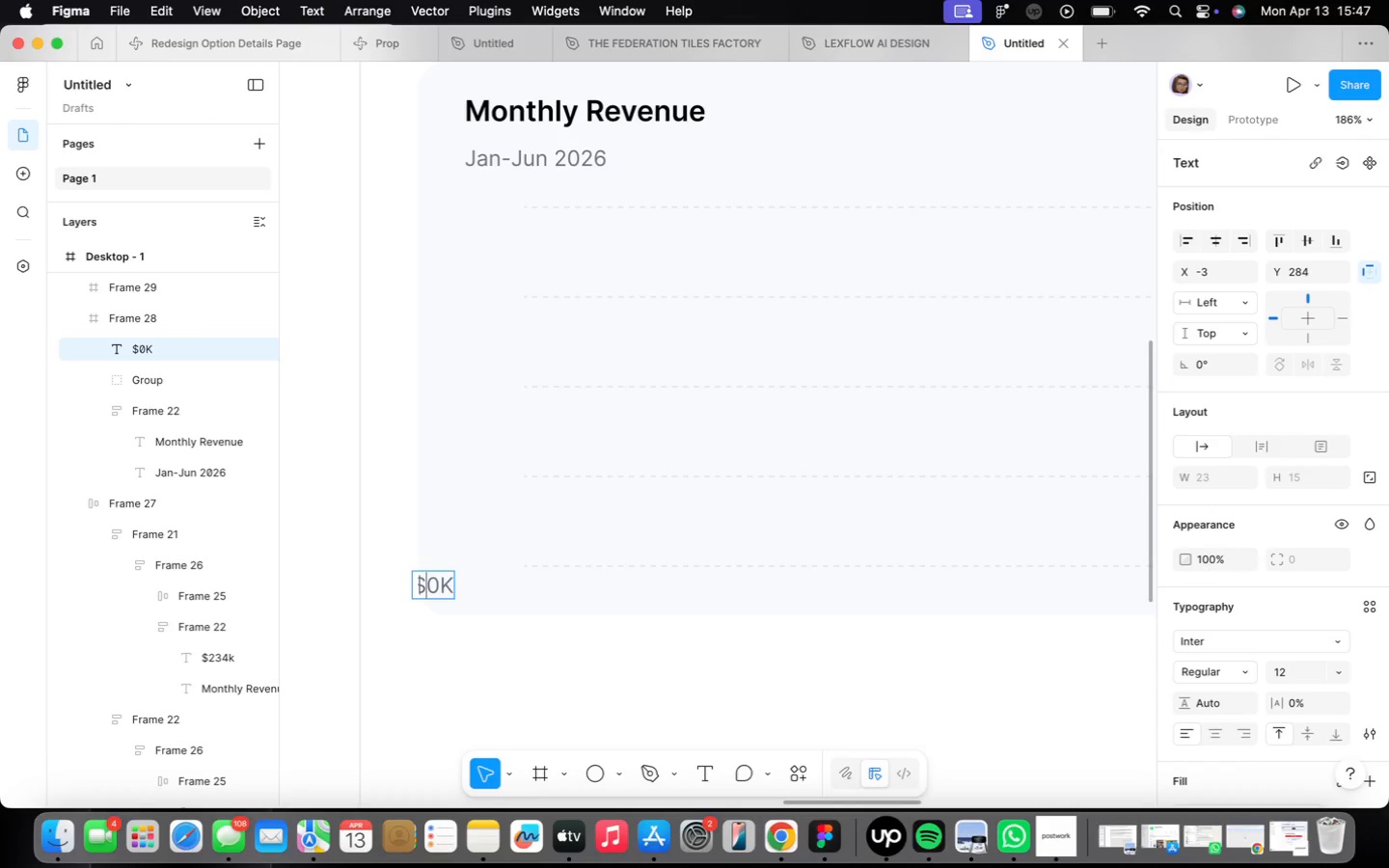 
left_click_drag(start_coordinate=[437, 586], to_coordinate=[490, 567])
 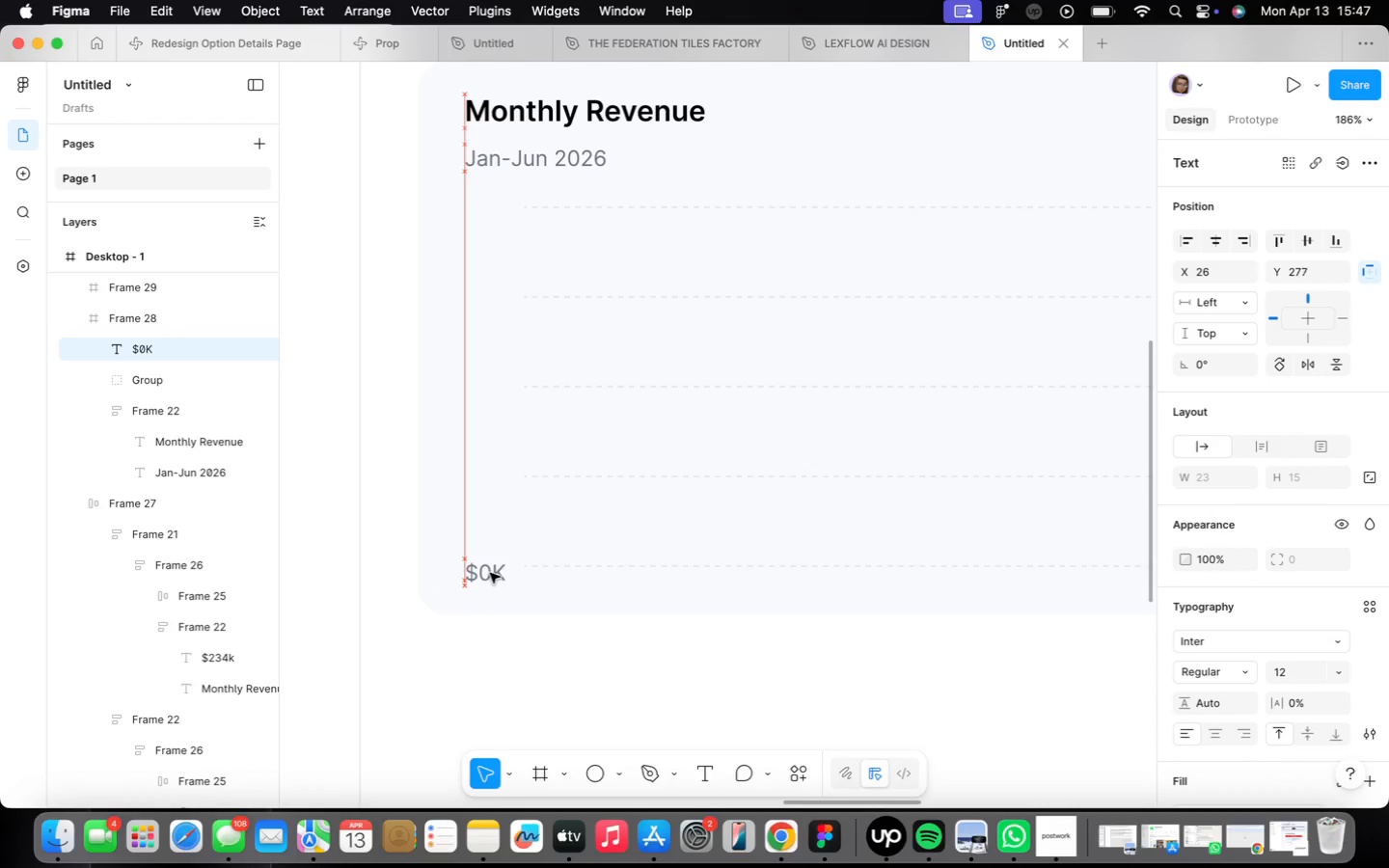 
hold_key(key=OptionLeft, duration=1.72)
left_click_drag(start_coordinate=[492, 572], to_coordinate=[495, 483])
 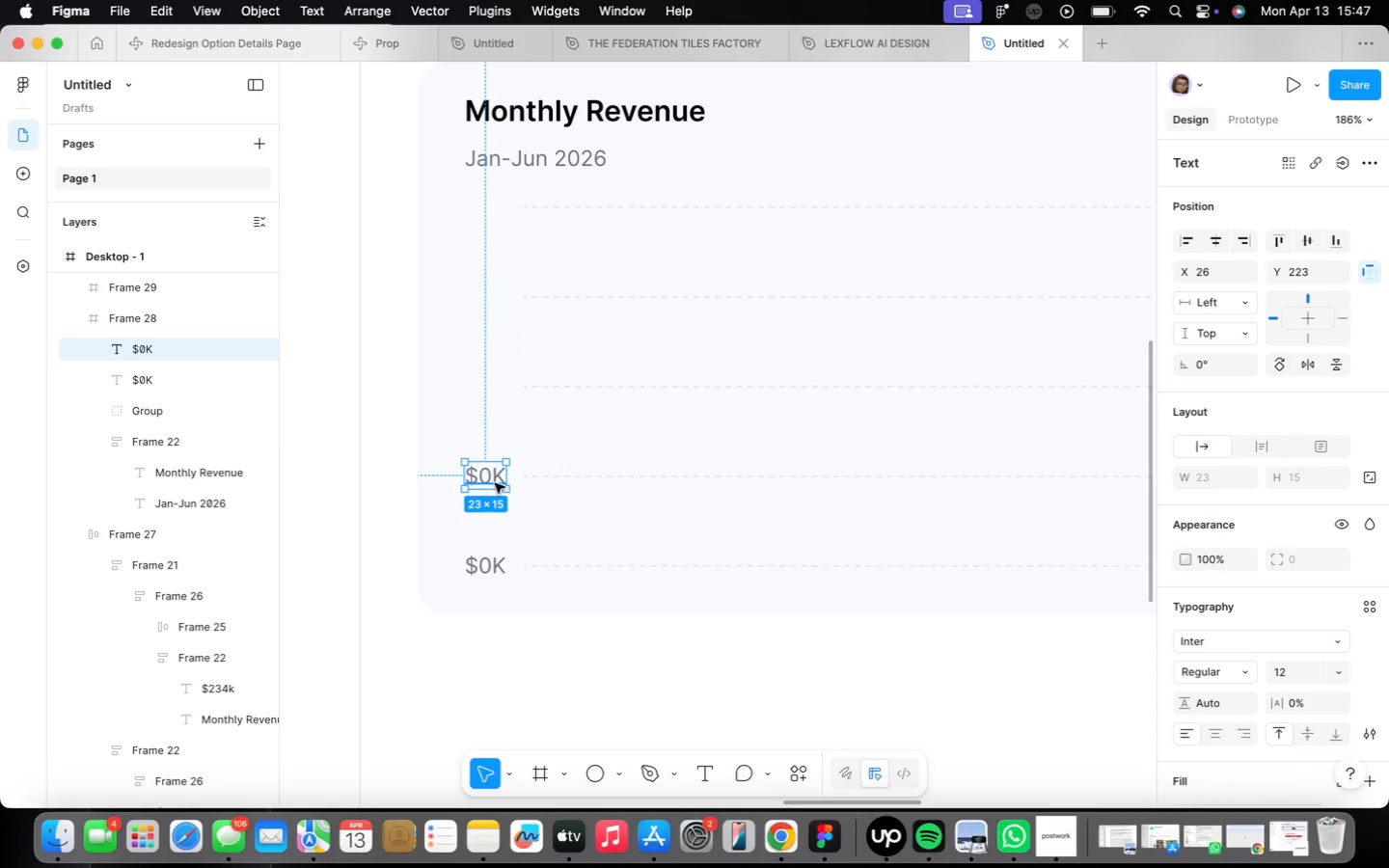 
left_click([482, 475])
 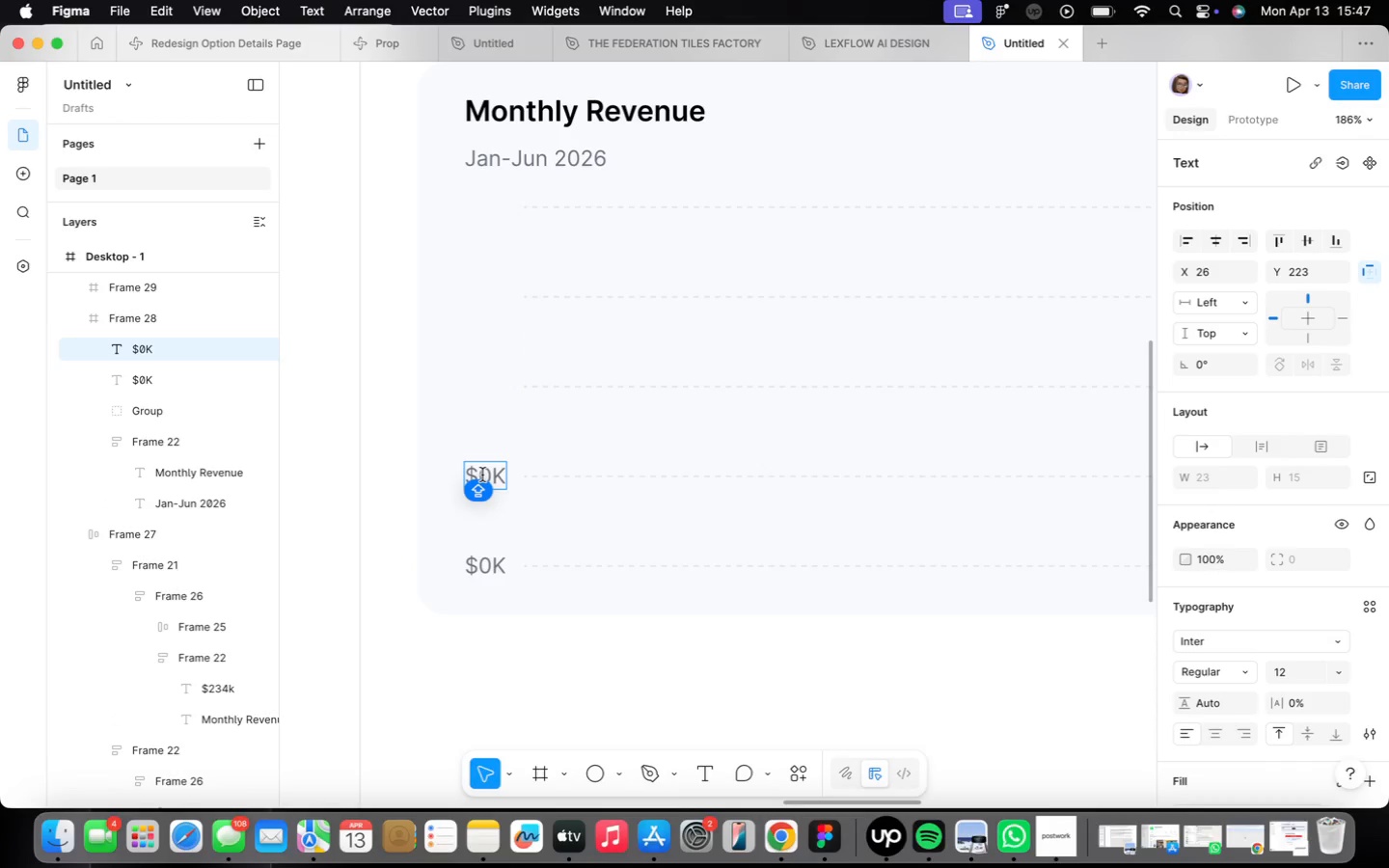 
key(6)
 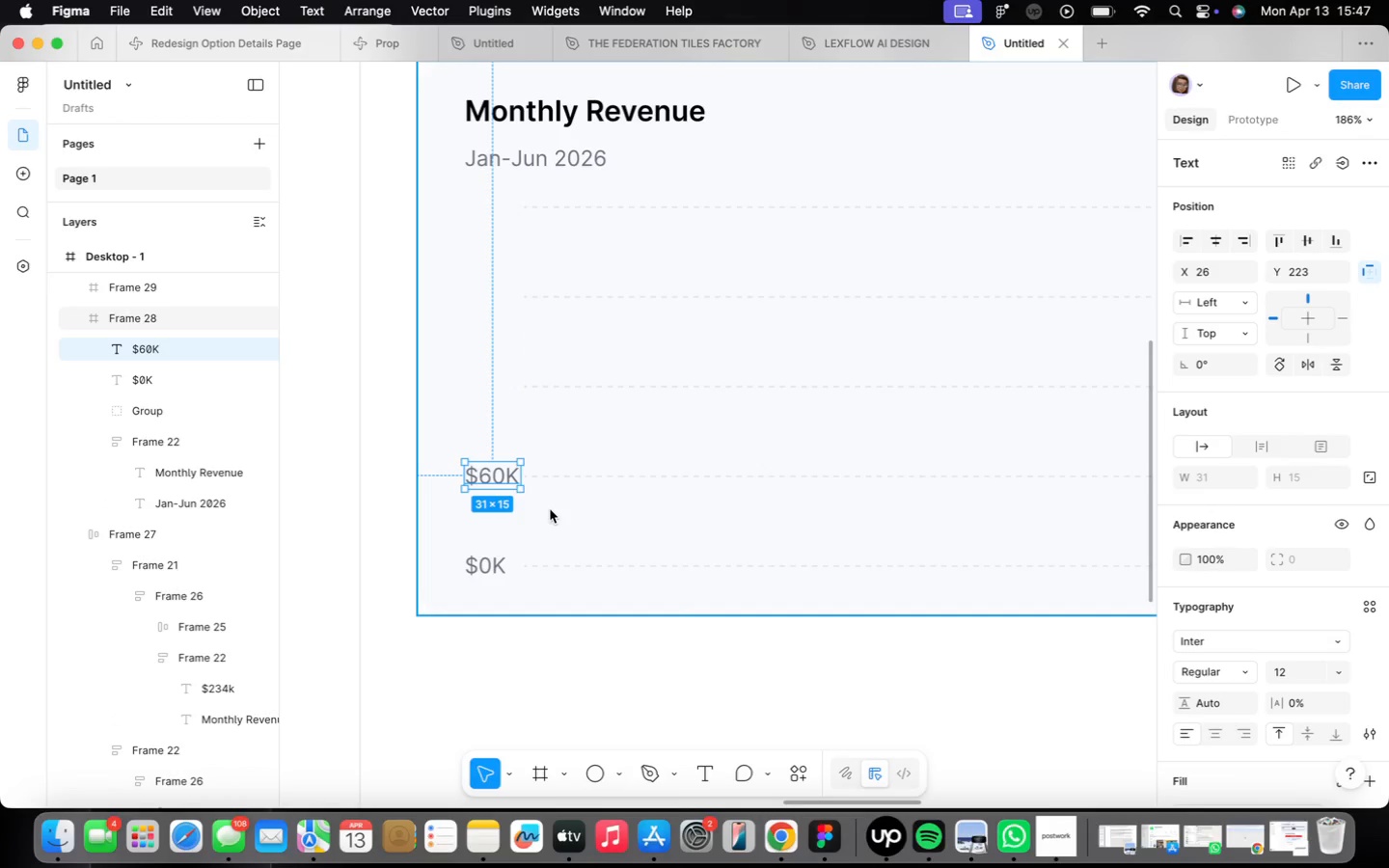 
key(ArrowLeft)
 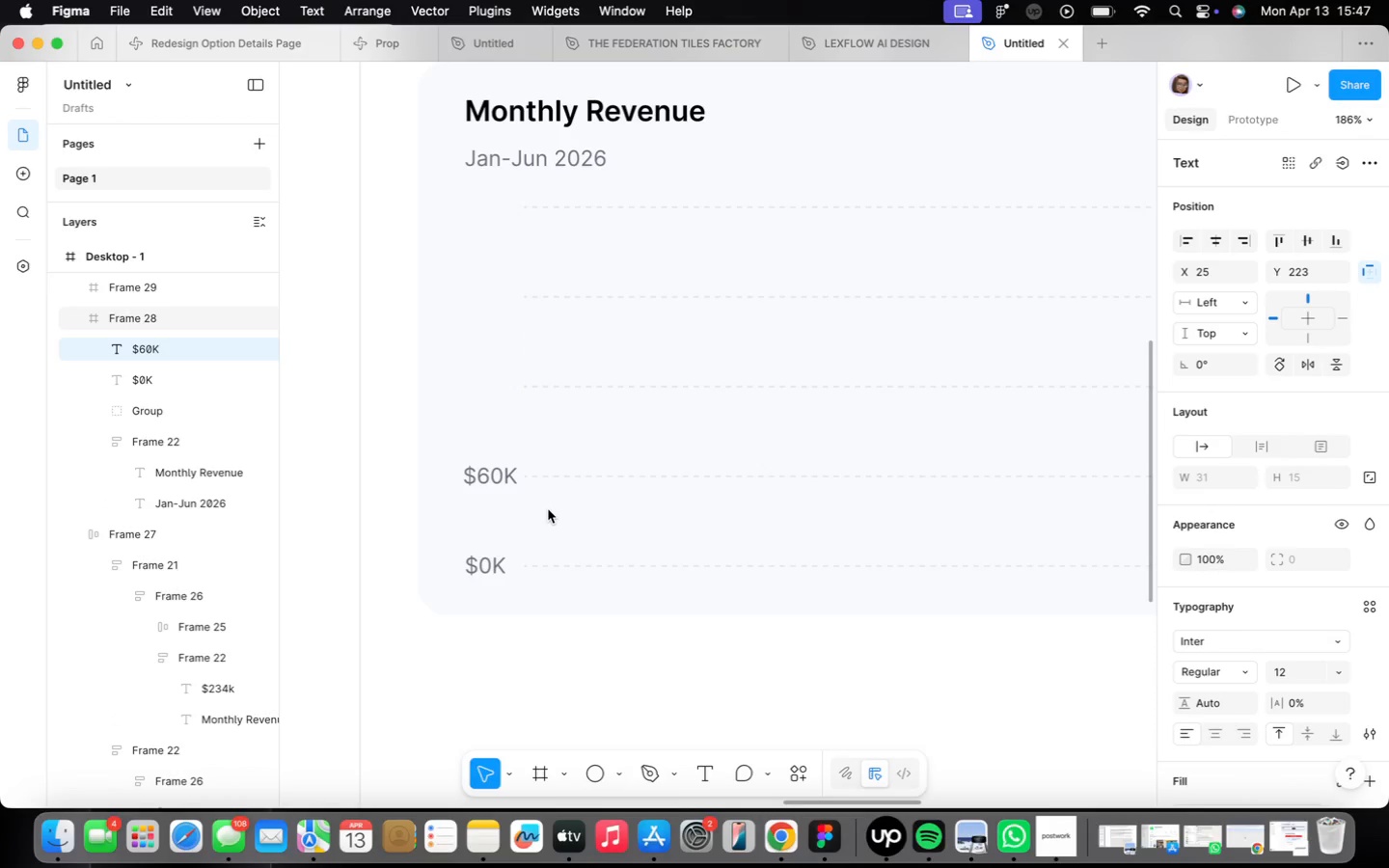 
key(ArrowLeft)
 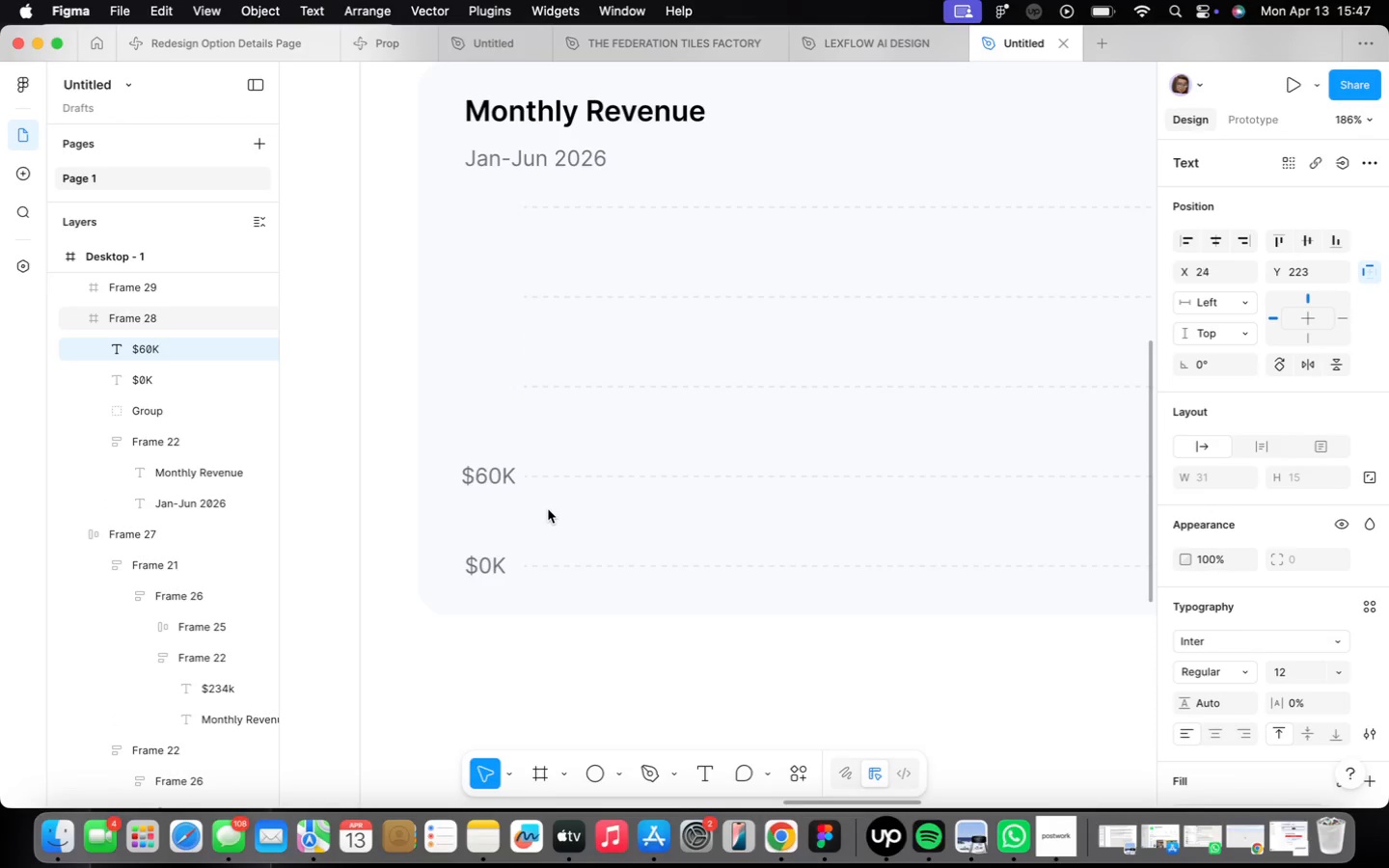 
key(ArrowLeft)
 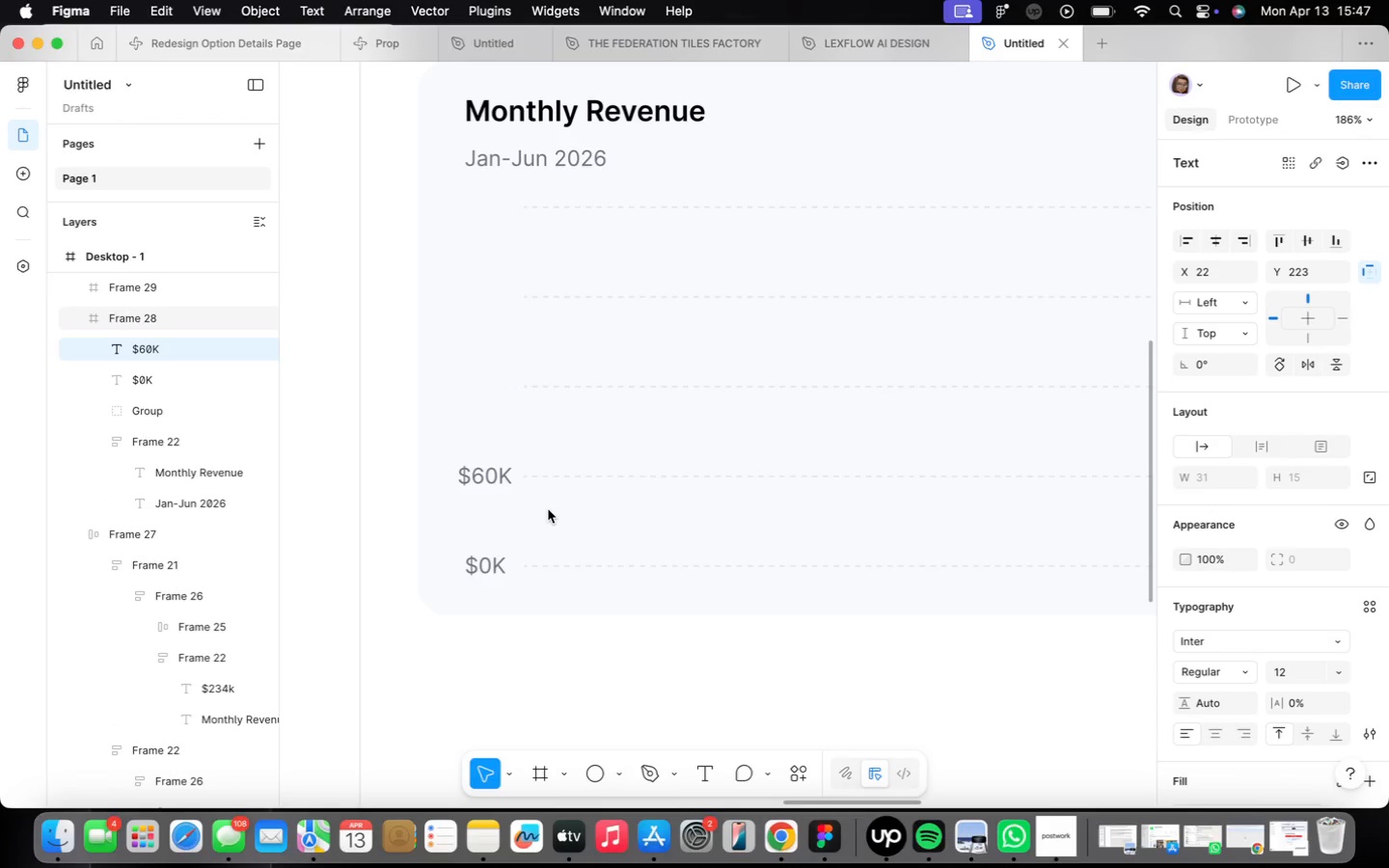 
key(ArrowLeft)
 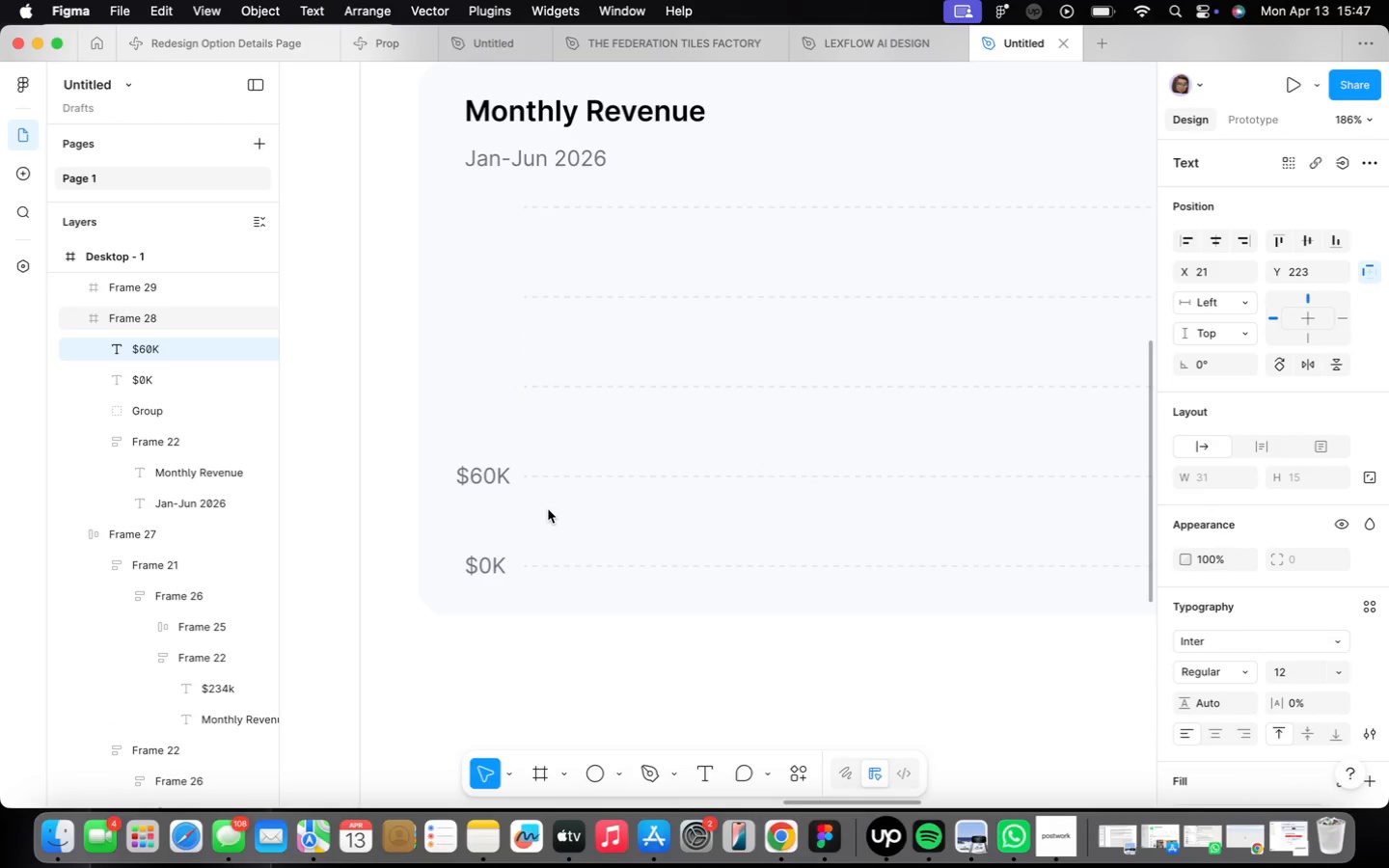 
key(ArrowLeft)
 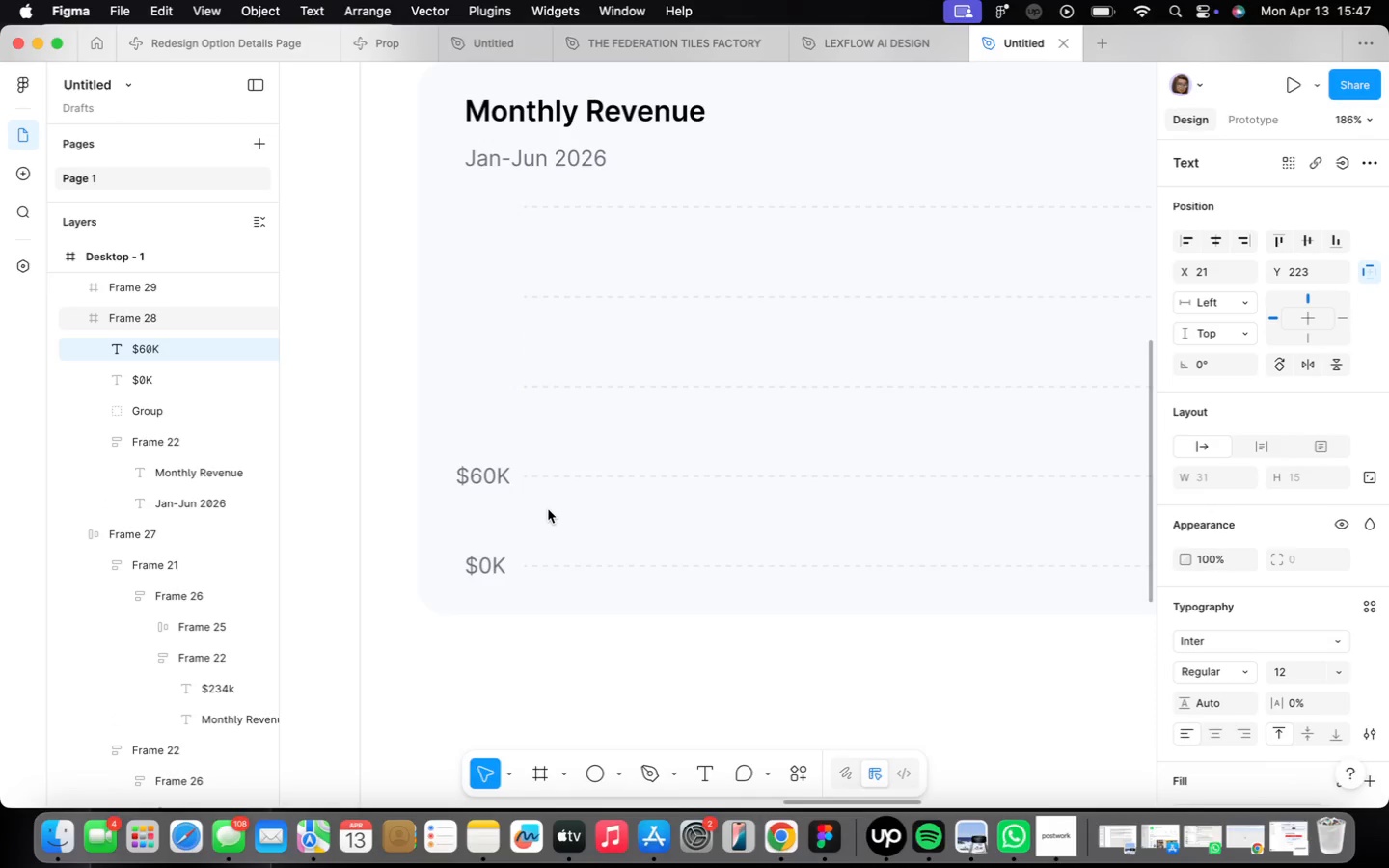 
key(ArrowLeft)
 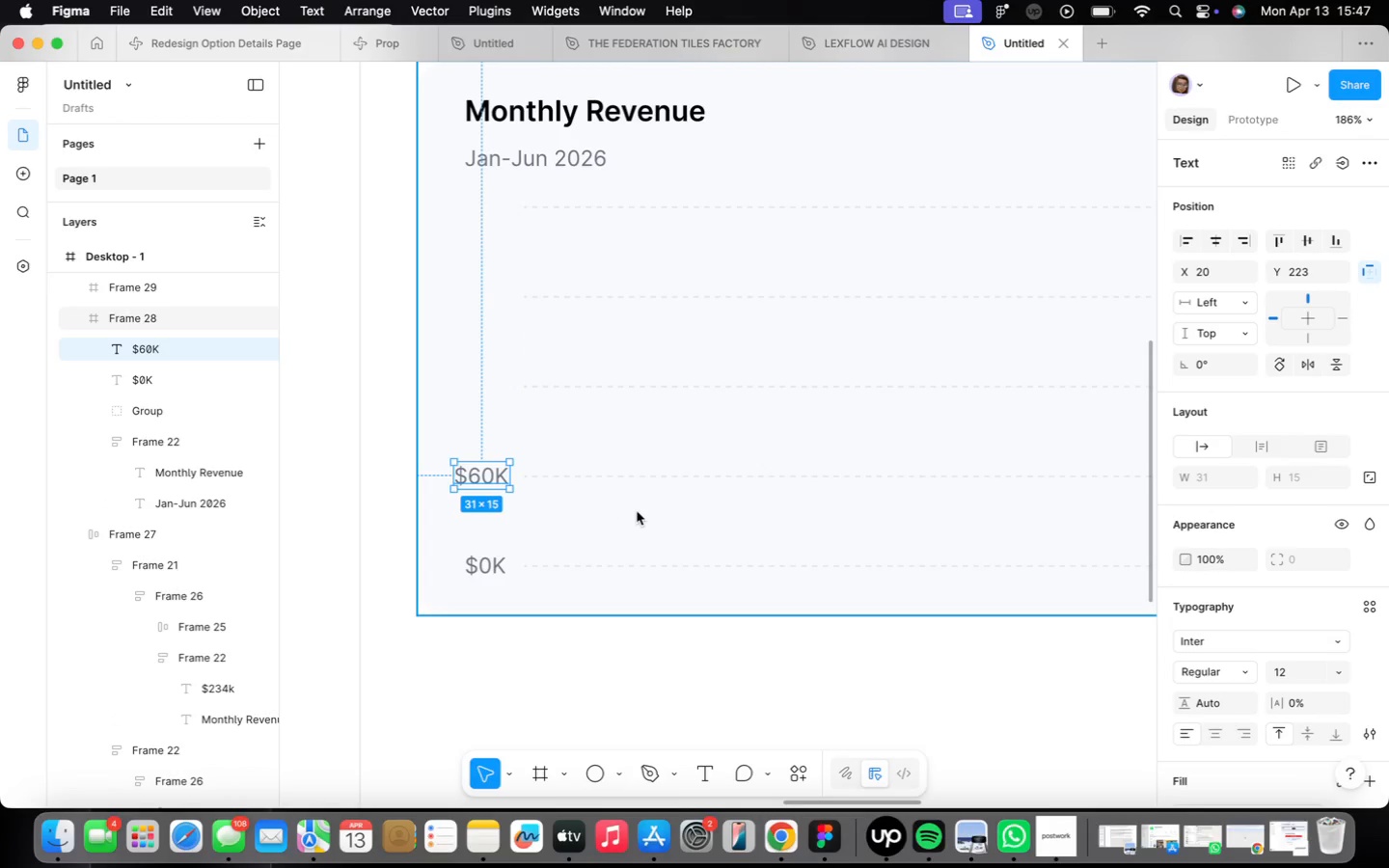 
key(ArrowLeft)
 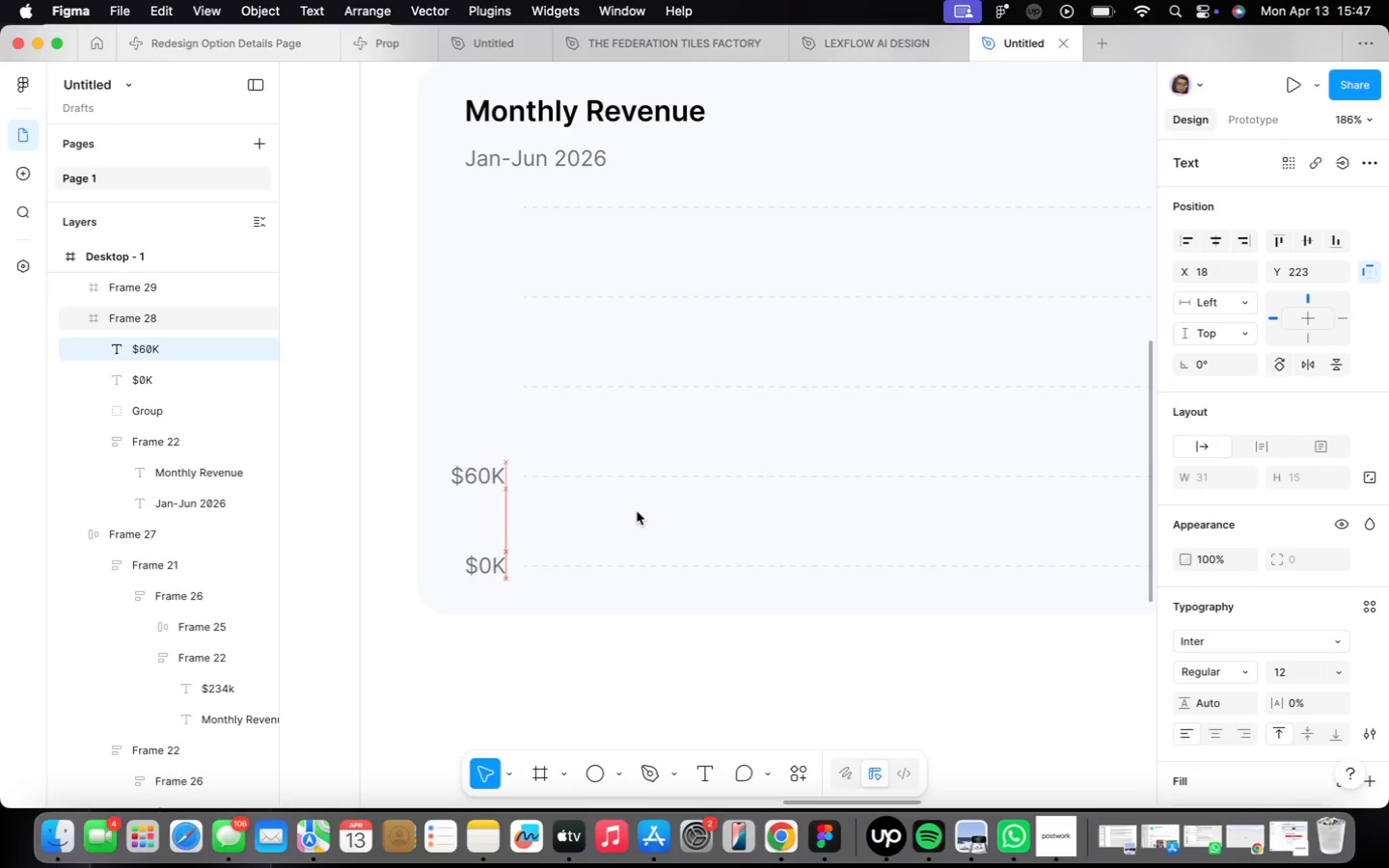 
key(ArrowLeft)
 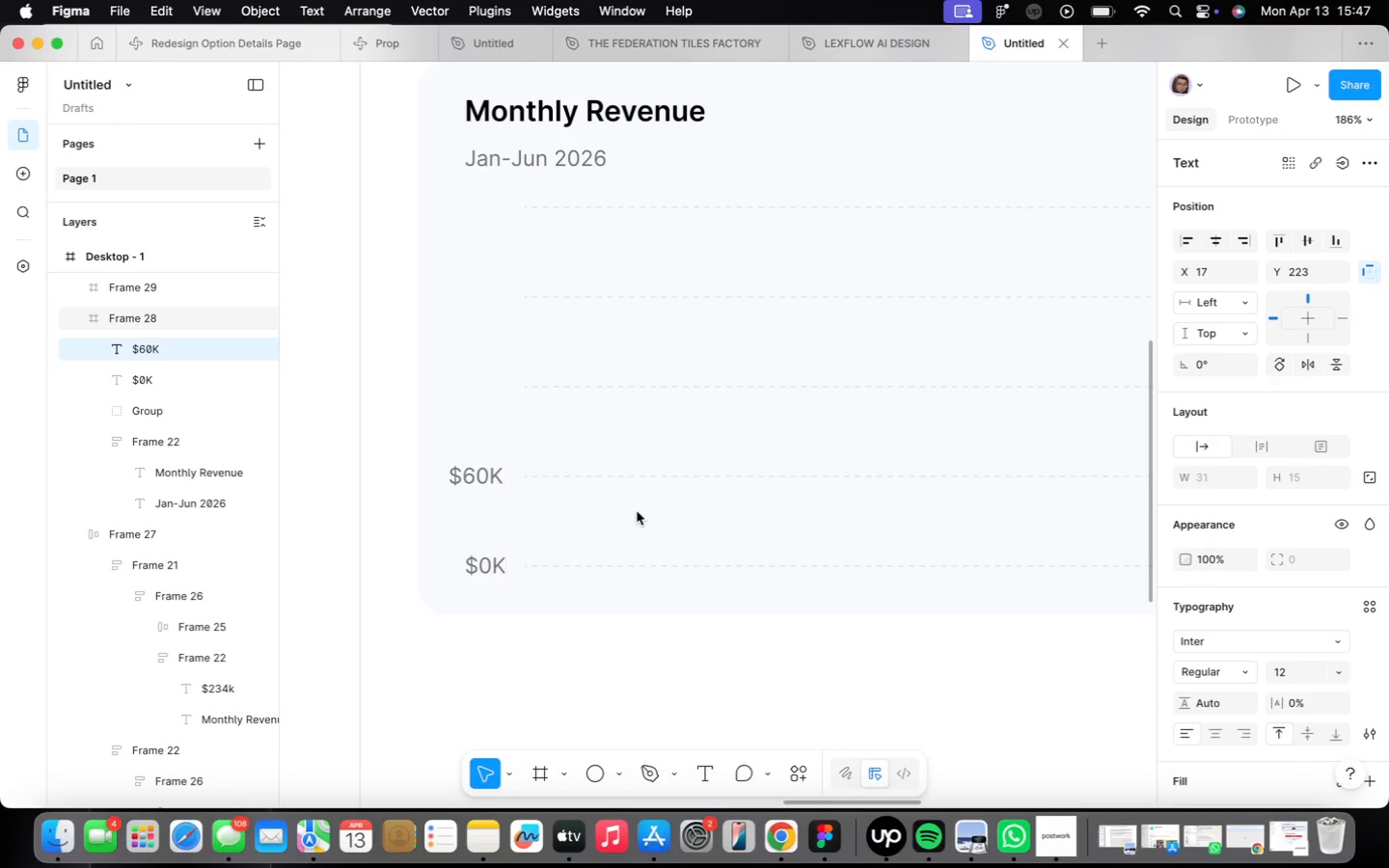 
key(ArrowLeft)
 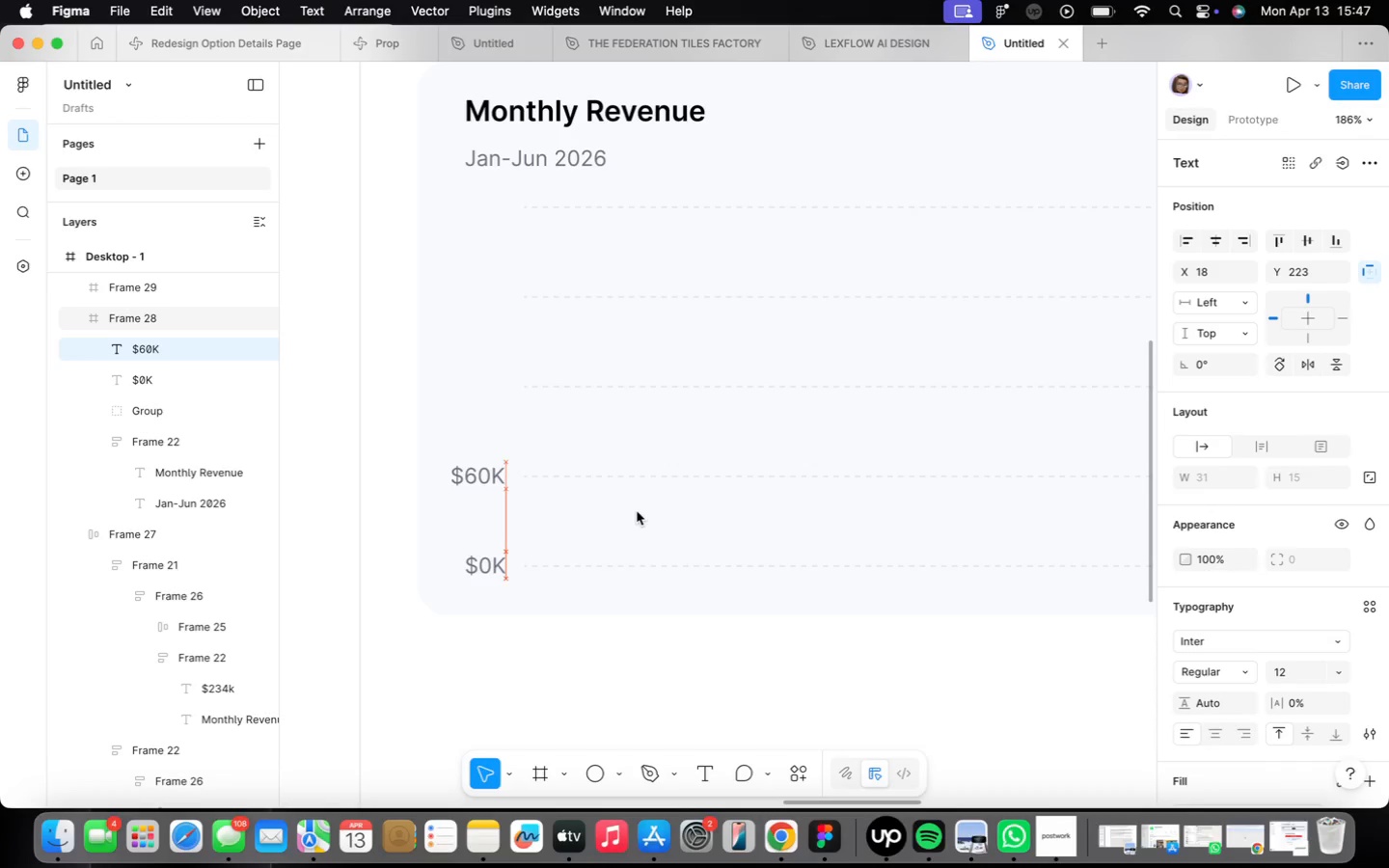 
hold_key(key=ArrowRight, duration=0.32)
 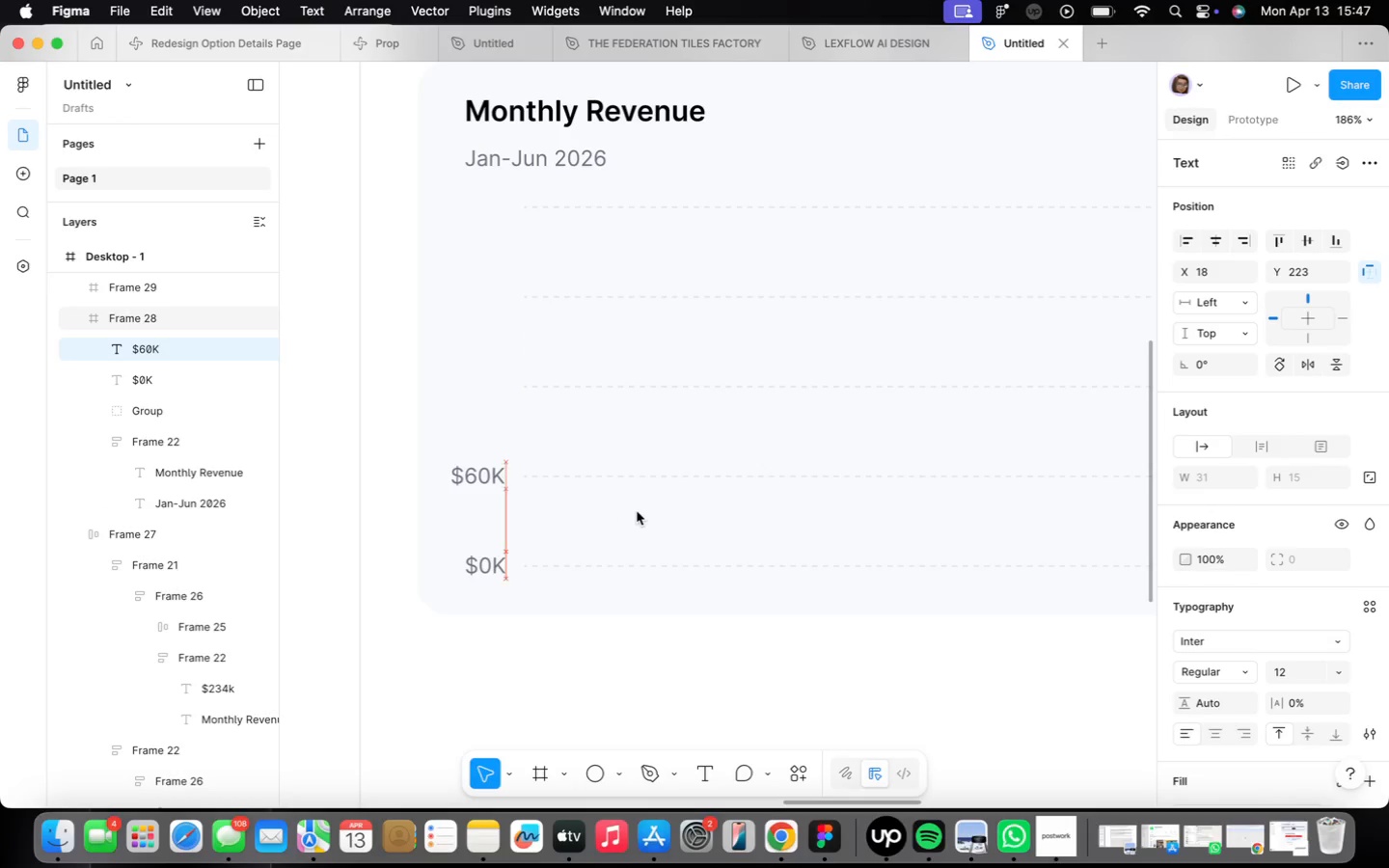 
hold_key(key=OptionLeft, duration=2.06)
left_click_drag(start_coordinate=[480, 480], to_coordinate=[471, 389])
 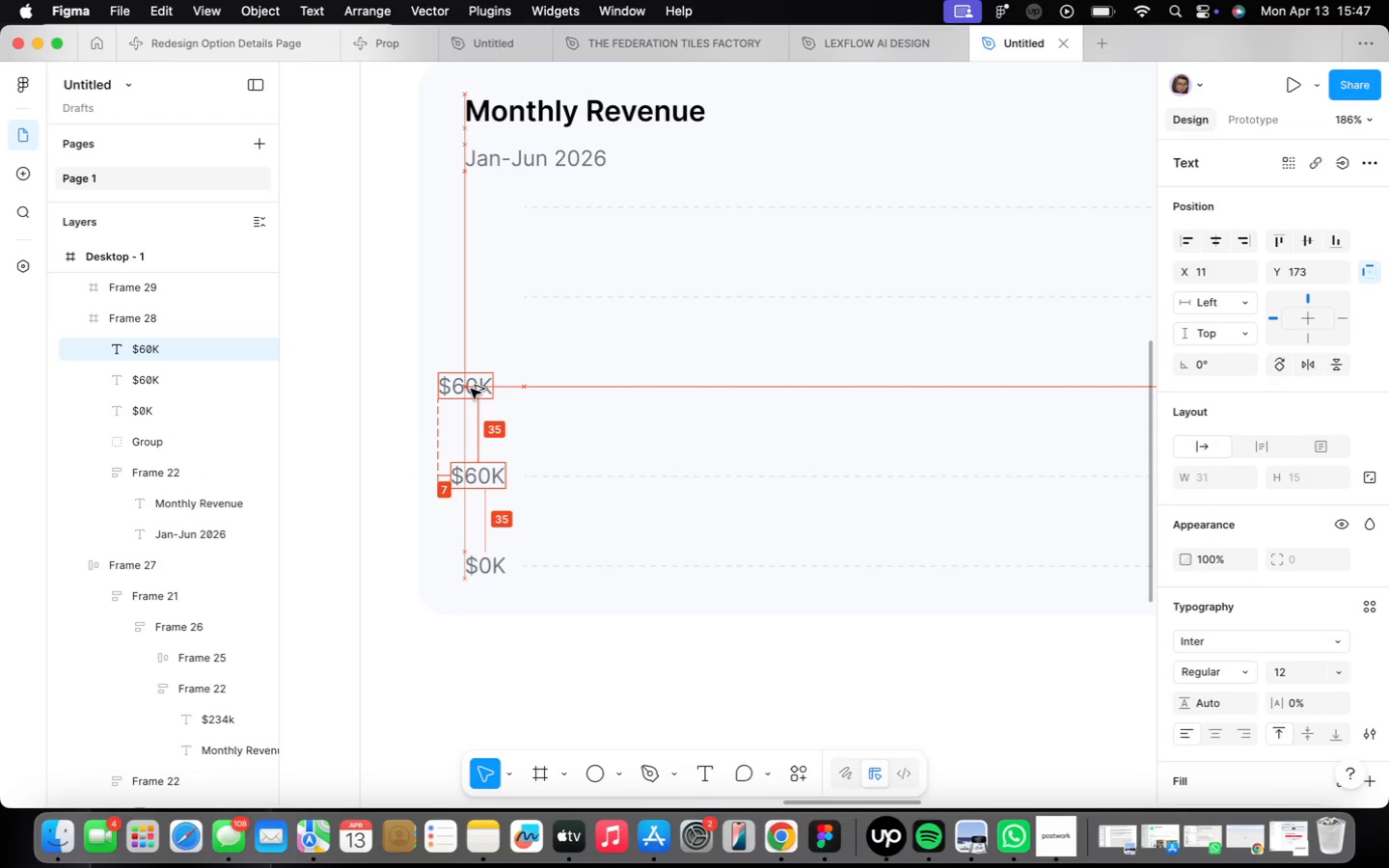 
double_click([471, 388])
 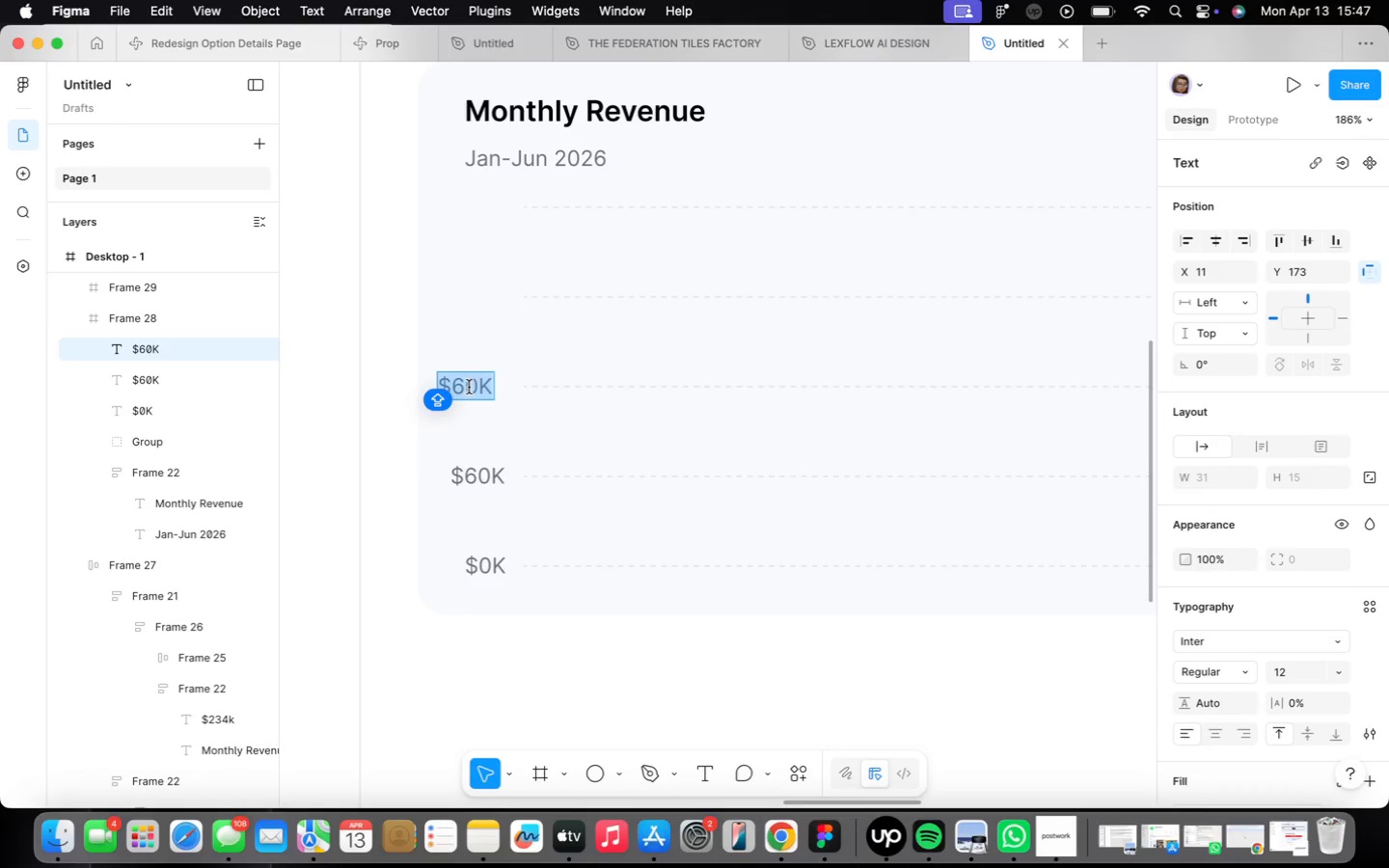 
left_click([464, 386])
 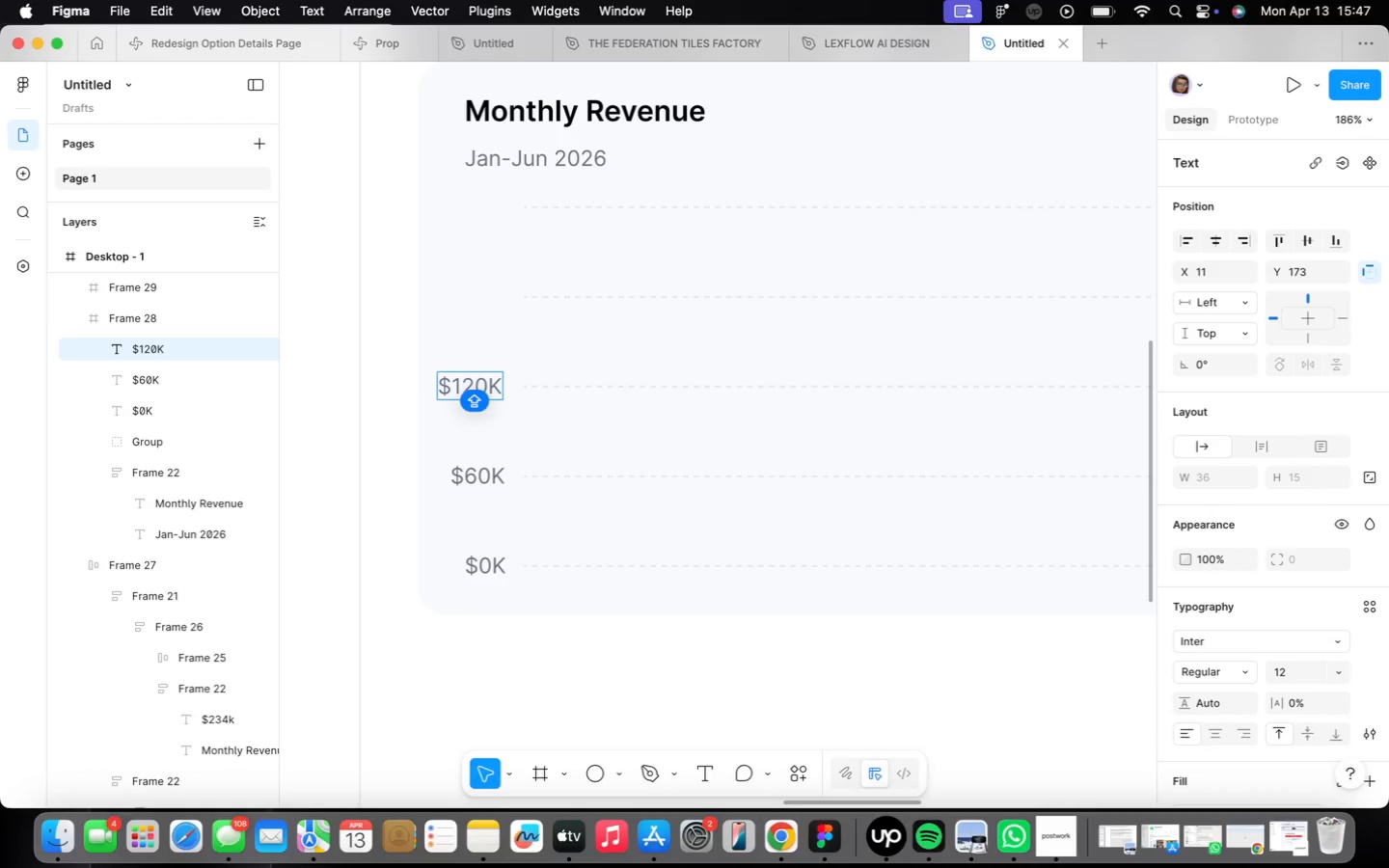 
key(Backspace)
type(12)
 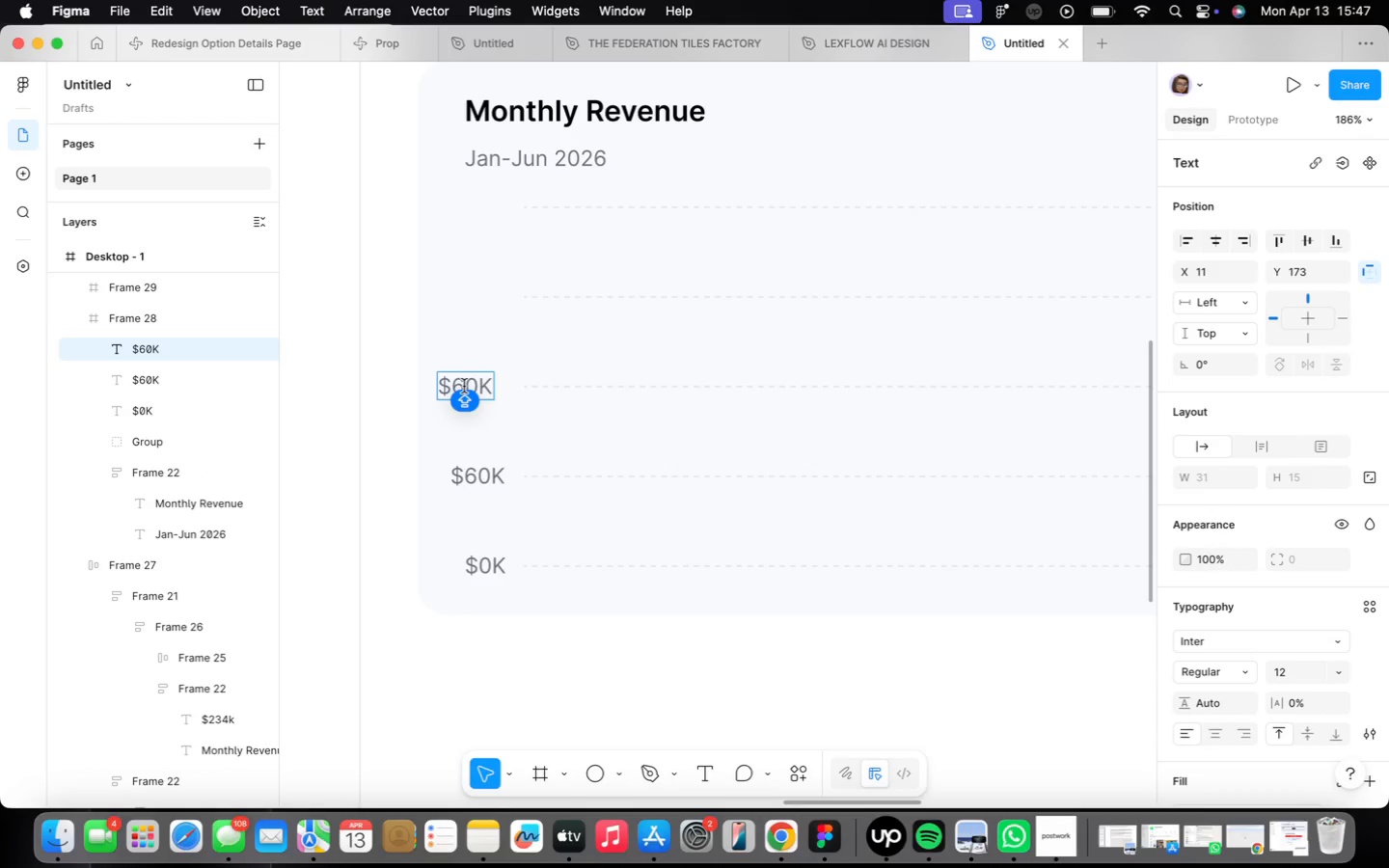 
left_click([551, 415])
 